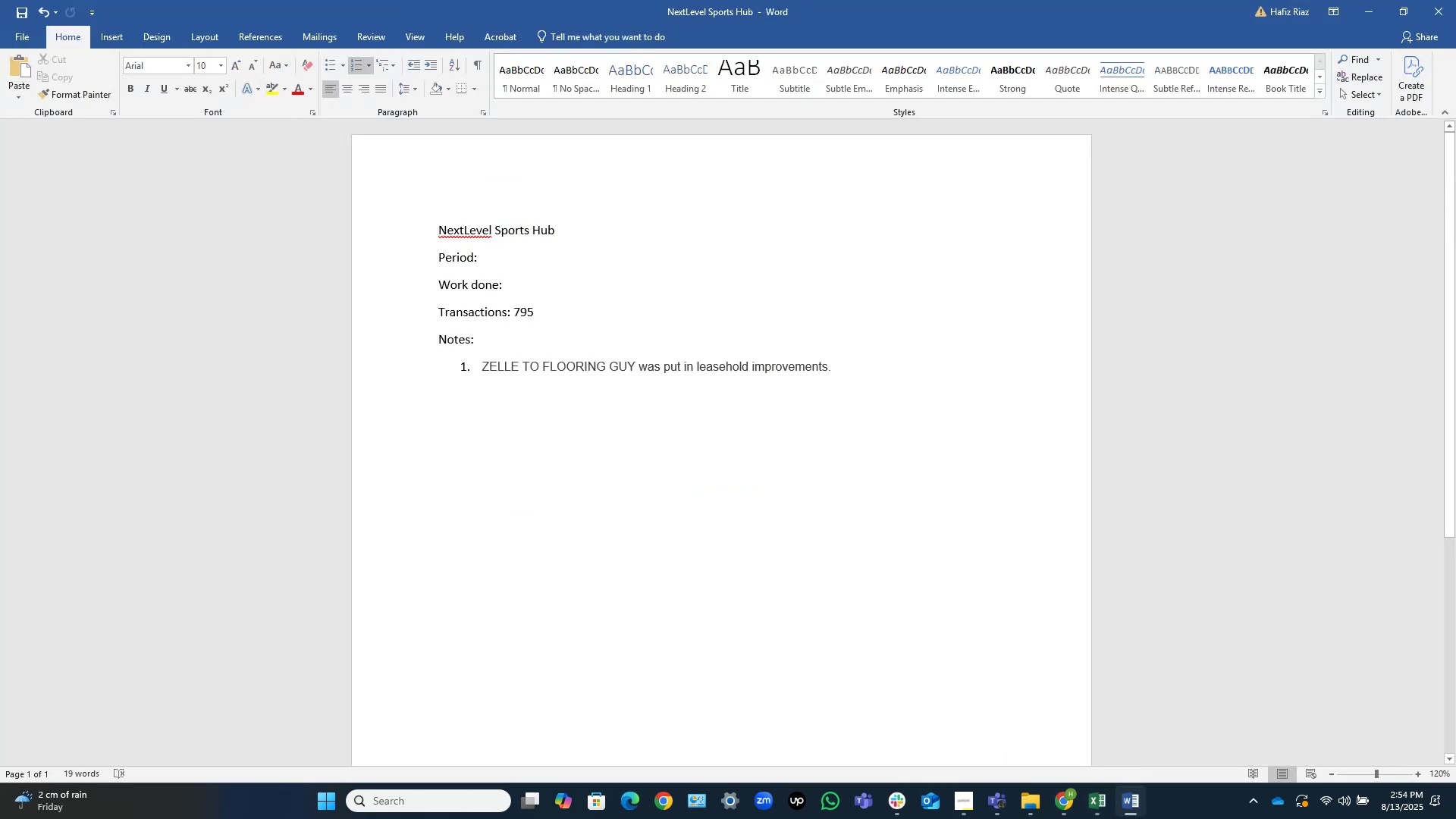 
key(Control+V)
 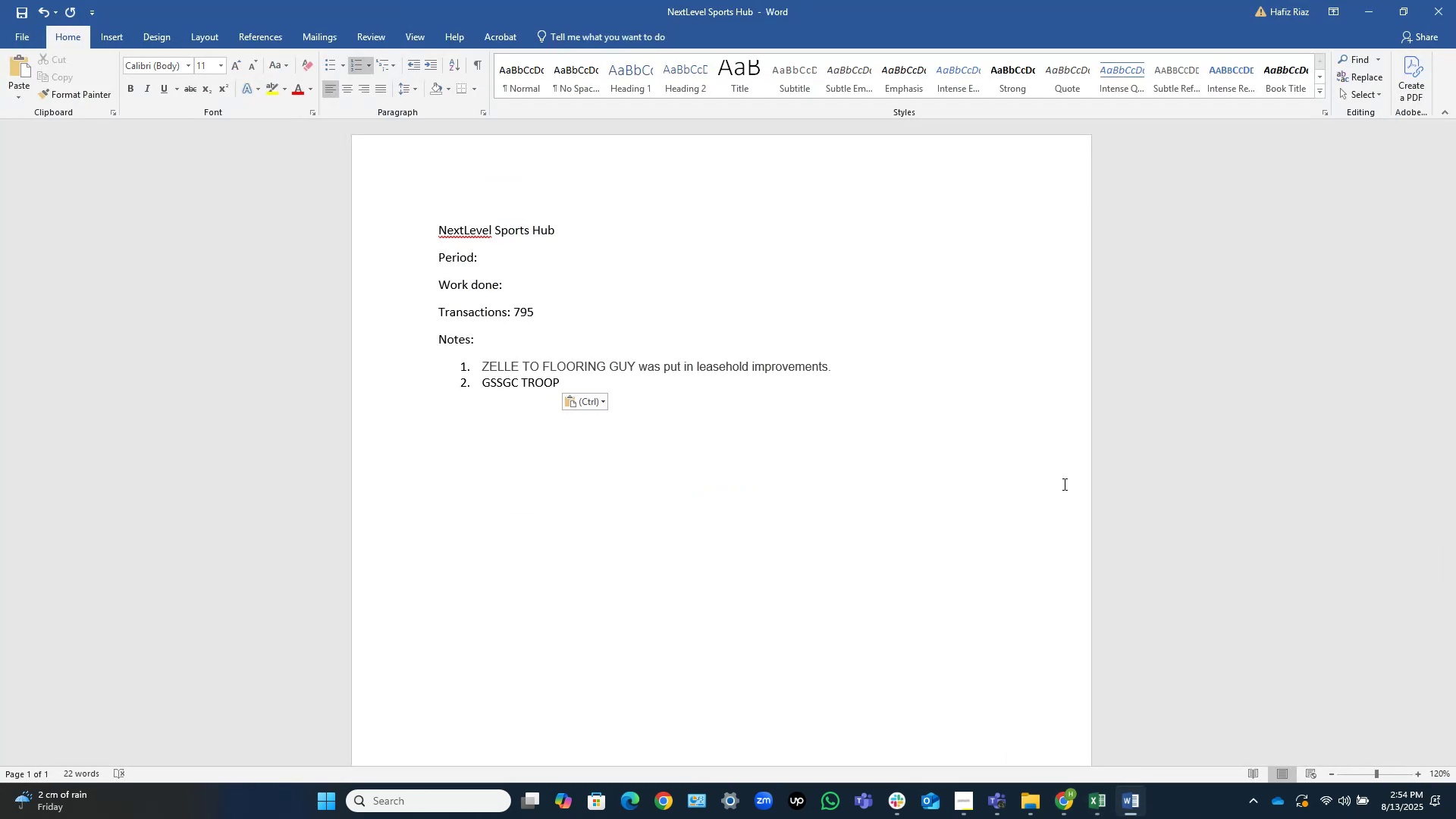 
type( was put in personal.)
 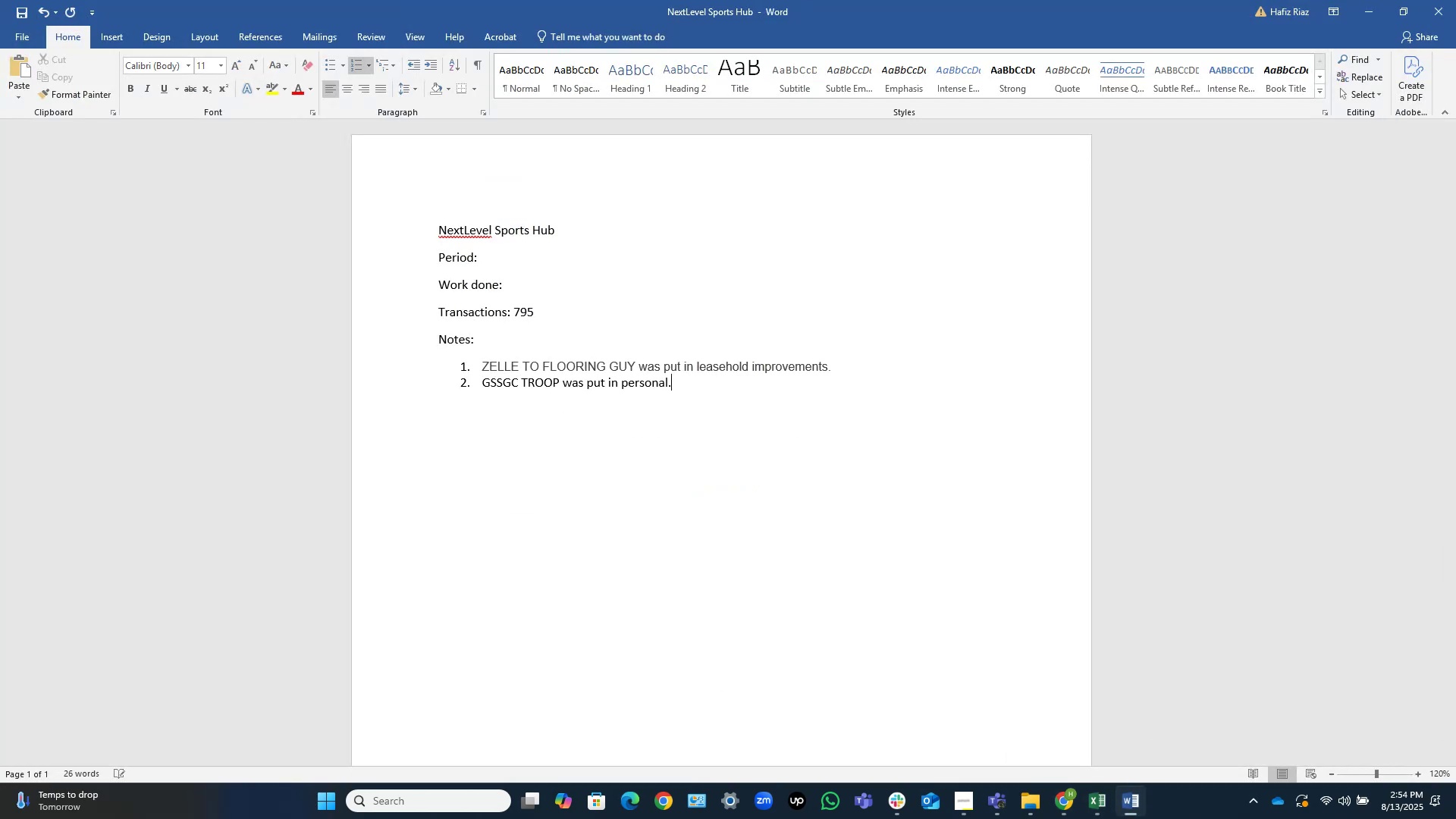 
key(Control+S)
 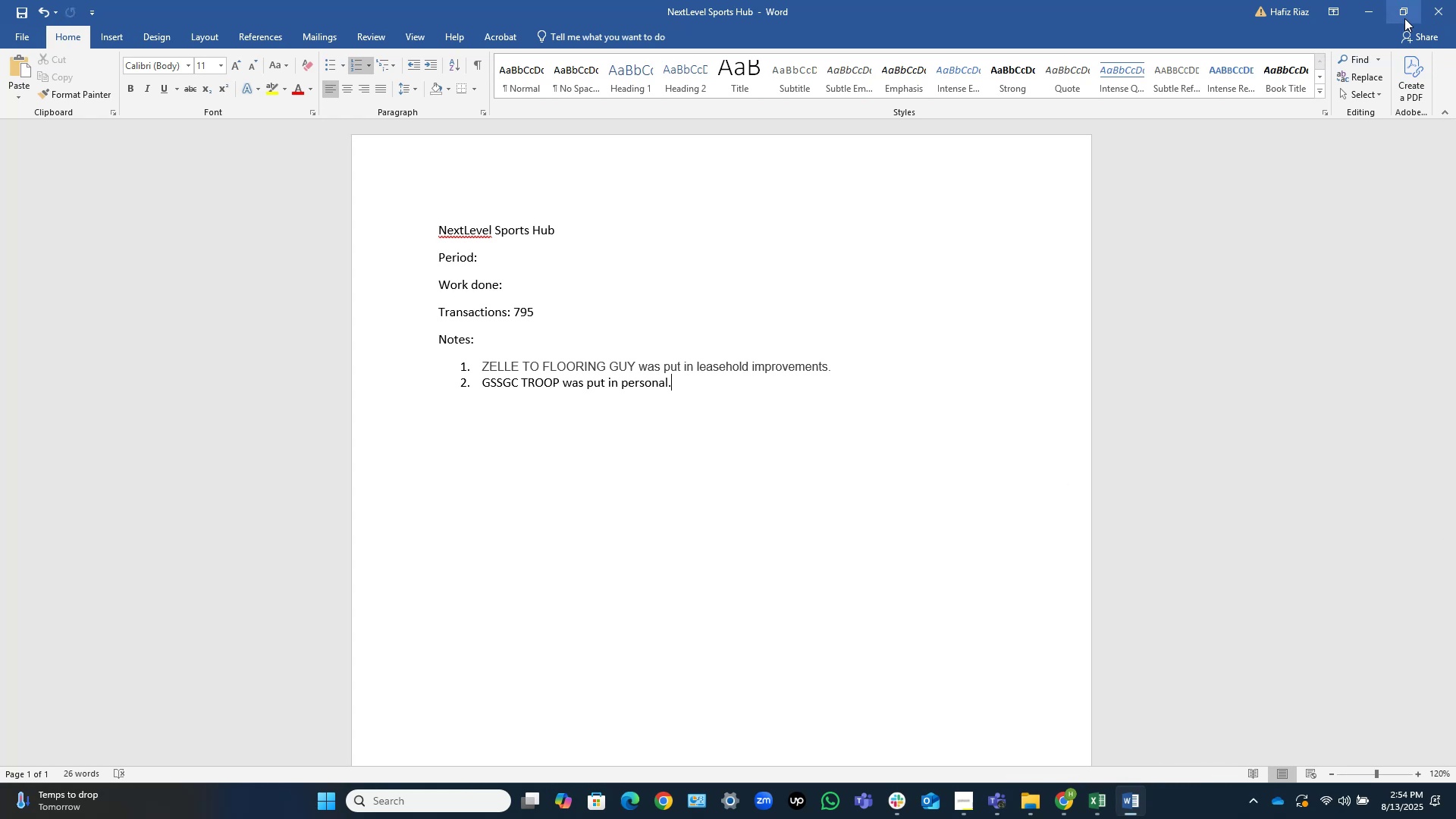 
wait(6.78)
 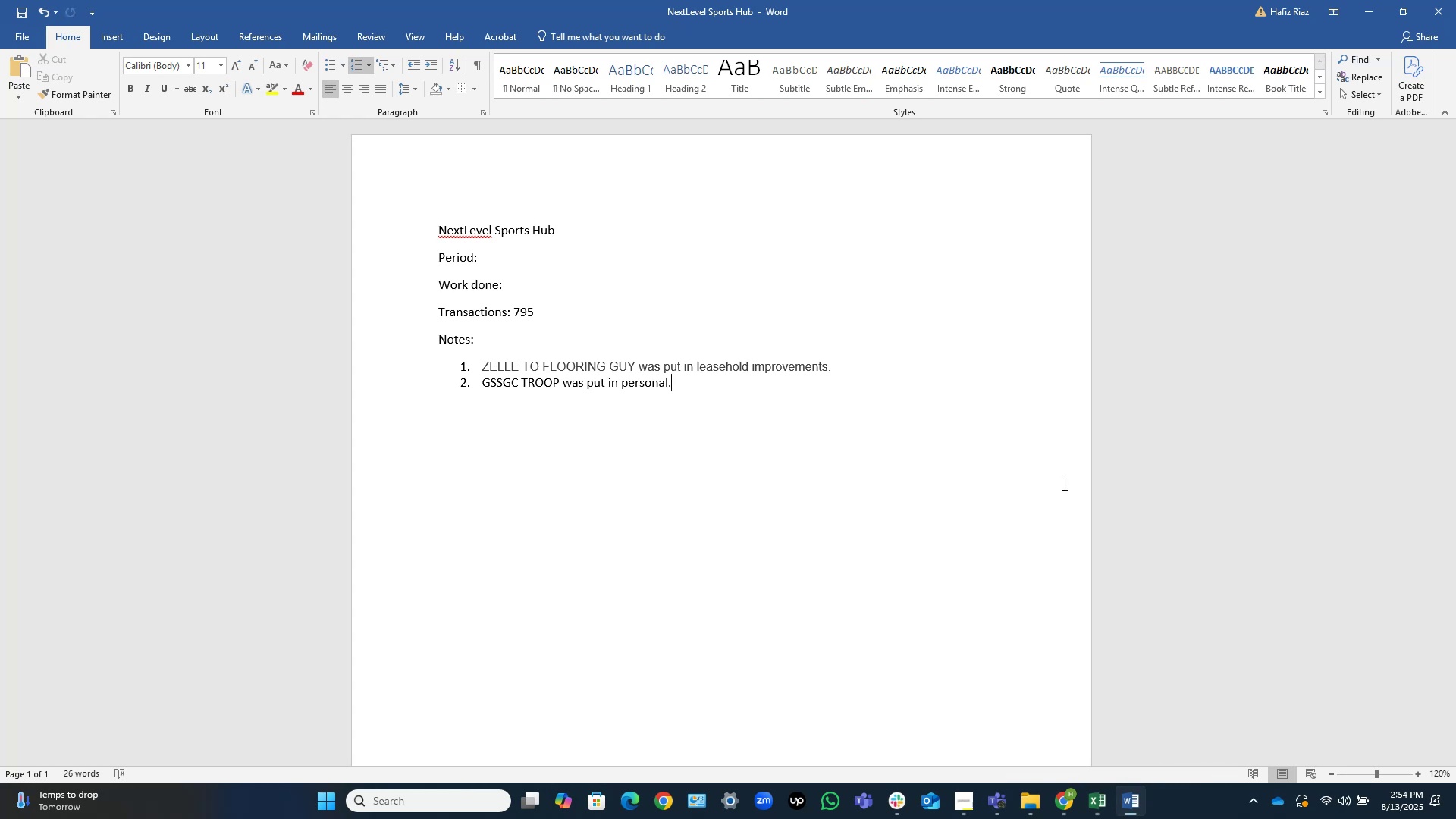 
left_click([684, 271])
 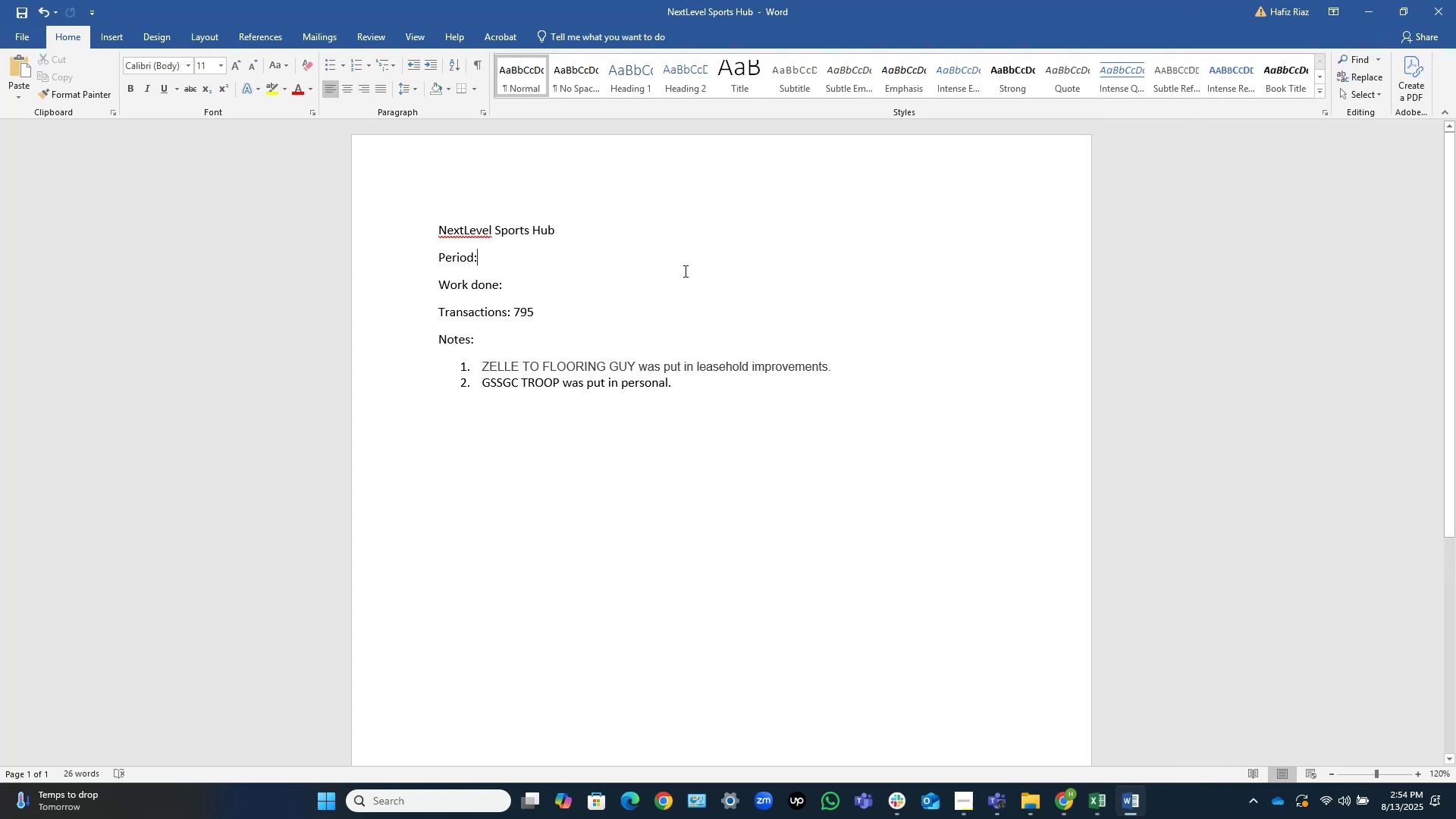 
type( Jan to e)
key(Backspace)
key(Backspace)
type(Dec 2024.)
 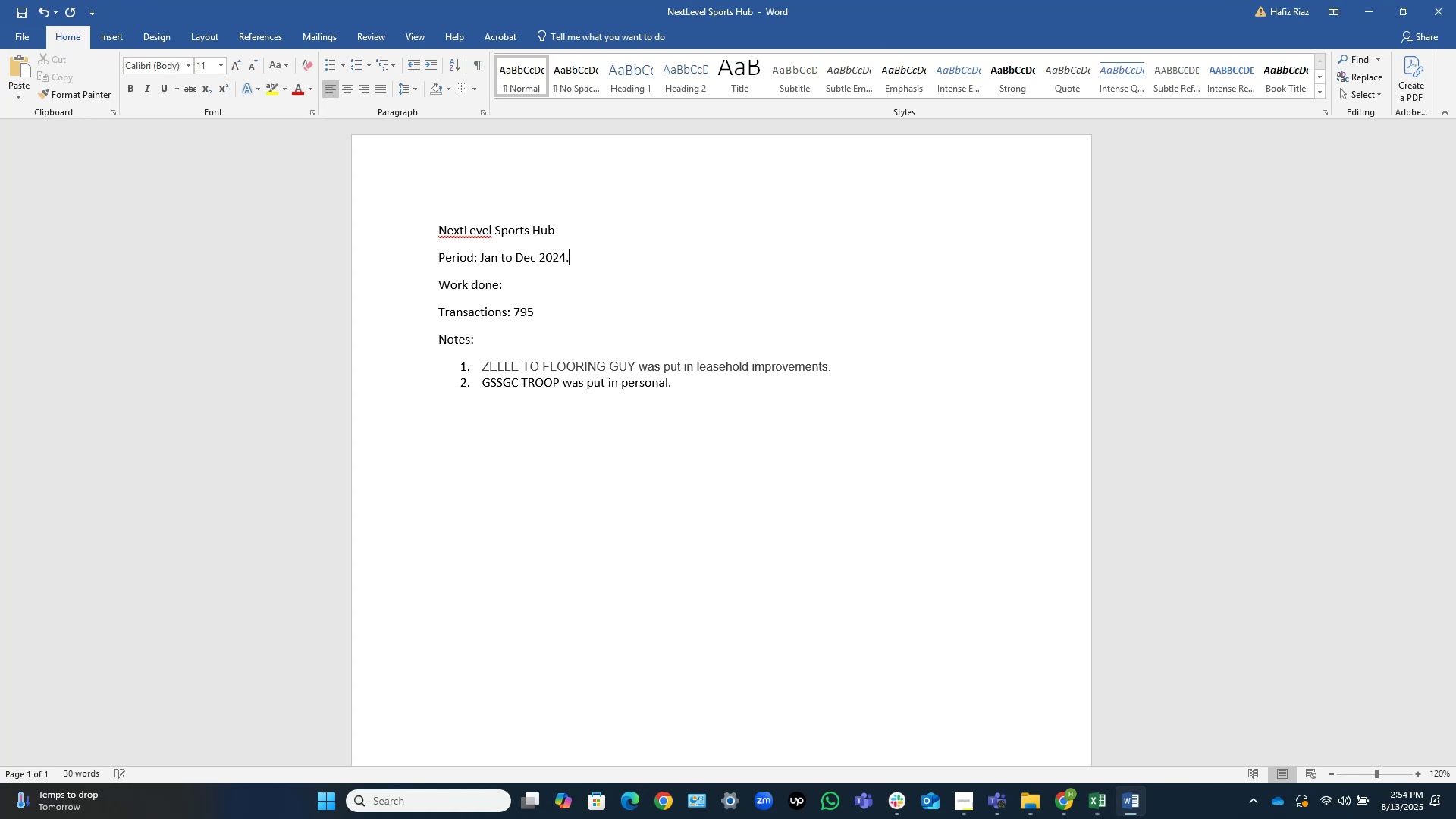 
key(ArrowDown)
 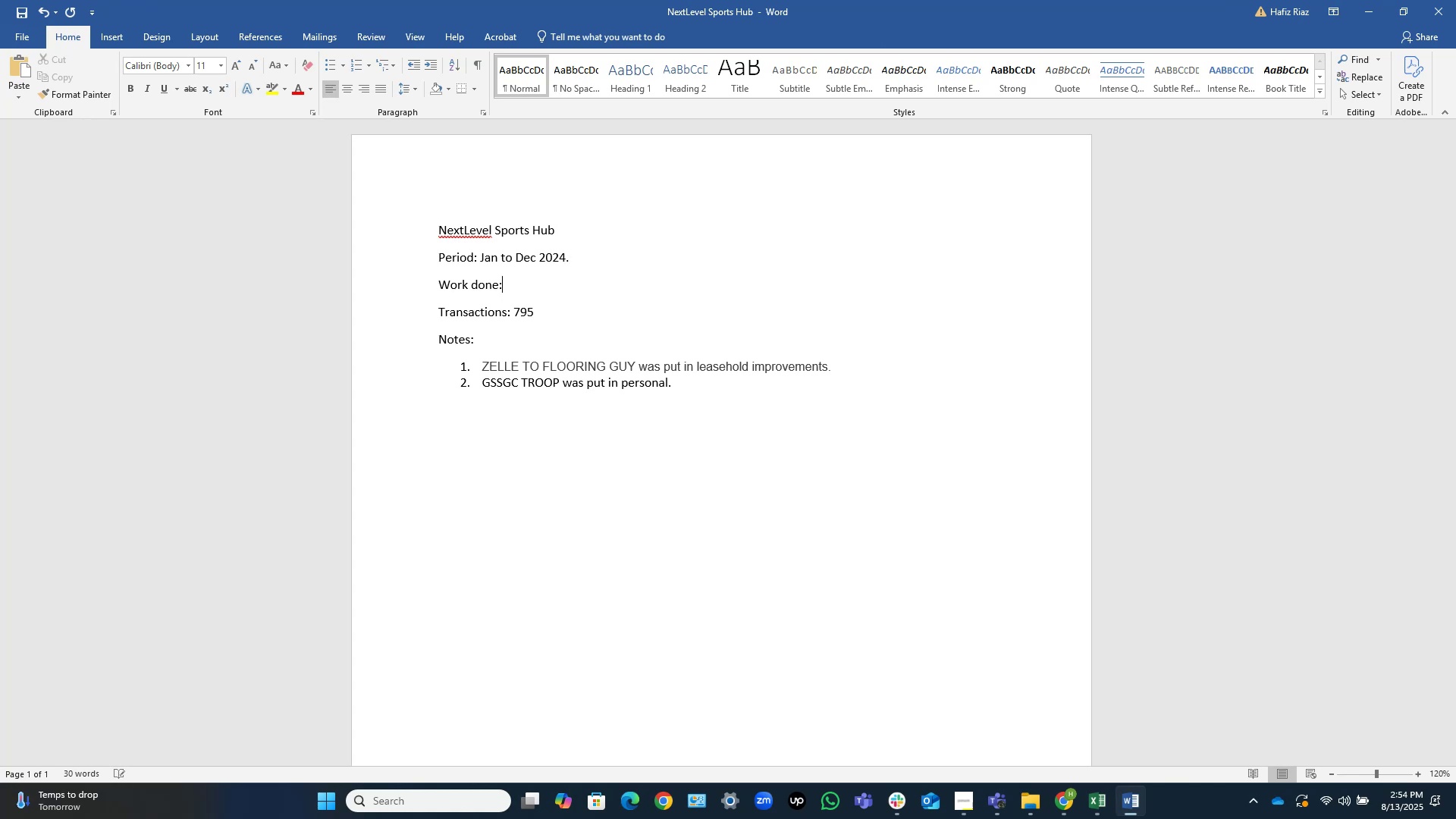 
key(NumpadEnter)
 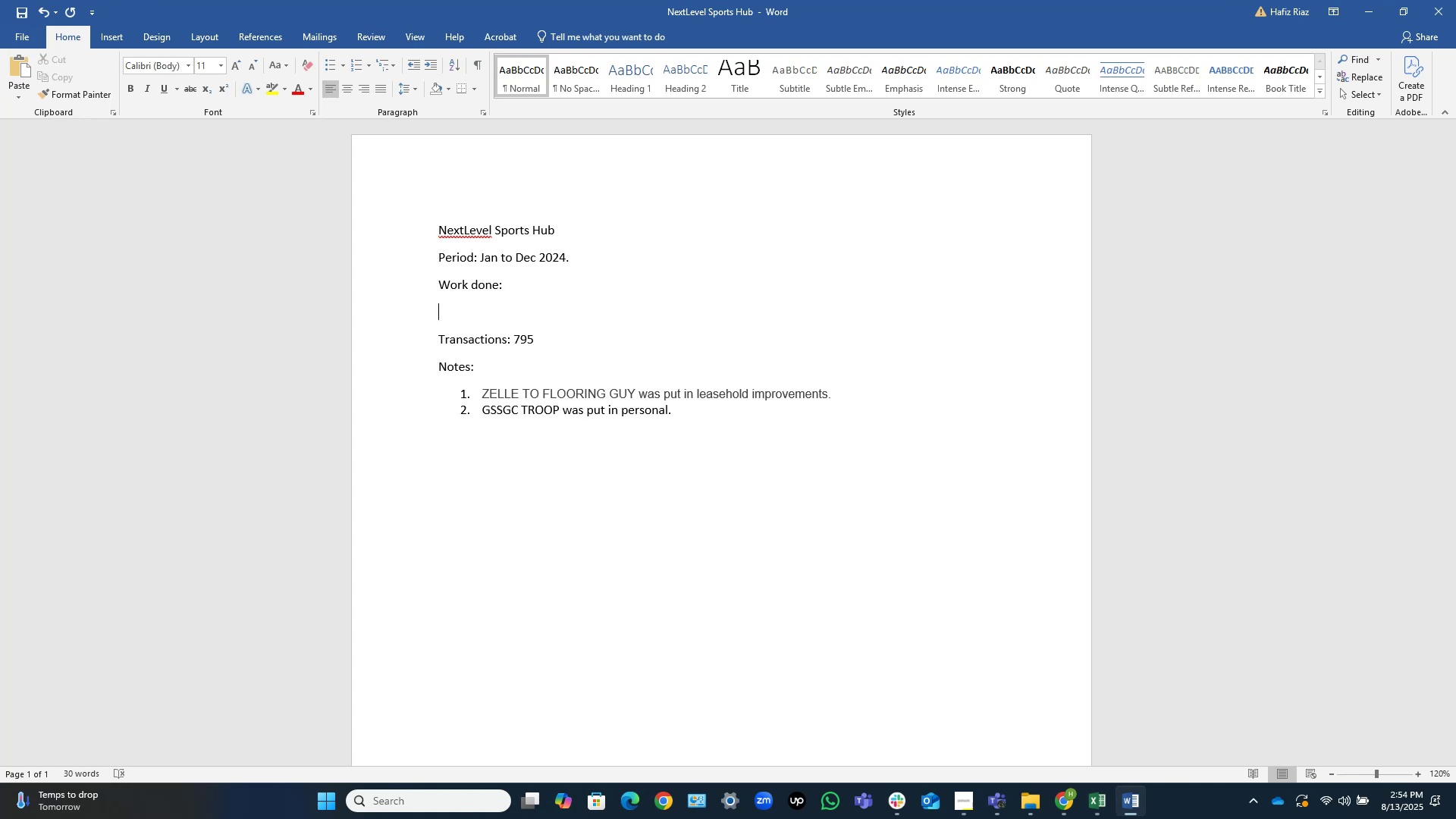 
wait(8.59)
 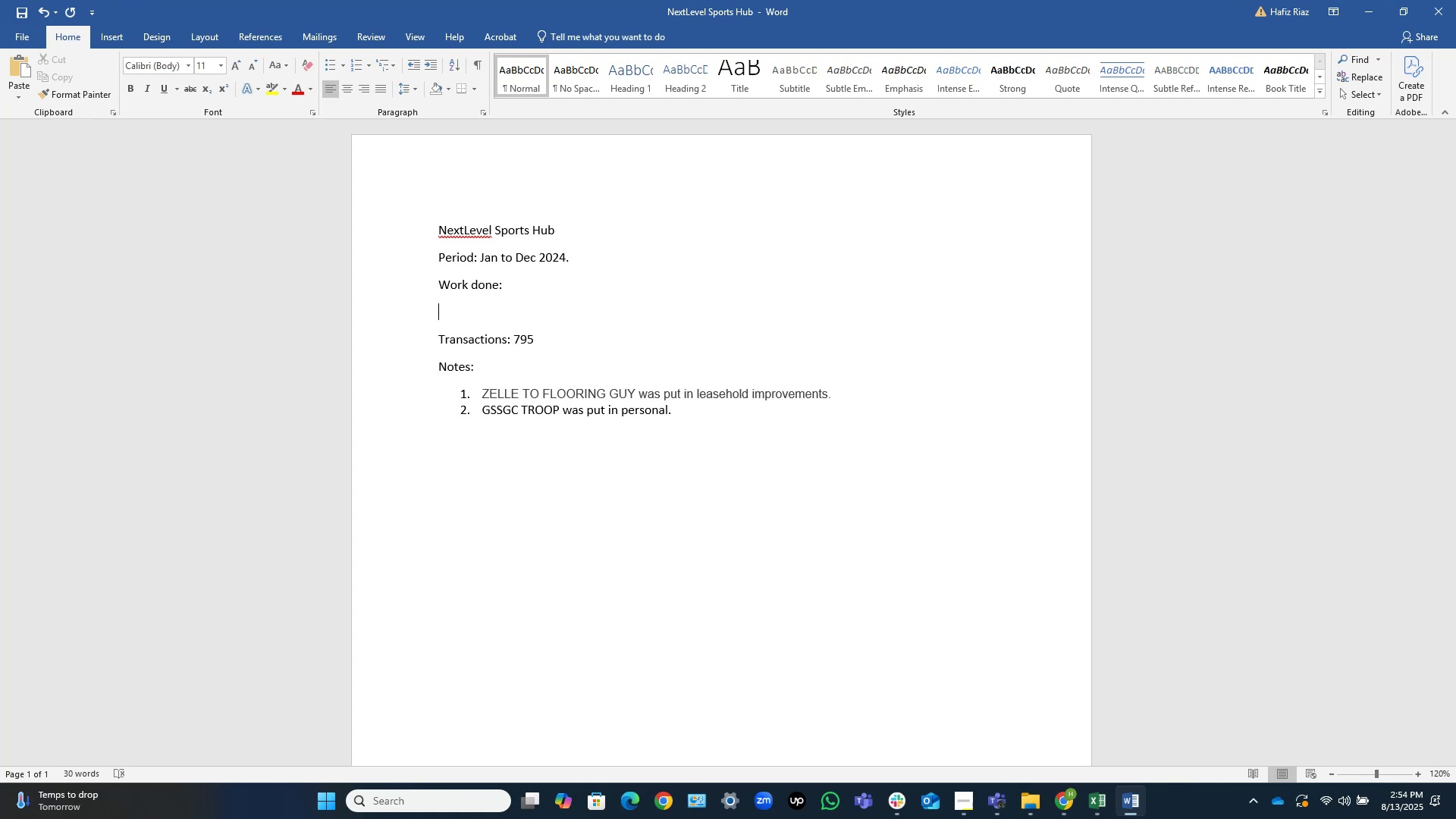 
left_click([1136, 804])
 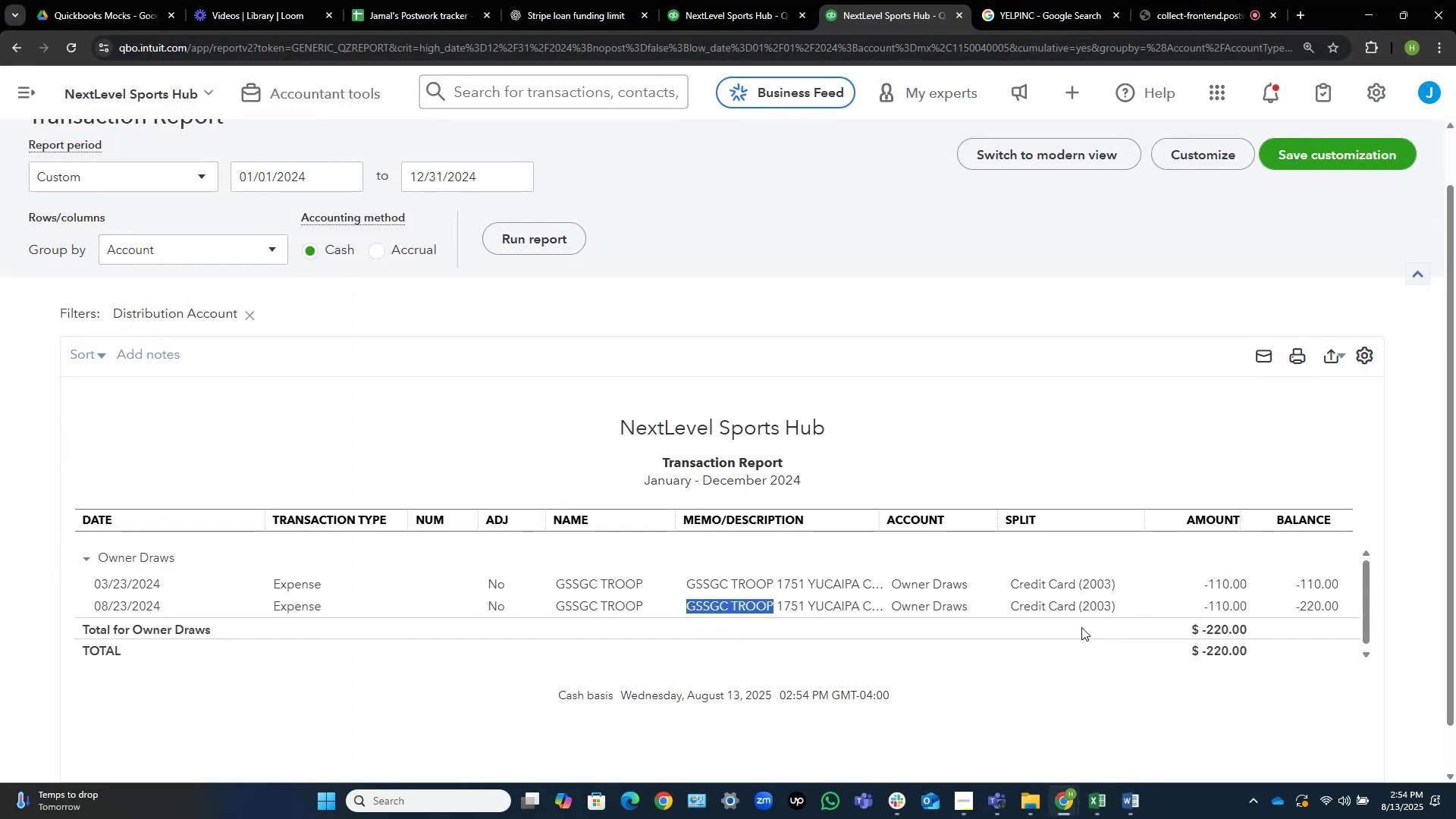 
left_click_drag(start_coordinate=[1134, 585], to_coordinate=[1012, 586])
 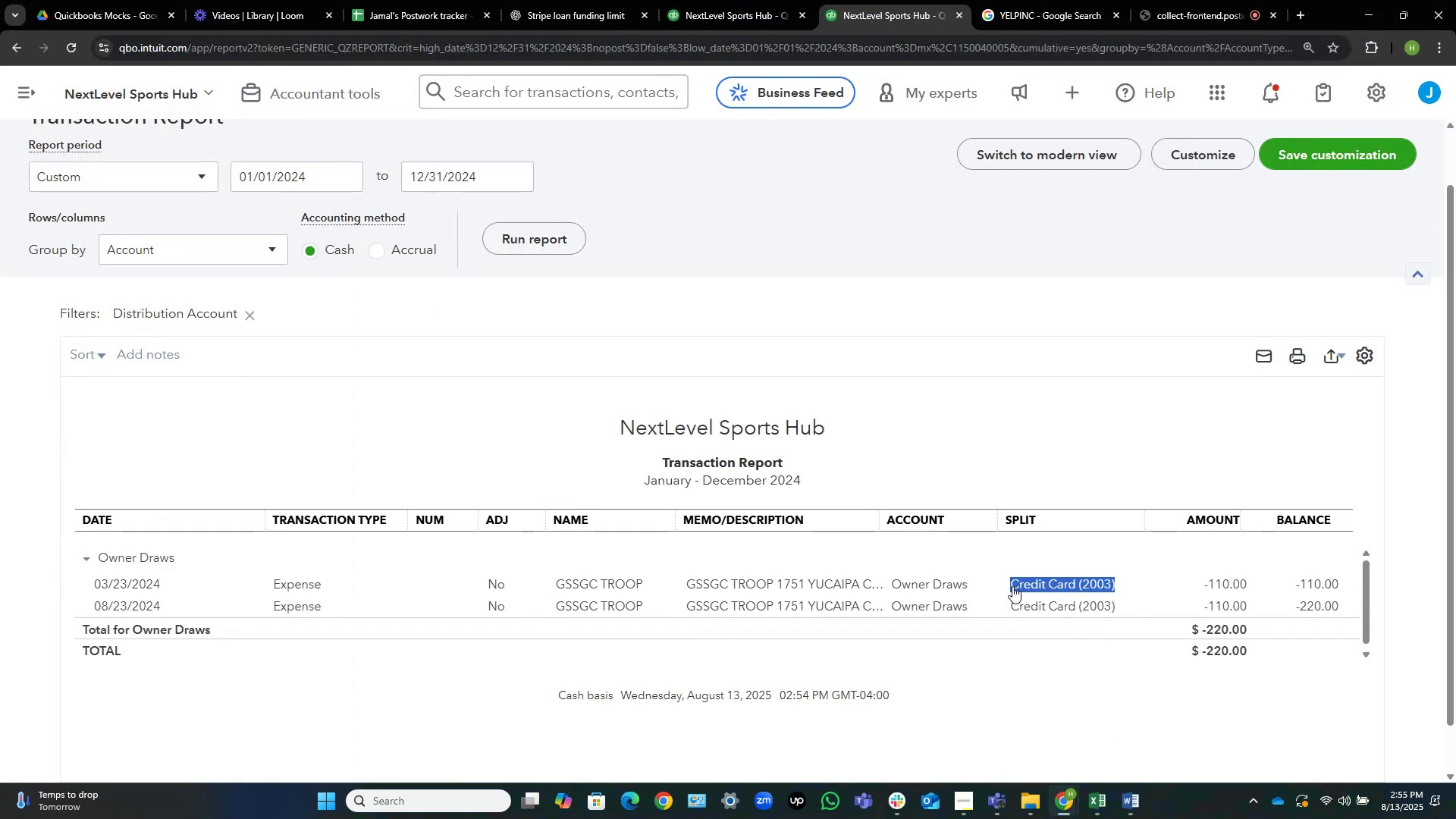 
key(Control+C)
 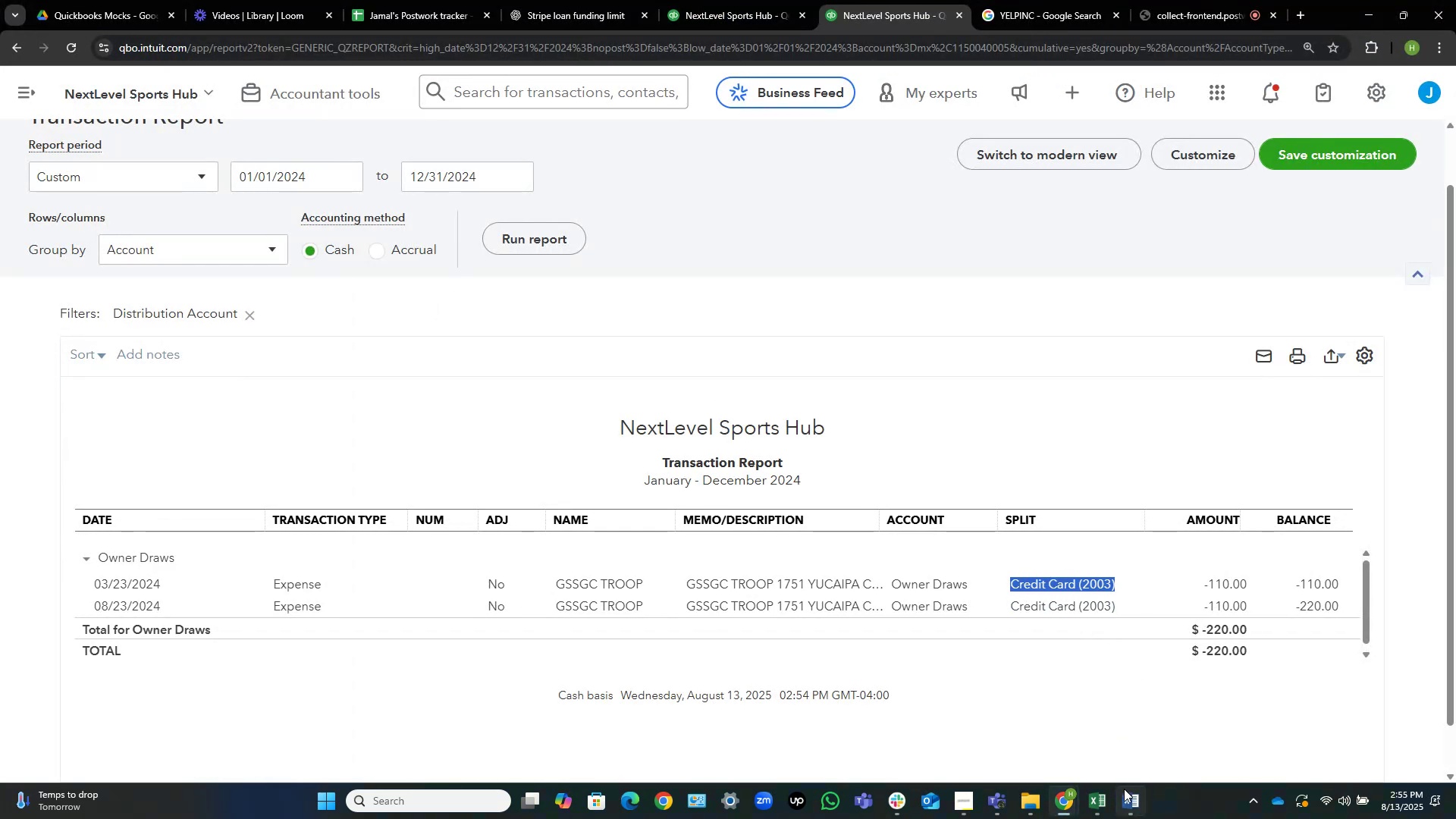 
left_click([1141, 805])
 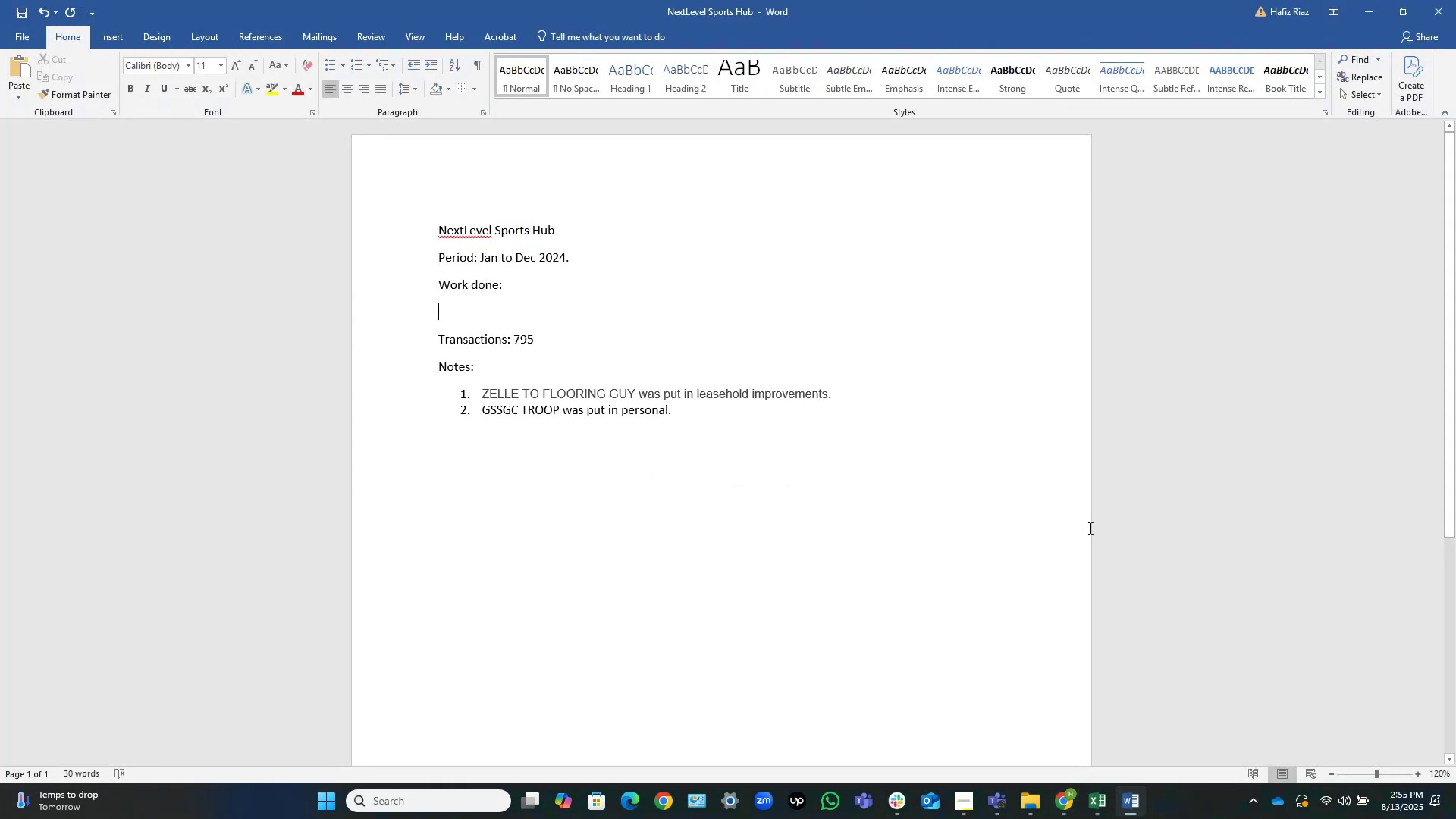 
key(Control+V)
 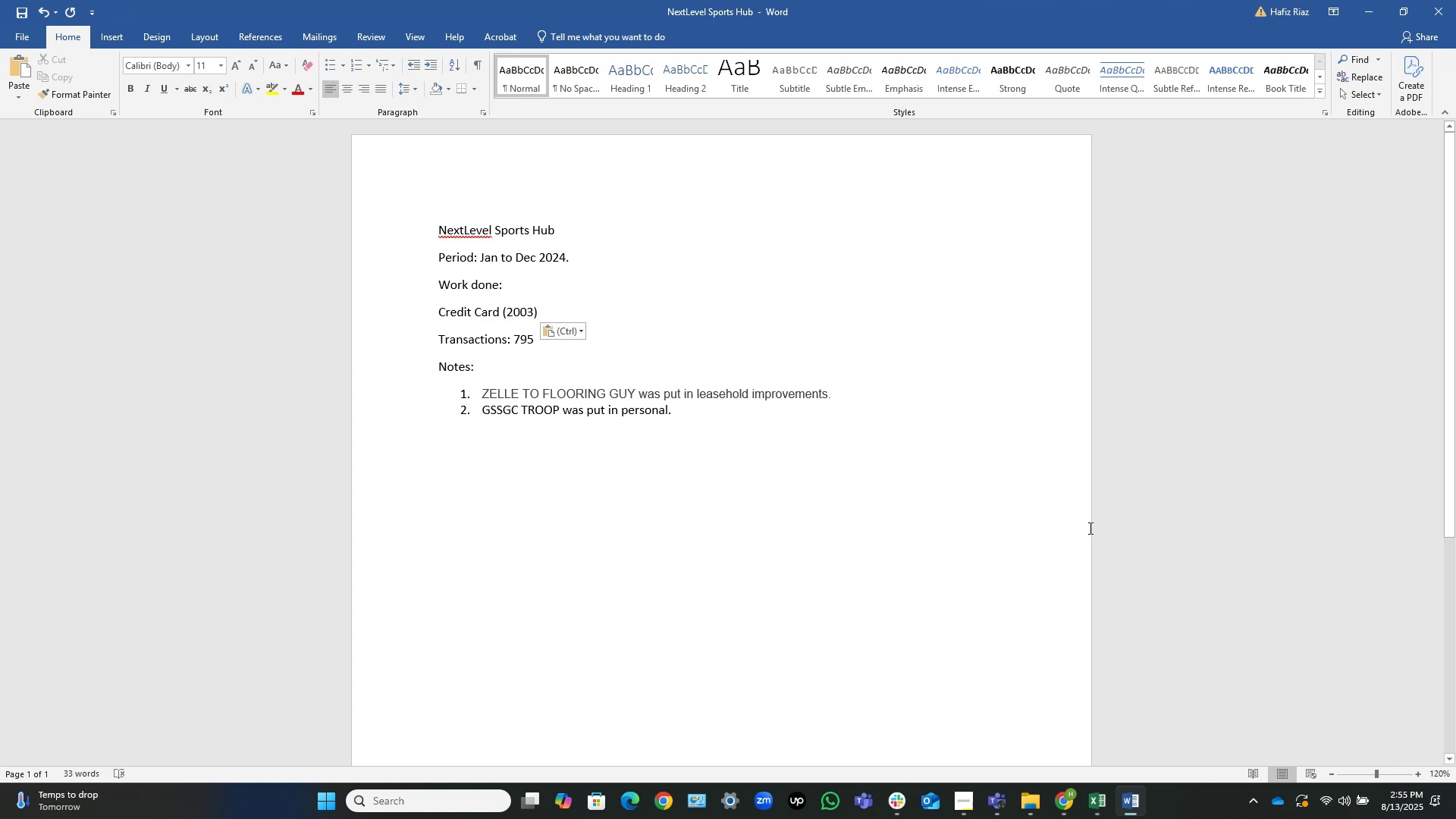 
key(Home)
 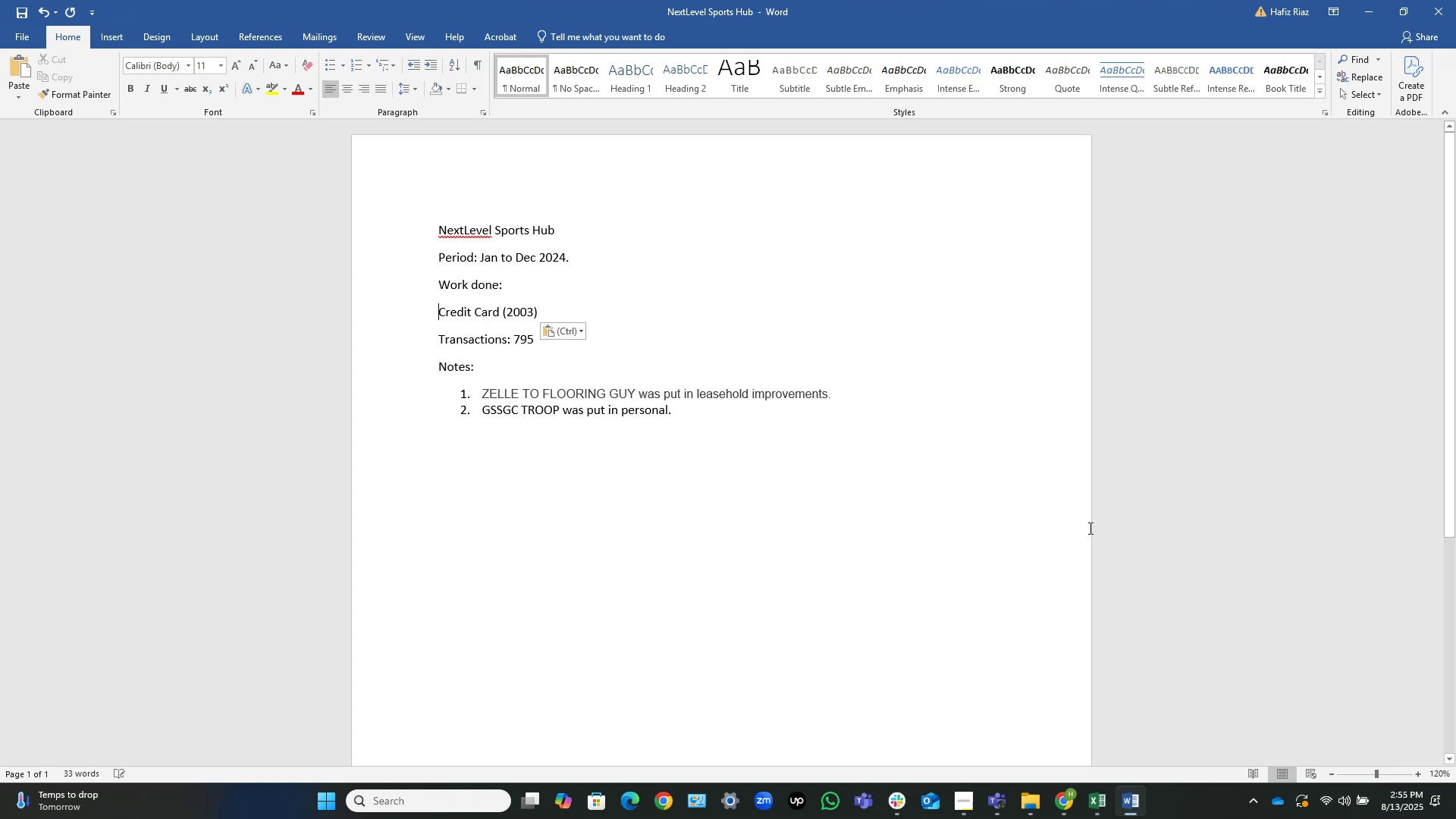 
key(NumpadEnter)
 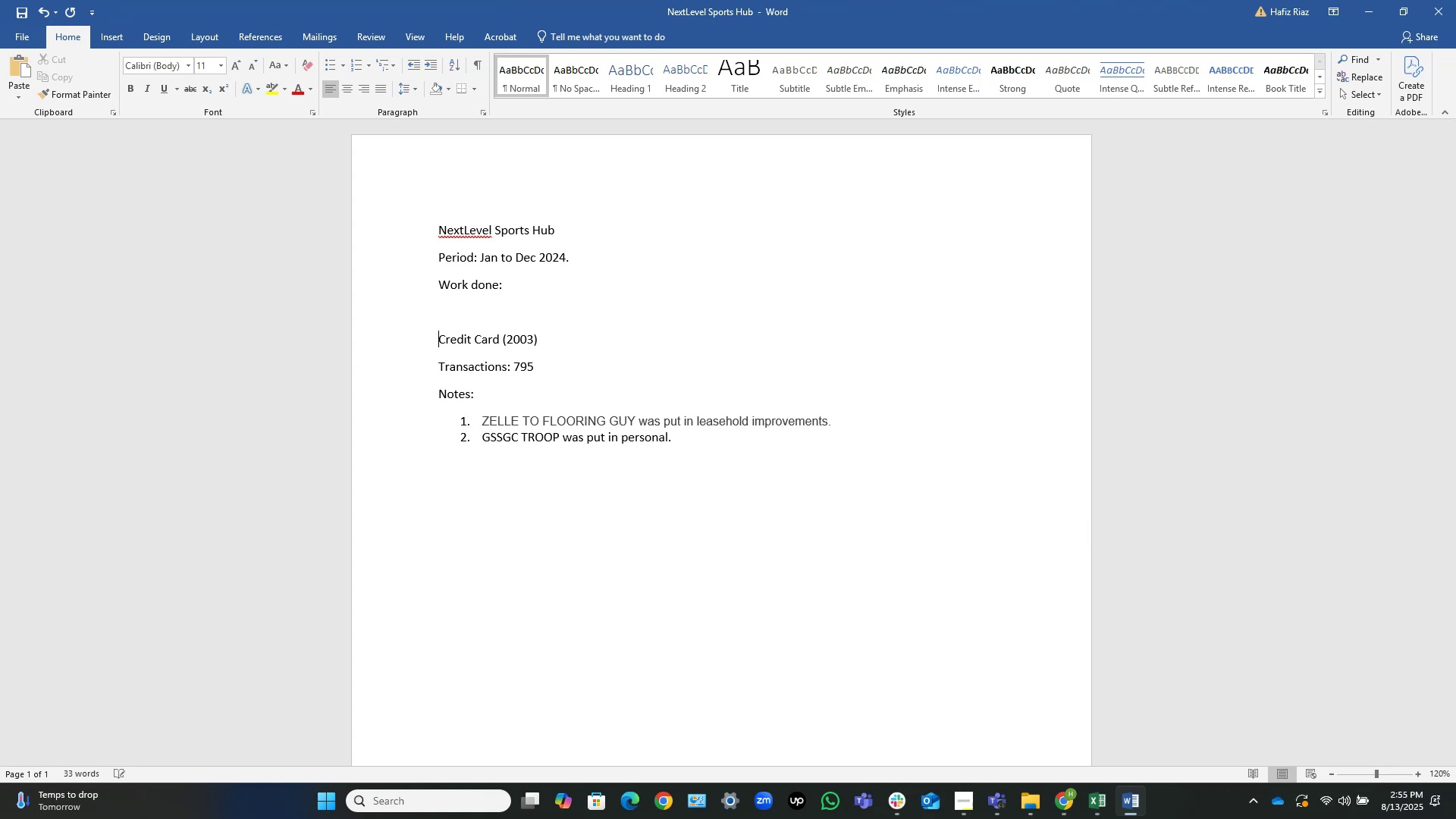 
key(ArrowUp)
 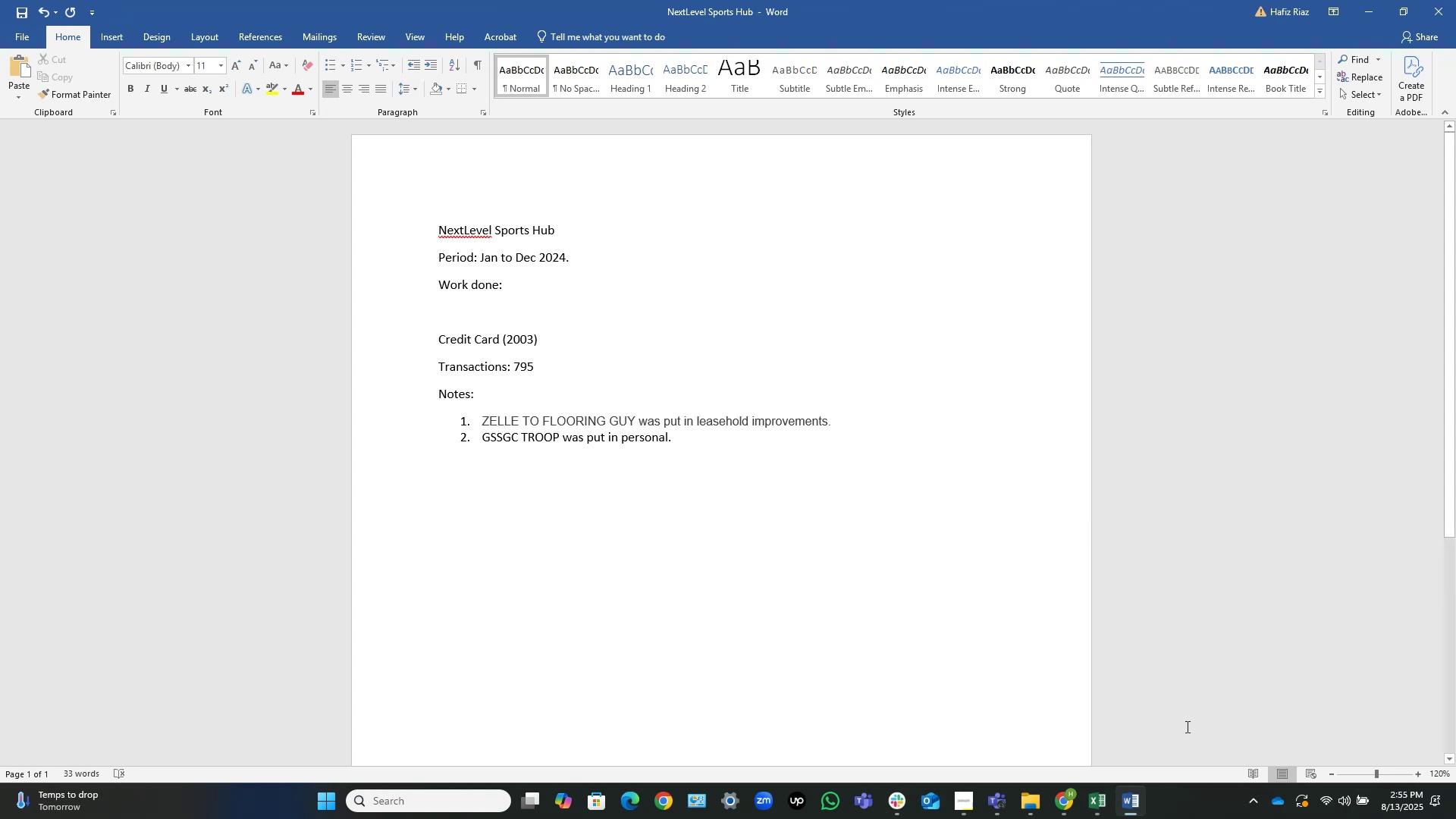 
left_click([1126, 802])
 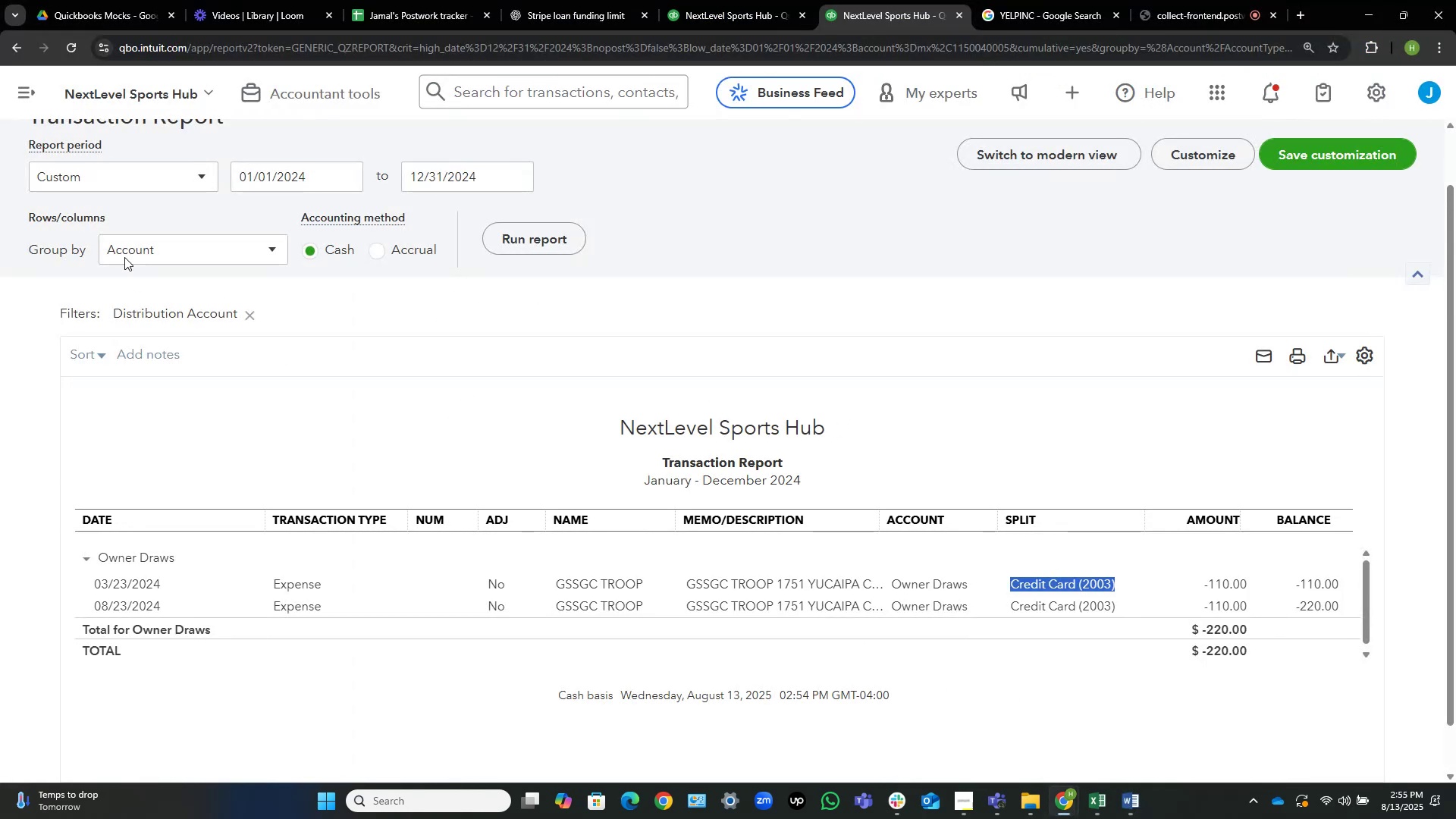 
scroll: coordinate [116, 218], scroll_direction: up, amount: 3.0
 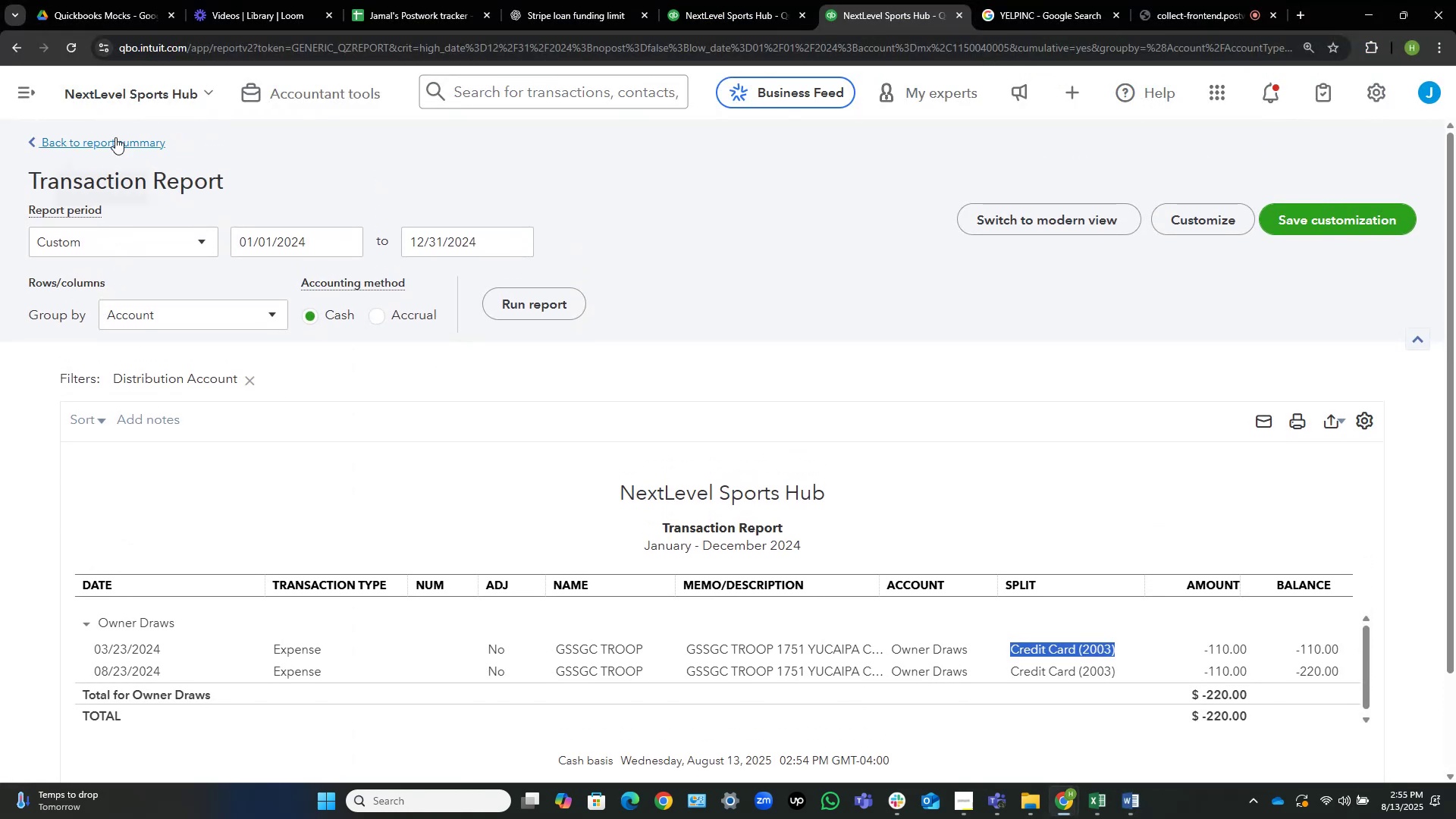 
left_click([117, 140])
 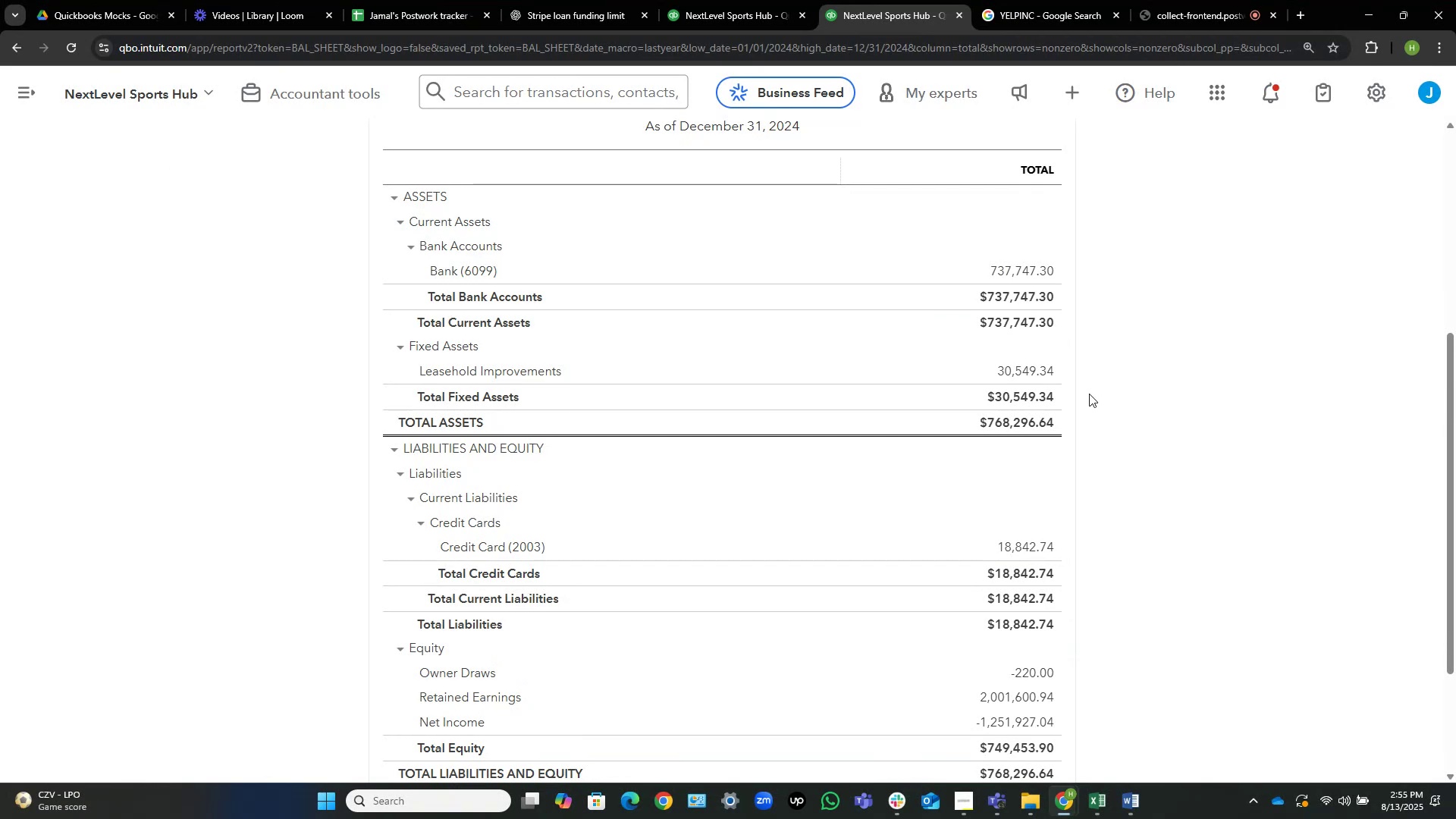 
wait(14.2)
 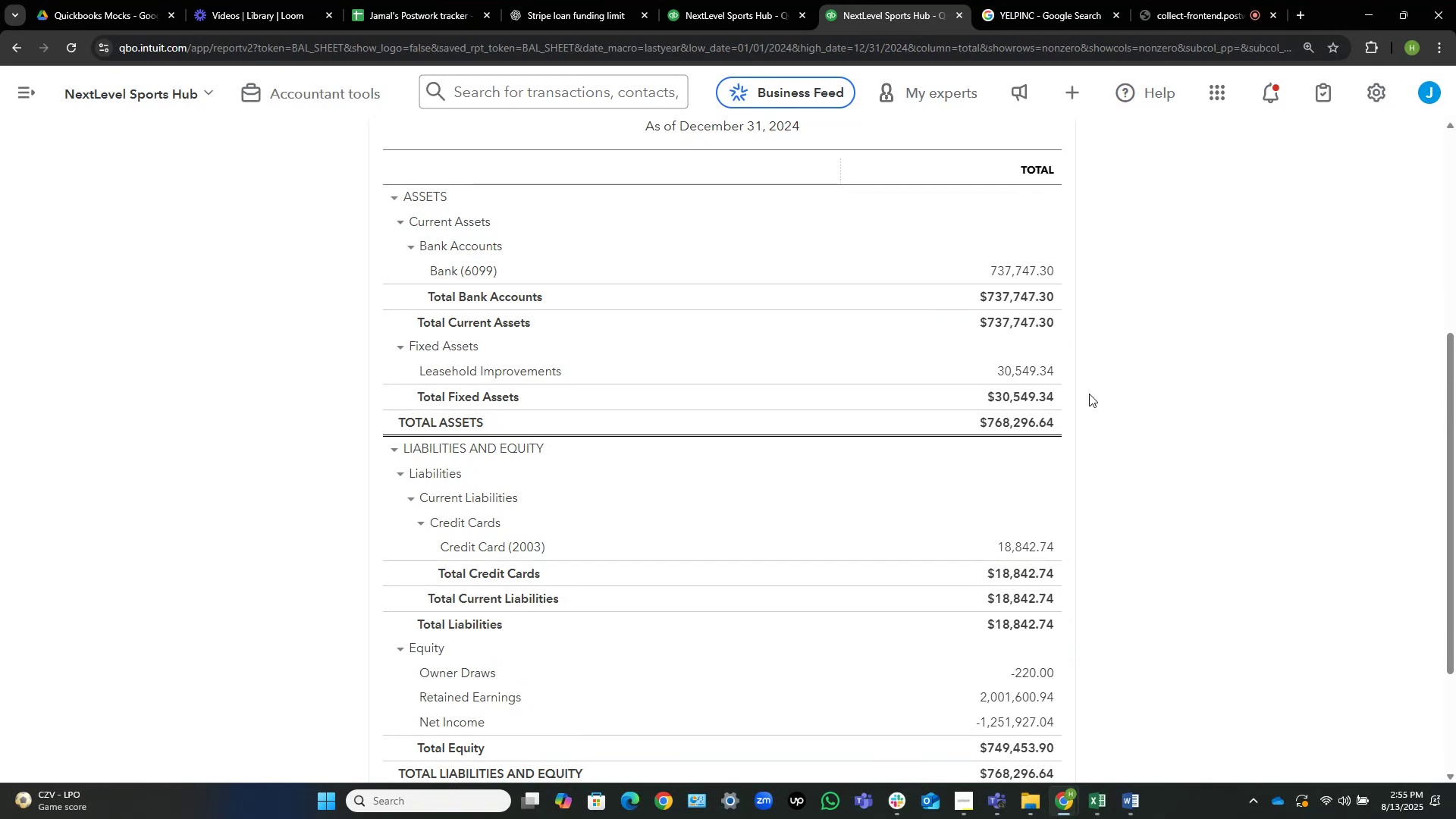 
left_click_drag(start_coordinate=[507, 269], to_coordinate=[425, 263])
 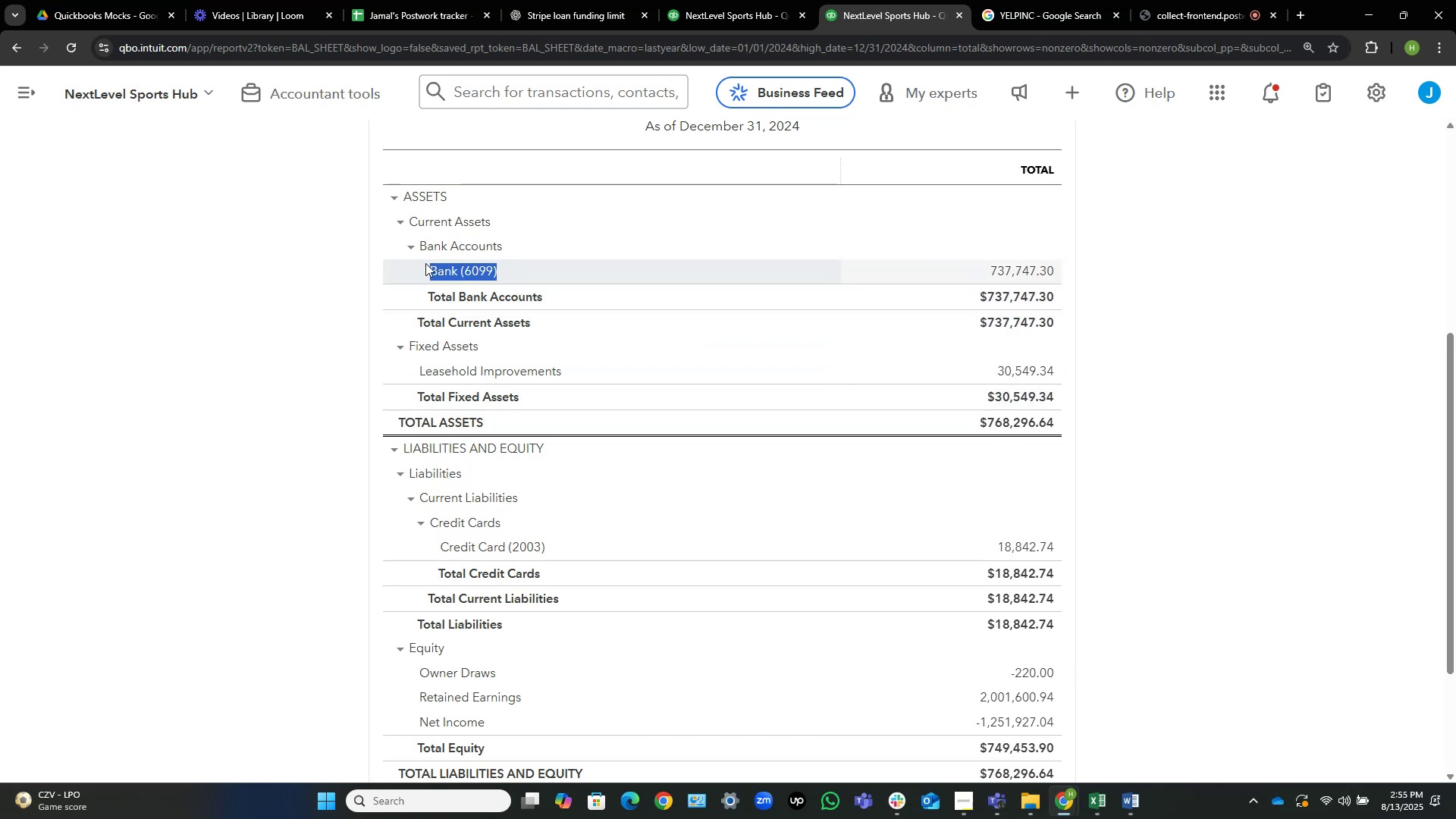 
key(Control+C)
 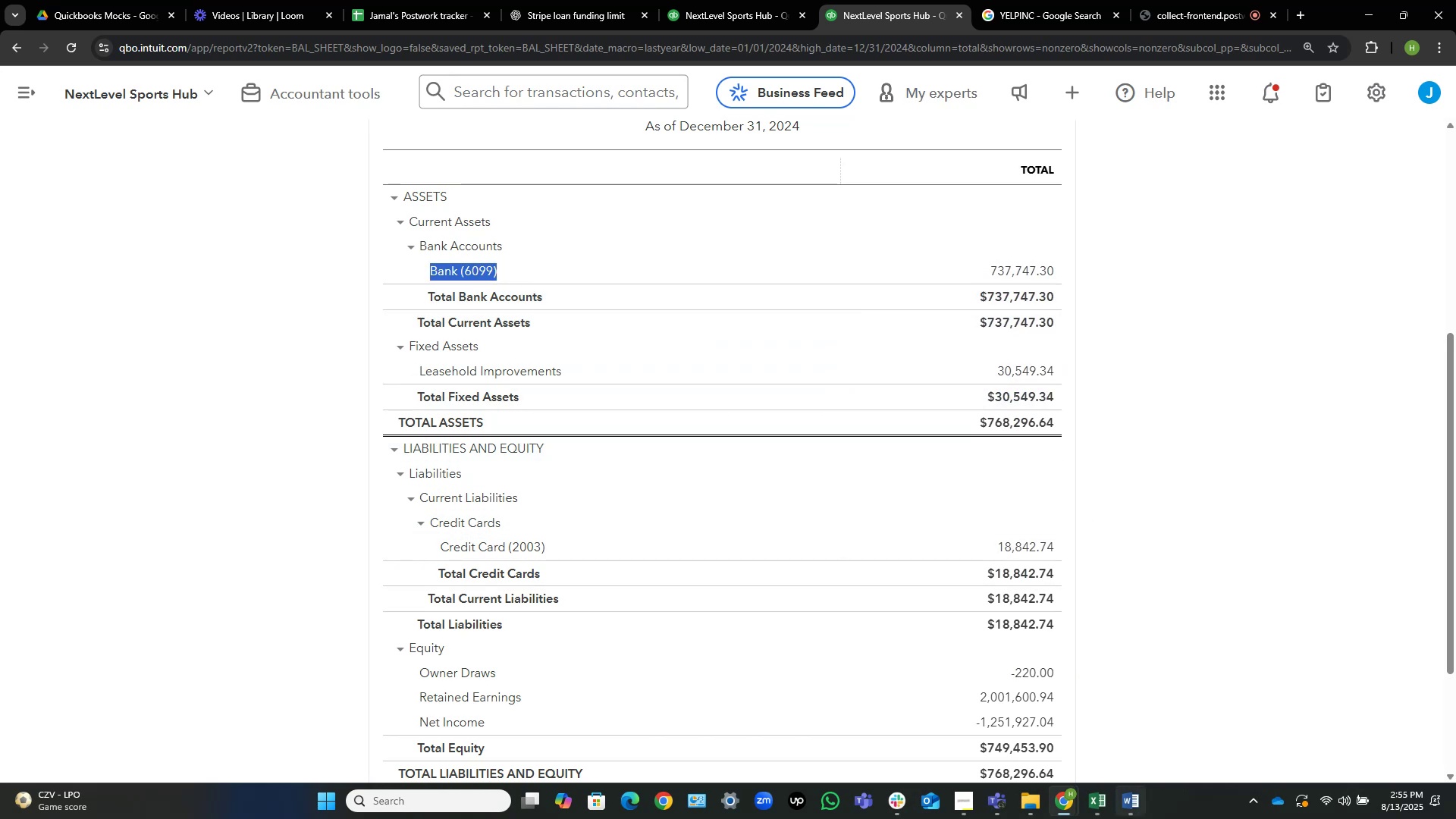 
left_click([1132, 813])
 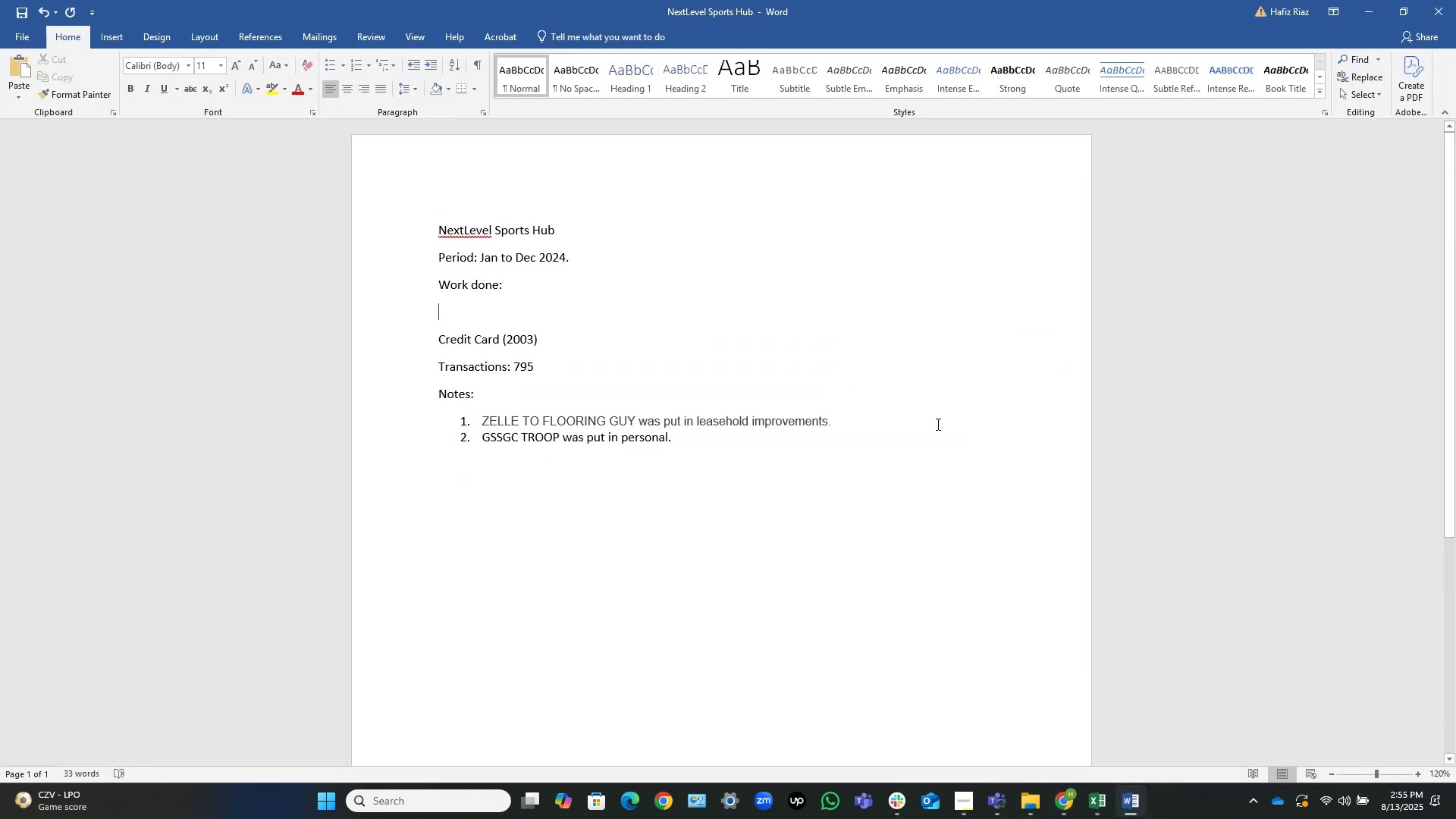 
key(Control+ControlLeft)
 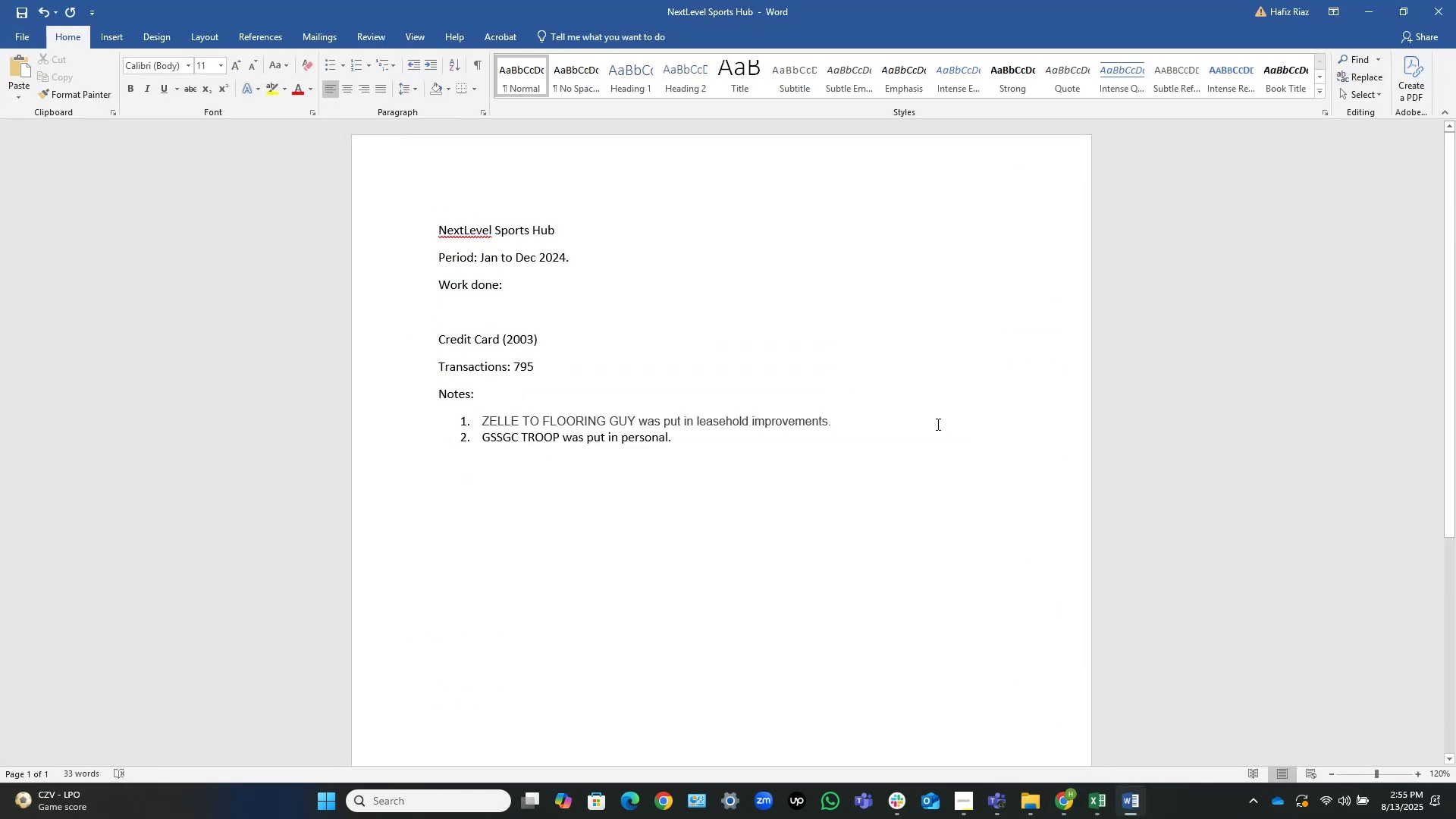 
key(Control+V)
 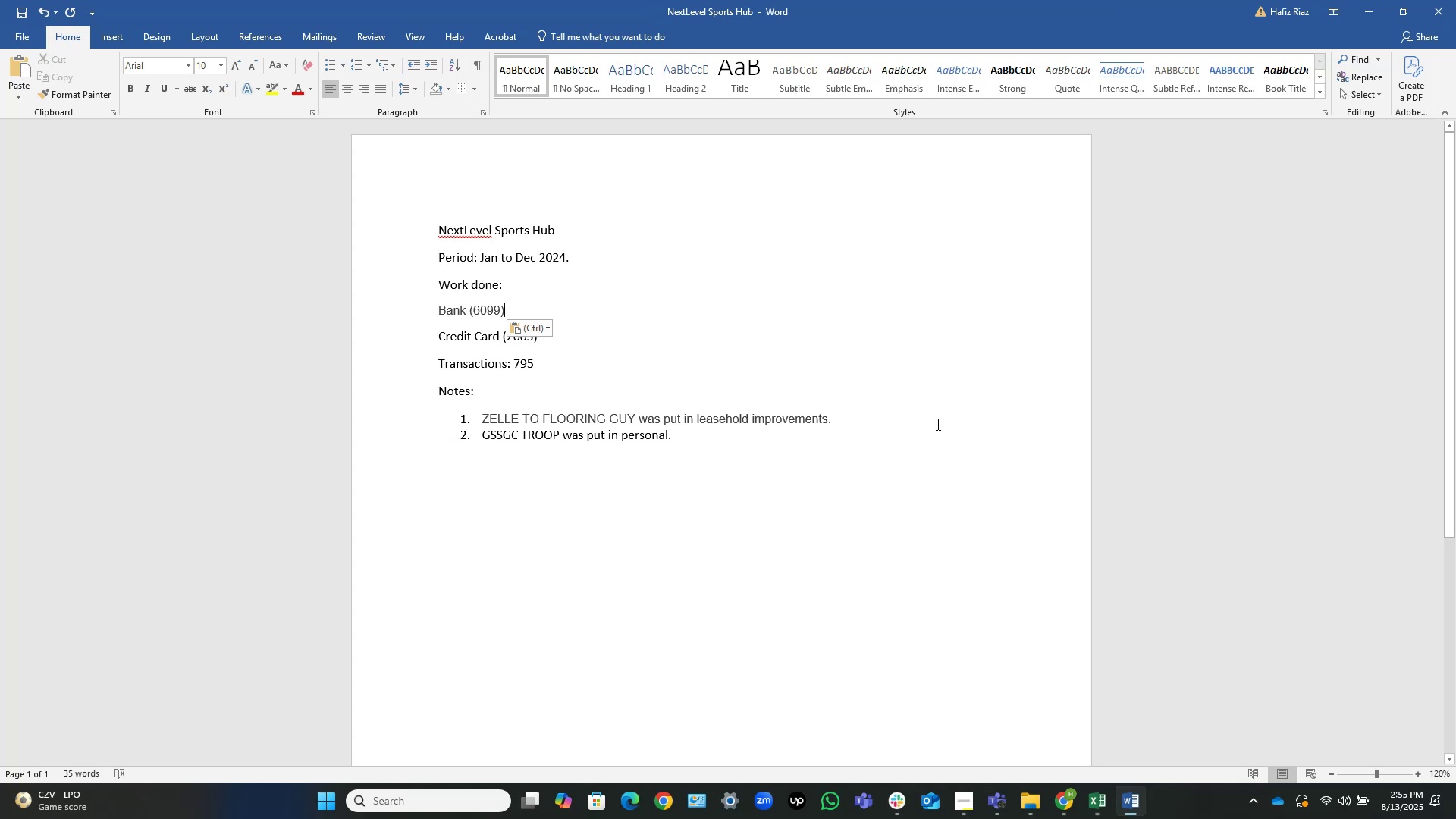 
type( from )
 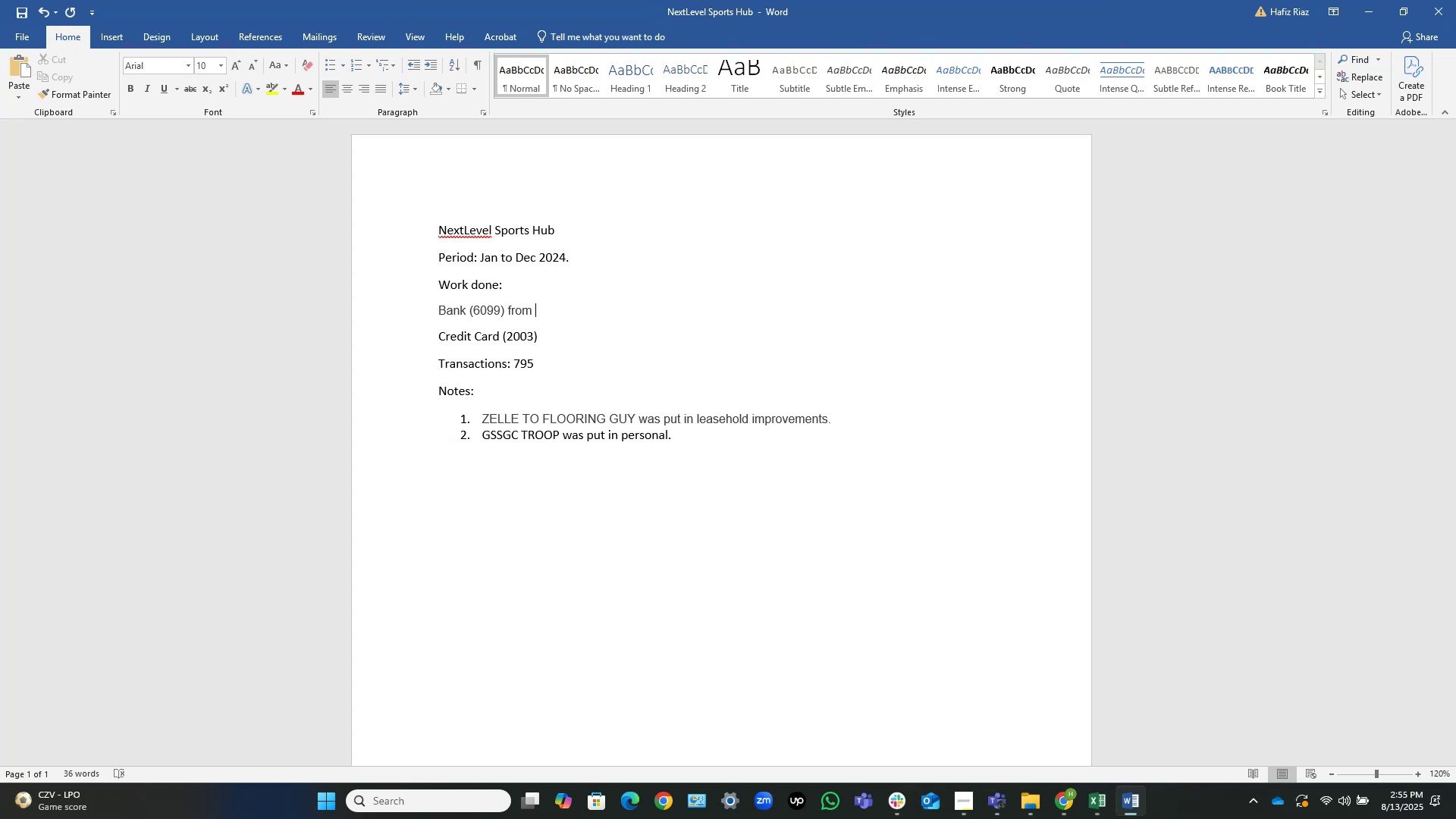 
wait(12.14)
 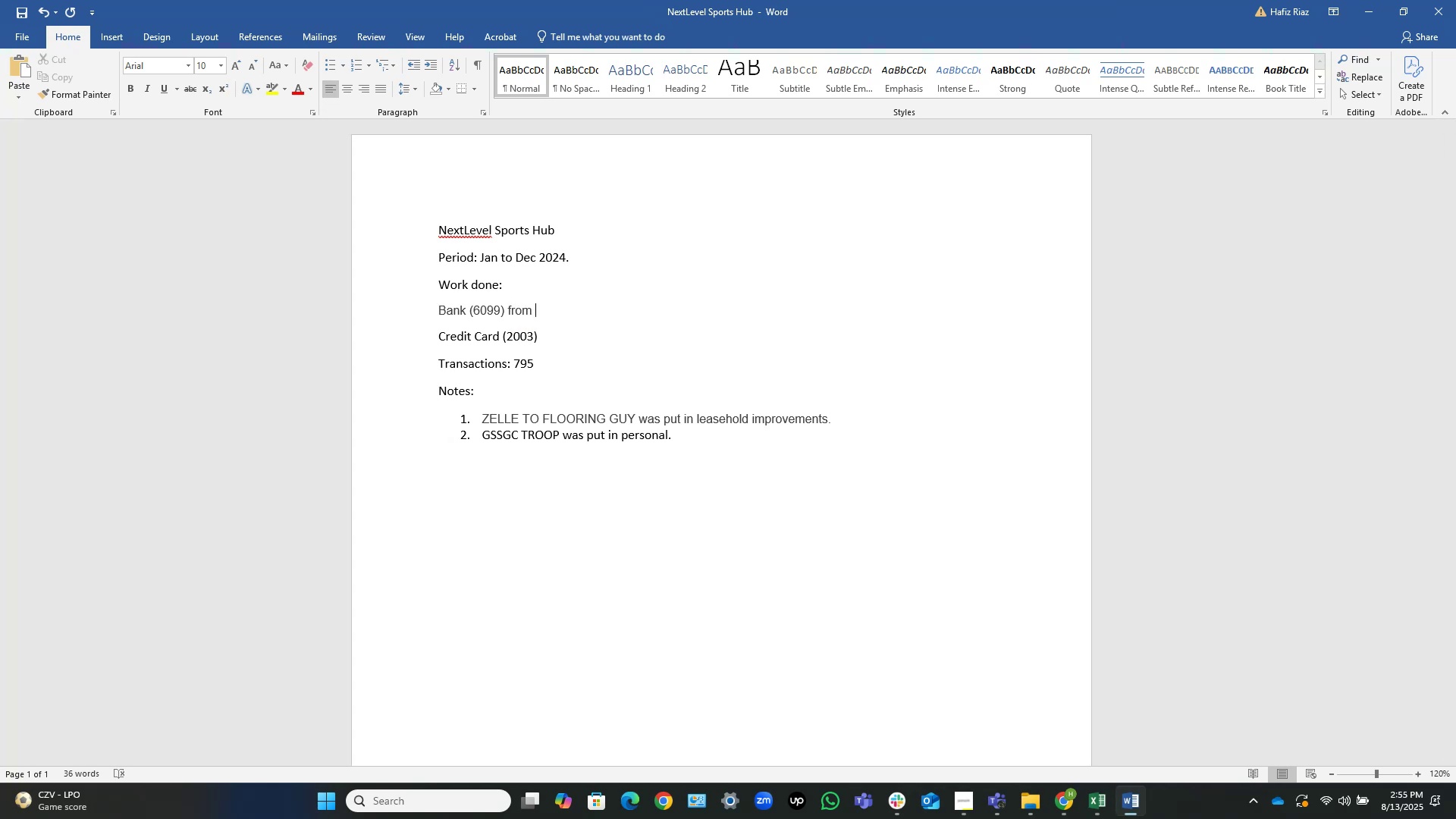 
key(Numpad0)
 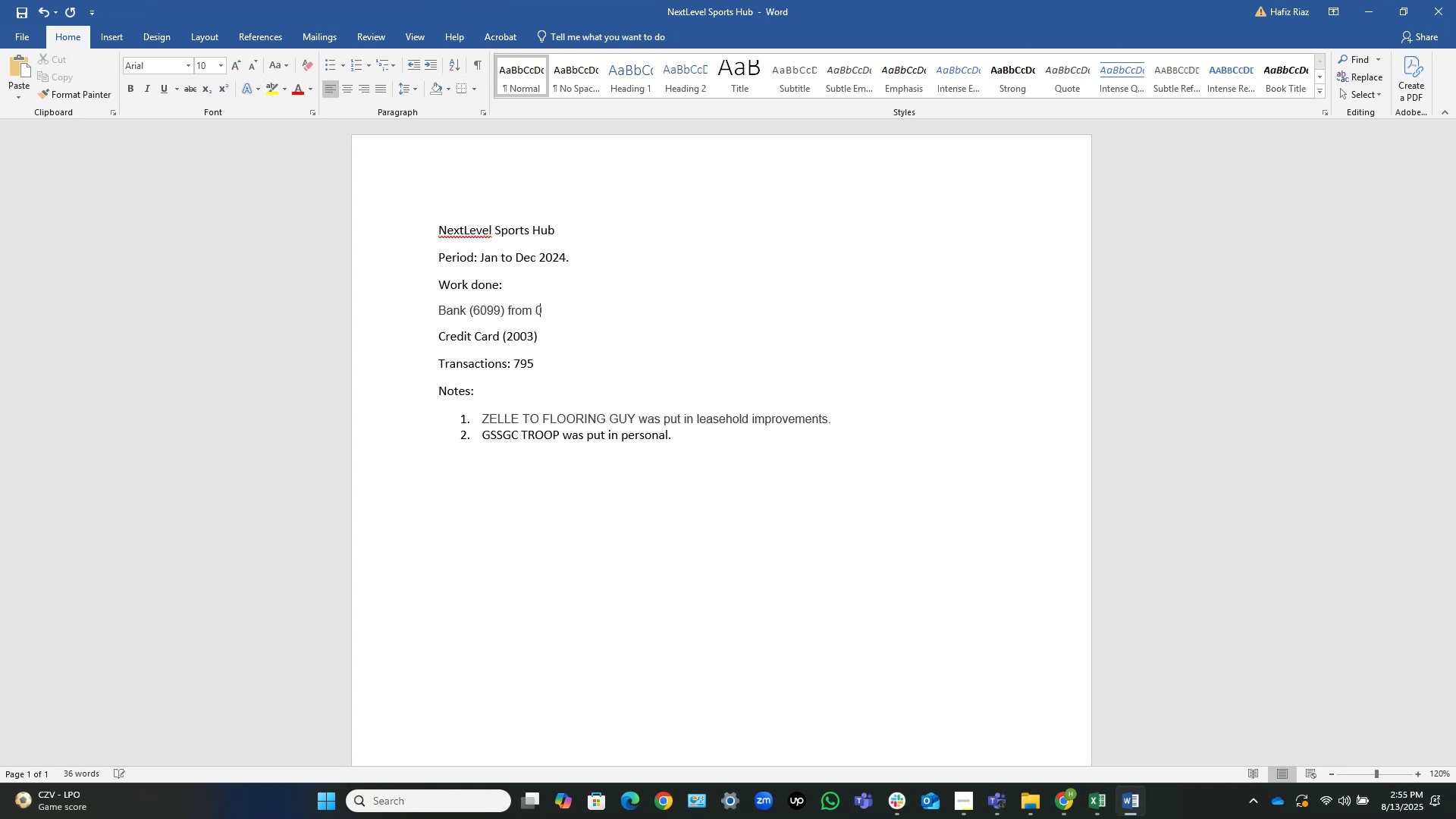 
key(Numpad1)
 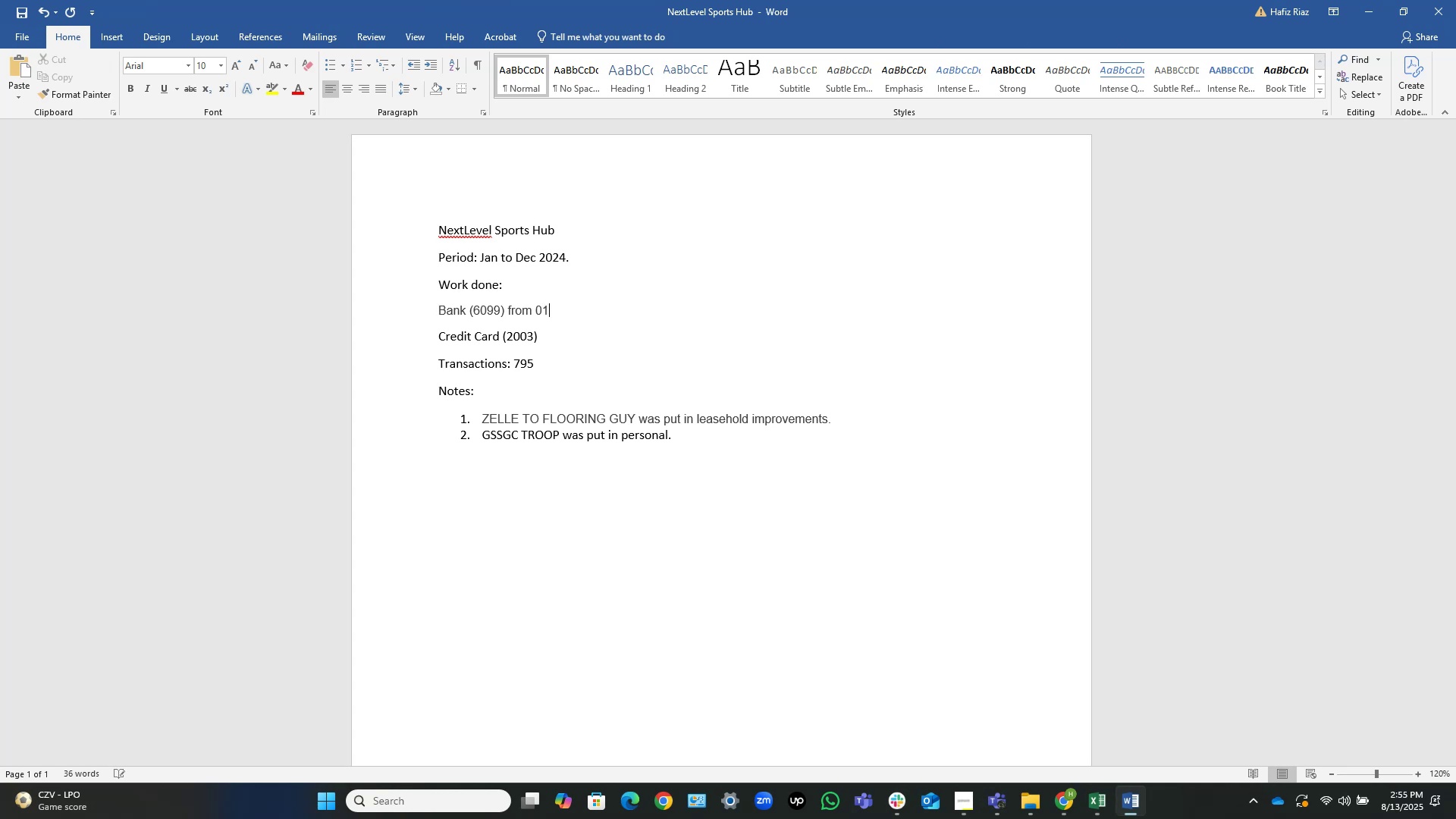 
key(NumpadDivide)
 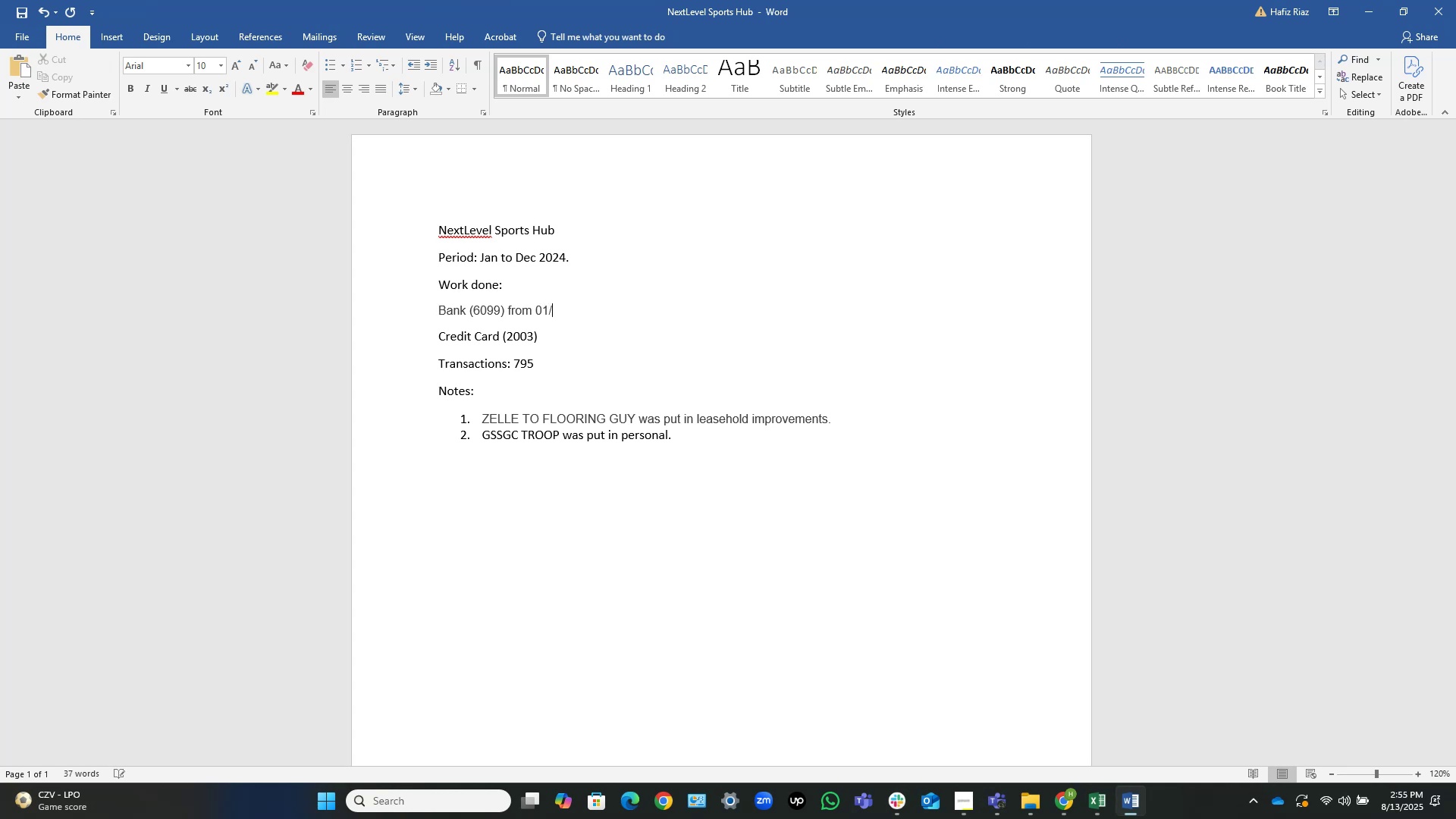 
key(Numpad0)
 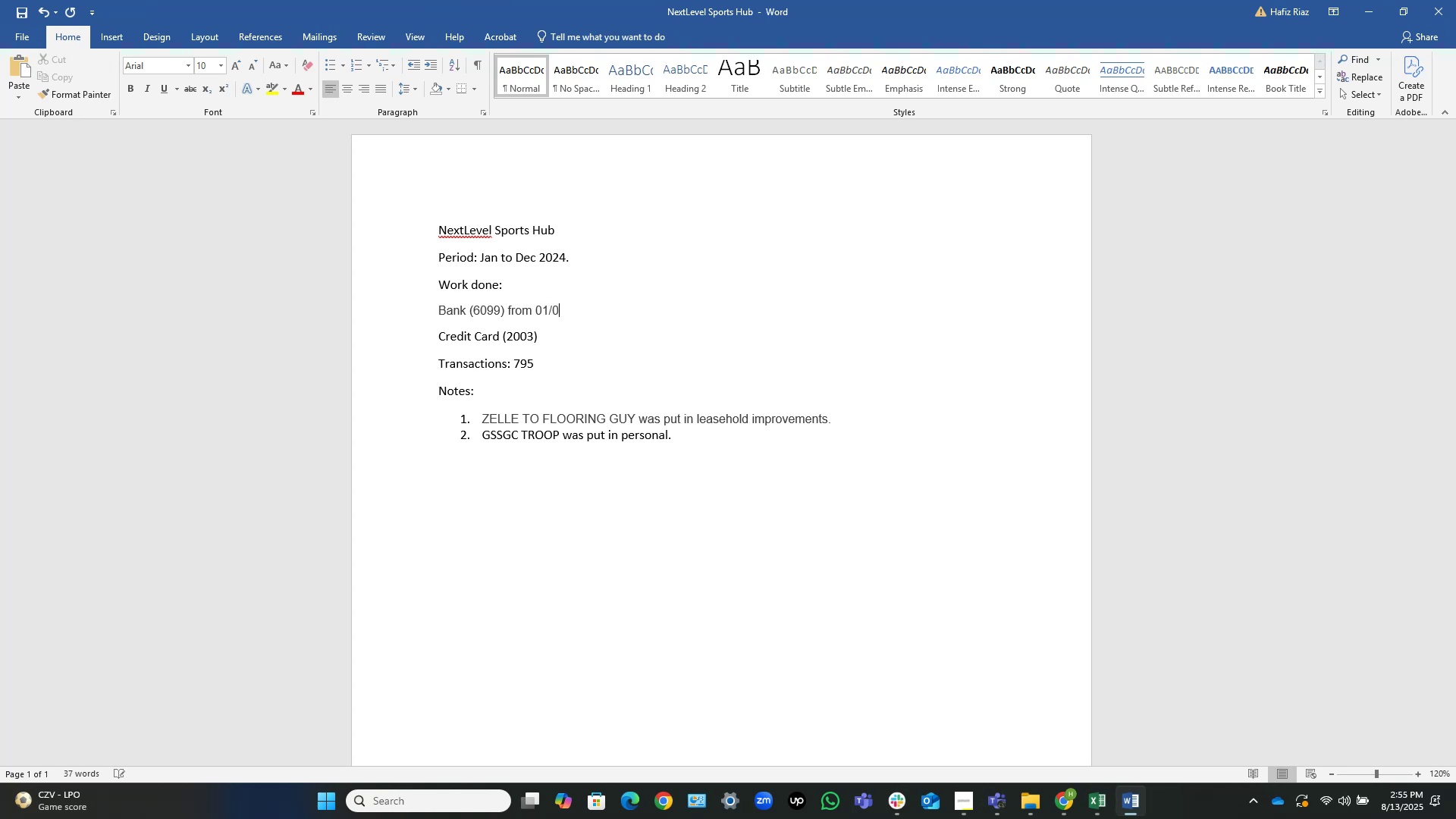 
key(Numpad1)
 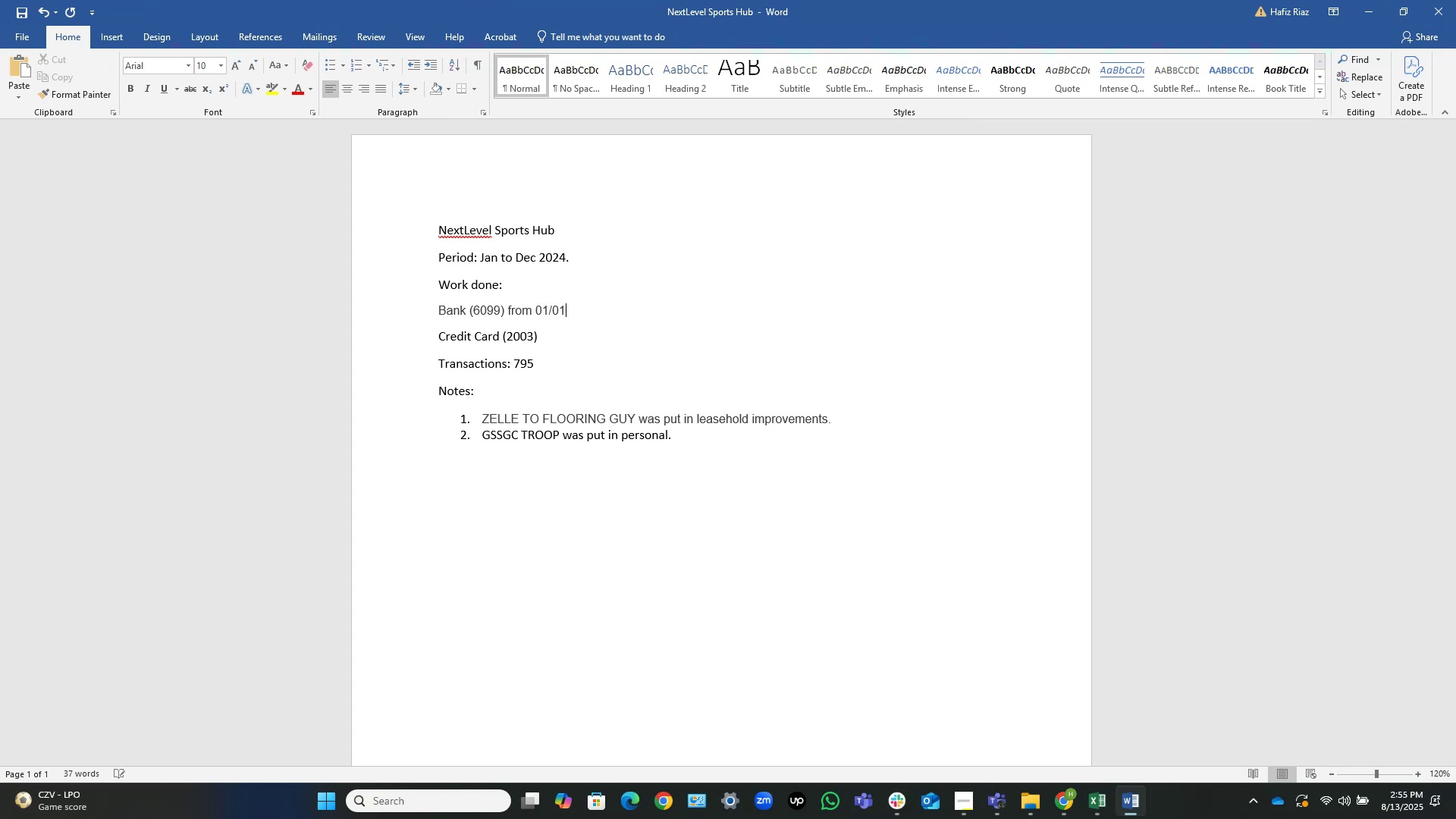 
key(NumpadDivide)
 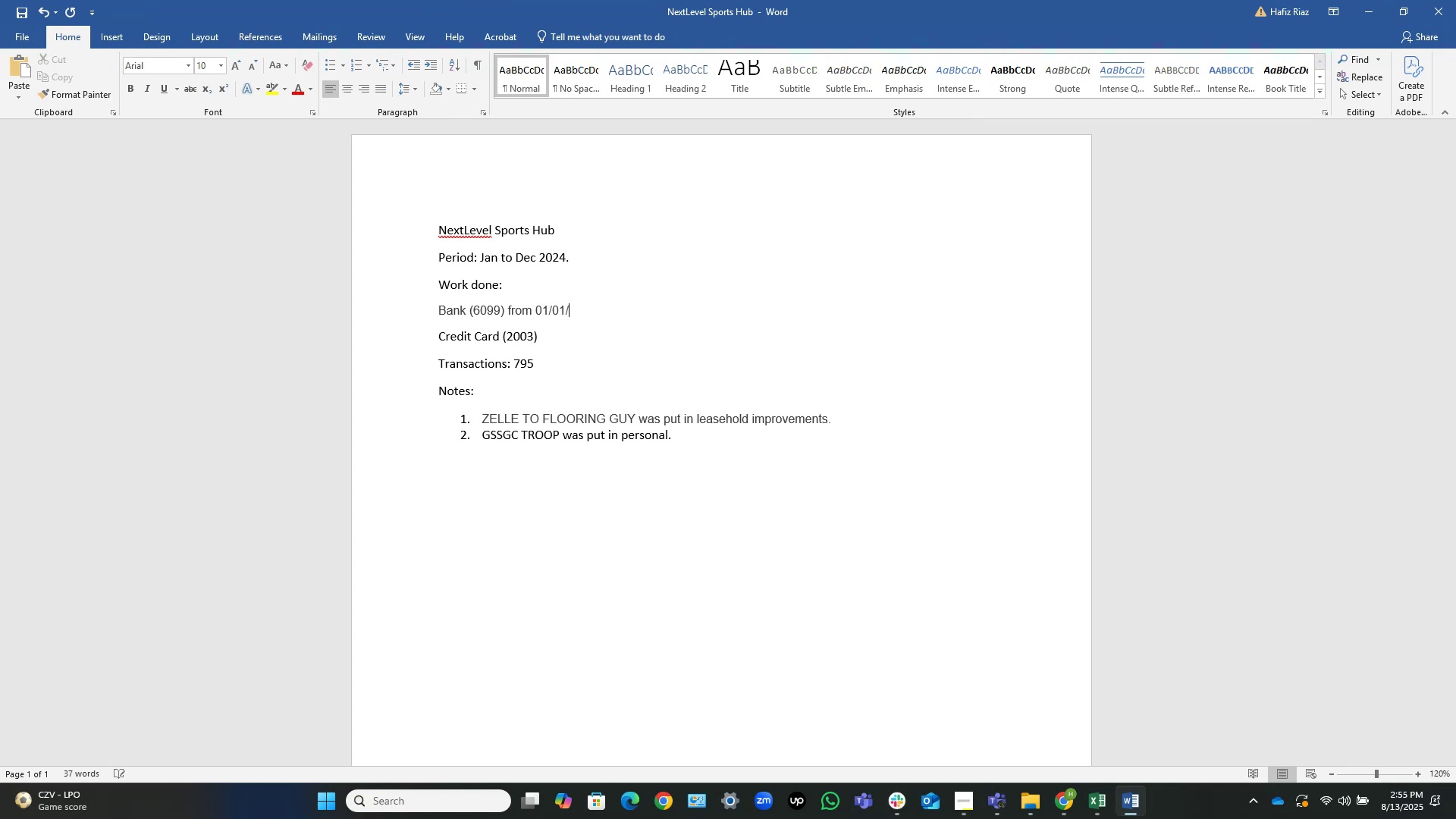 
key(Numpad2)
 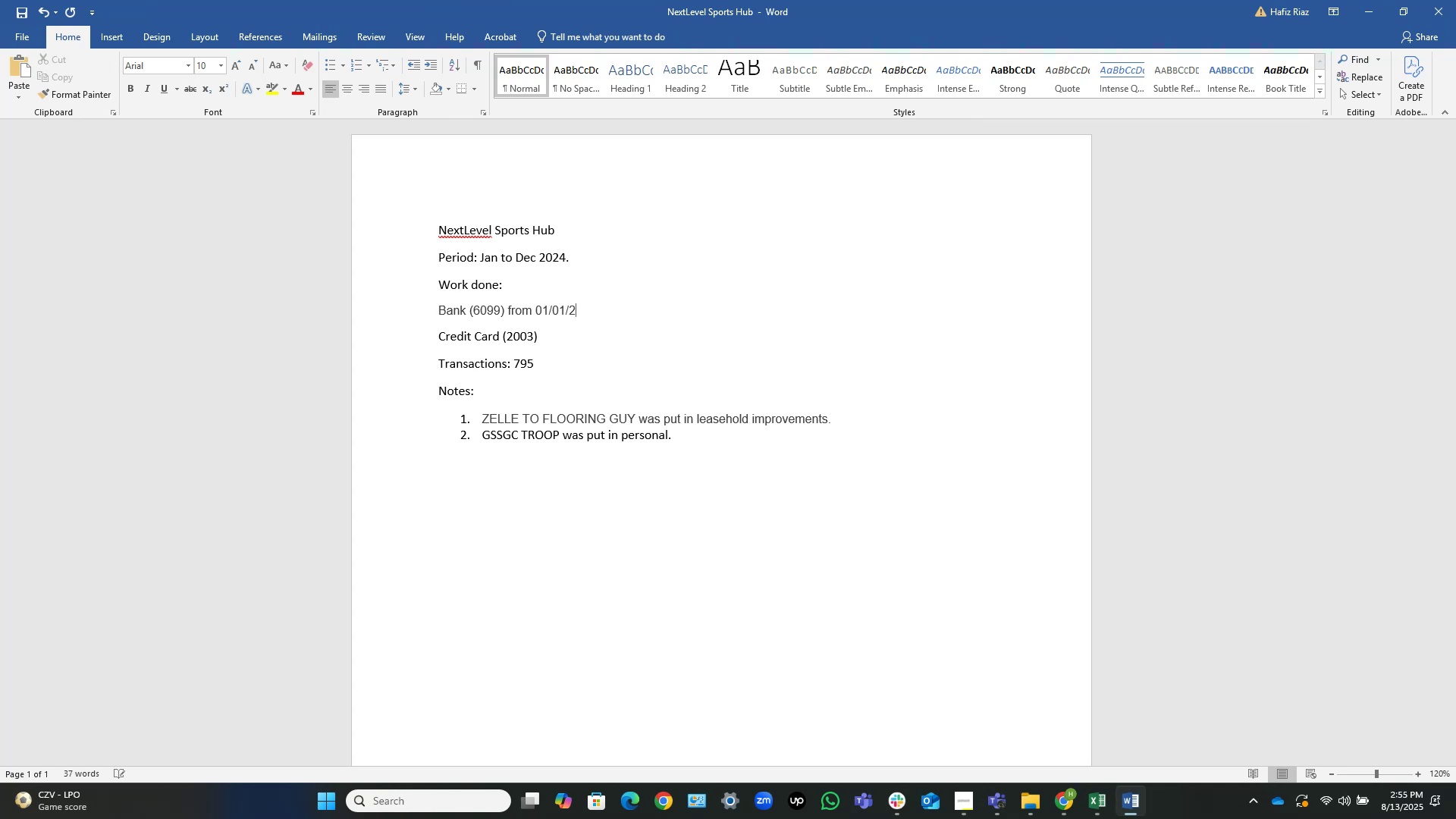 
key(Numpad0)
 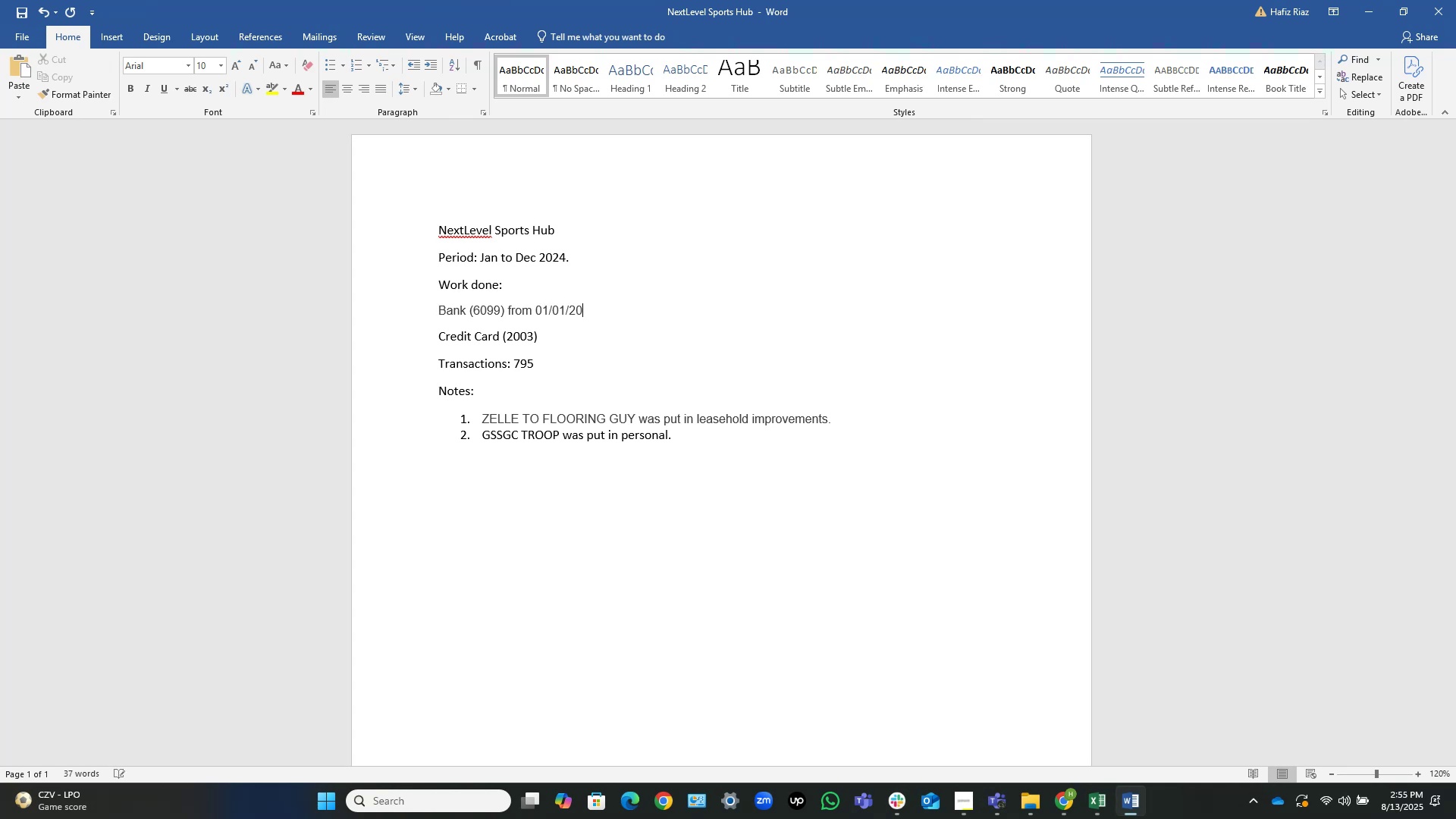 
hold_key(key=Numpad2, duration=0.34)
 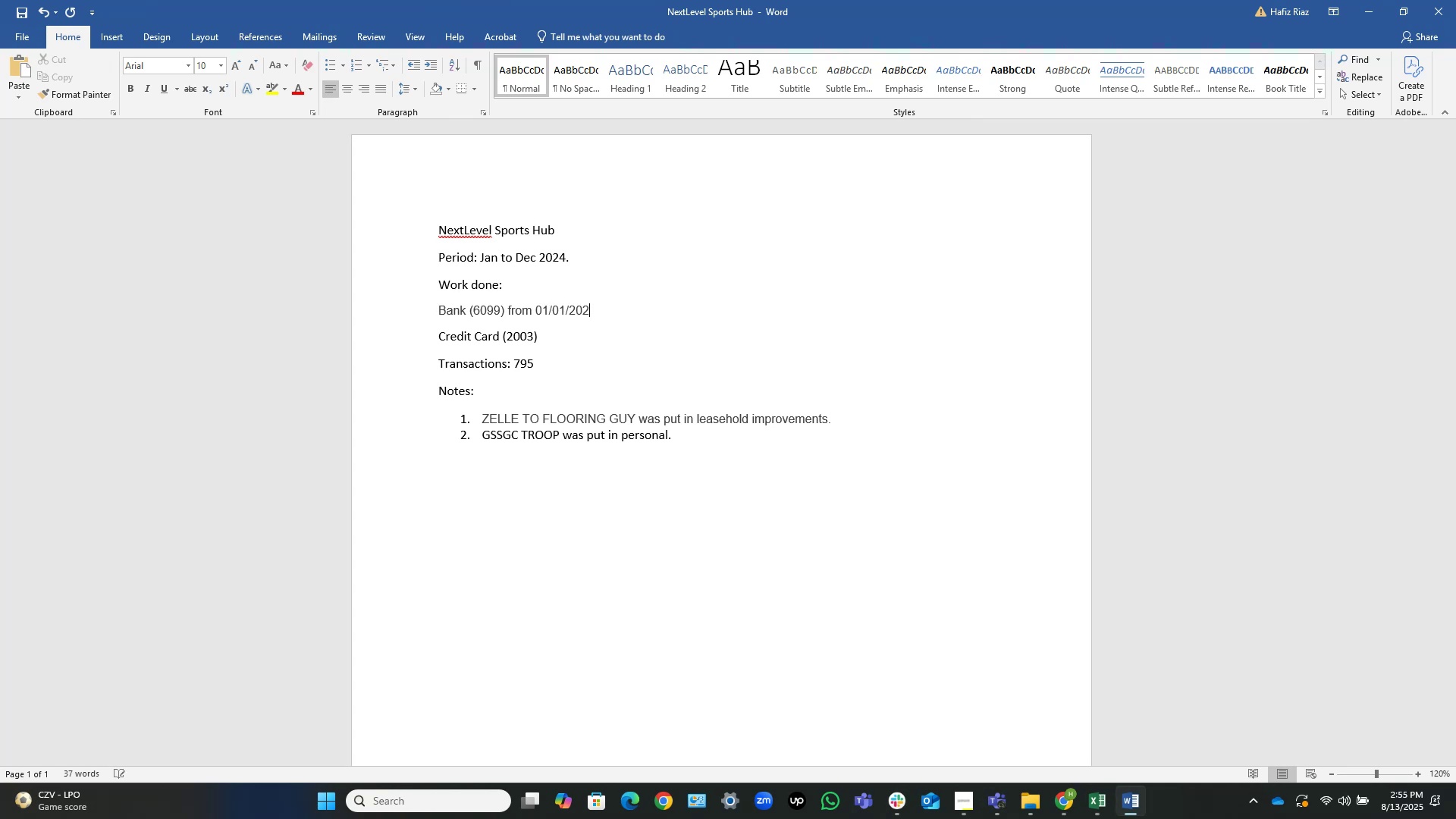 
hold_key(key=Numpad4, duration=0.42)
 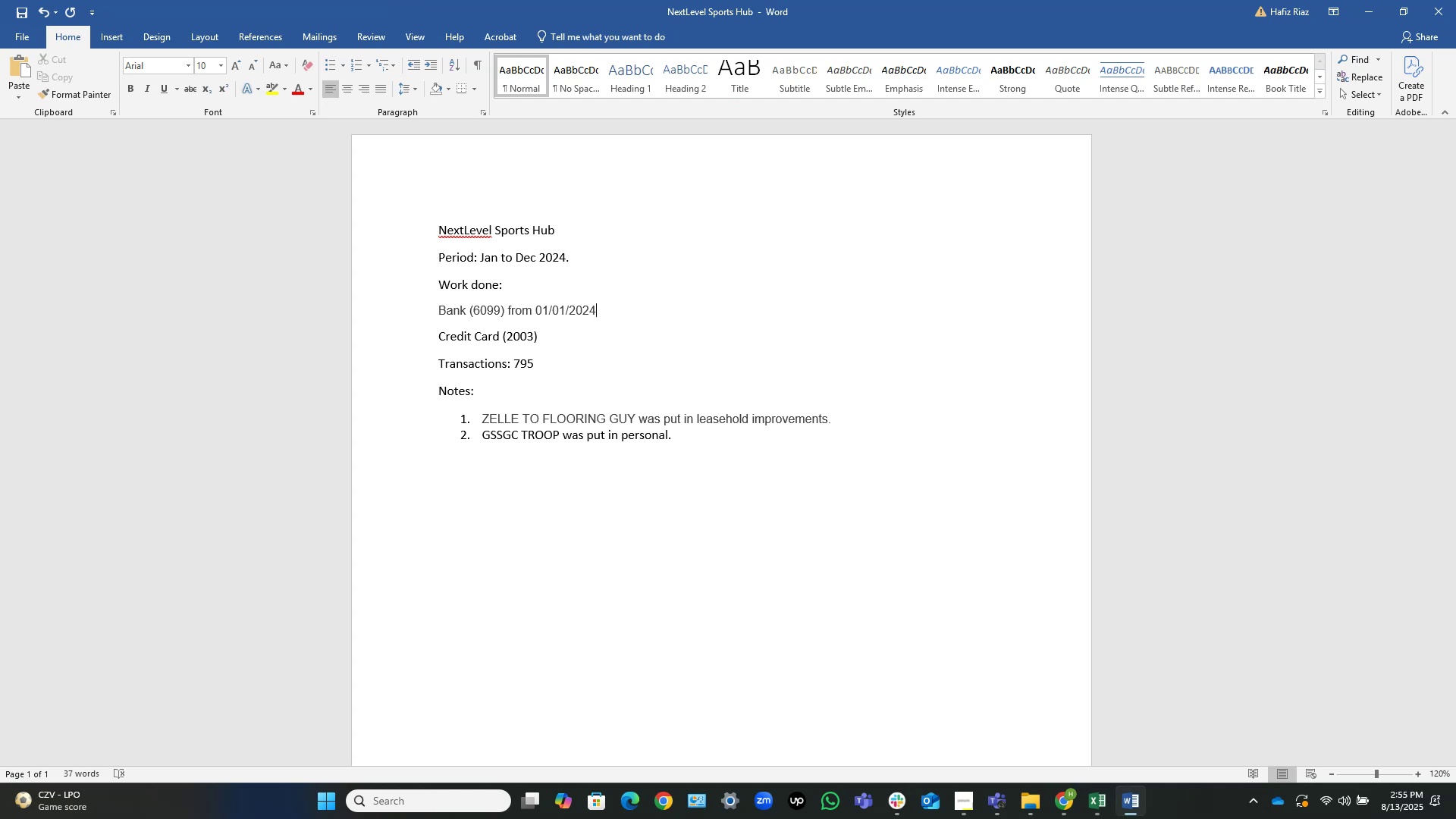 
key(ArrowLeft)
 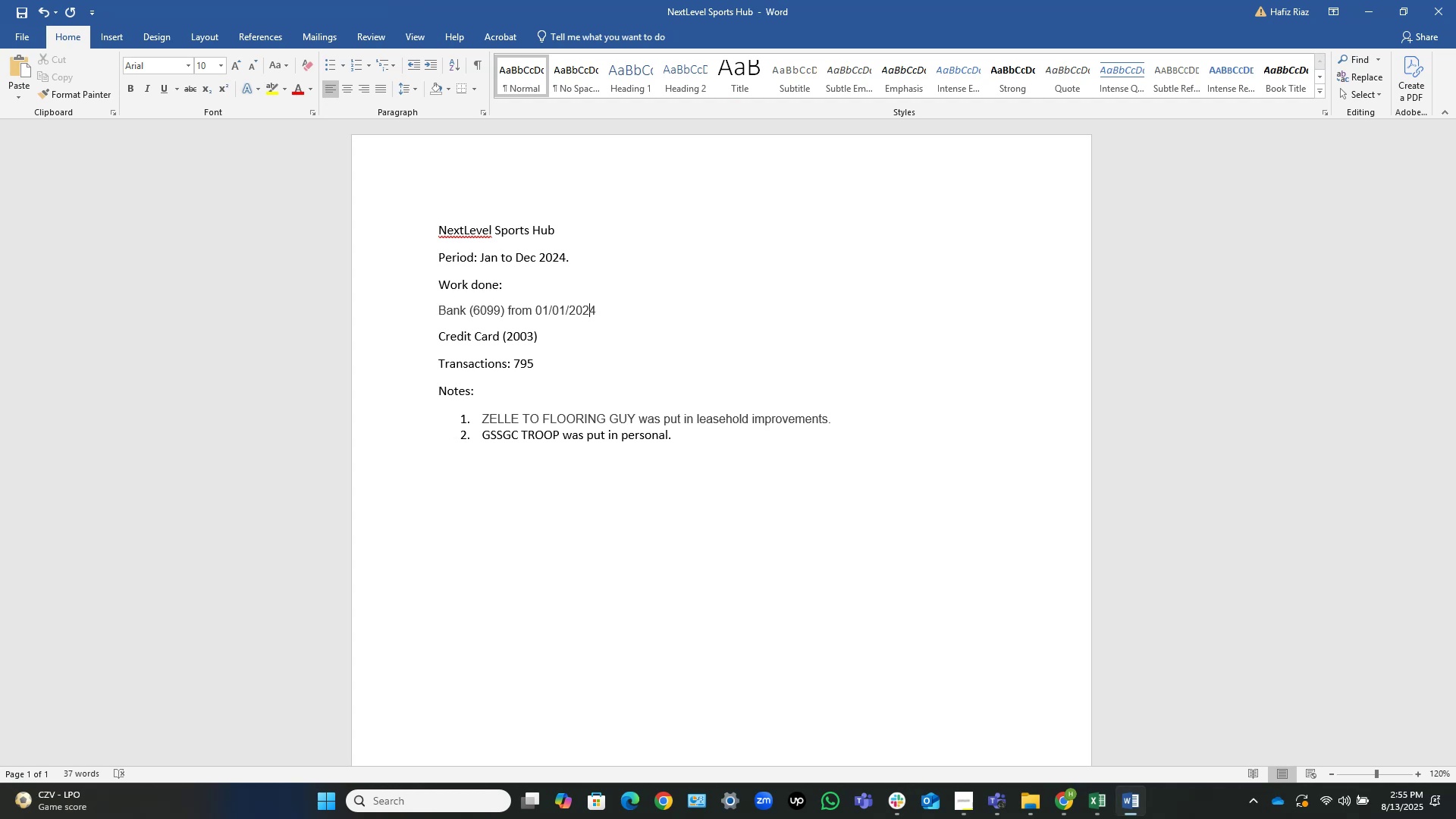 
key(ArrowRight)
 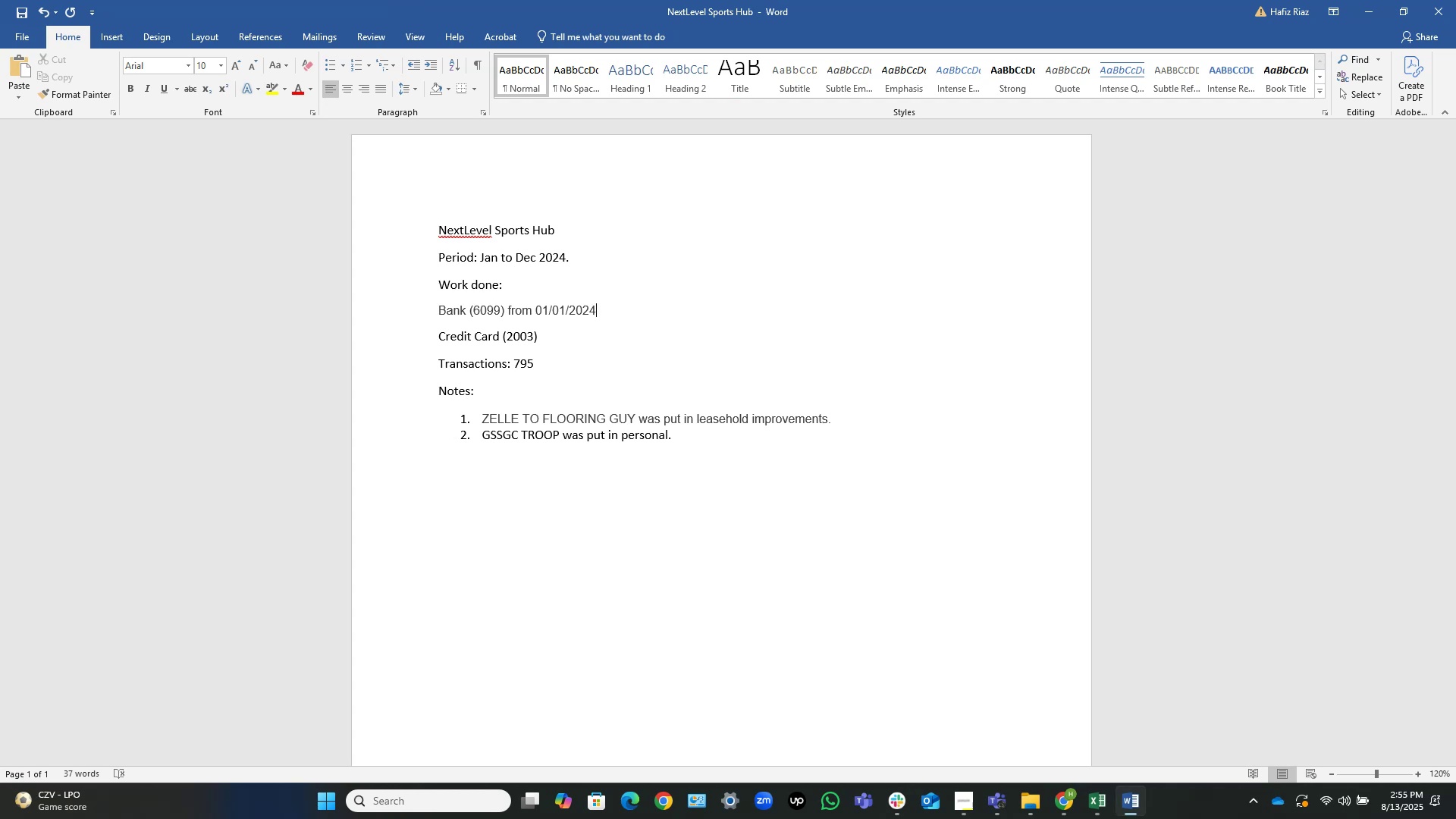 
key(ArrowRight)
 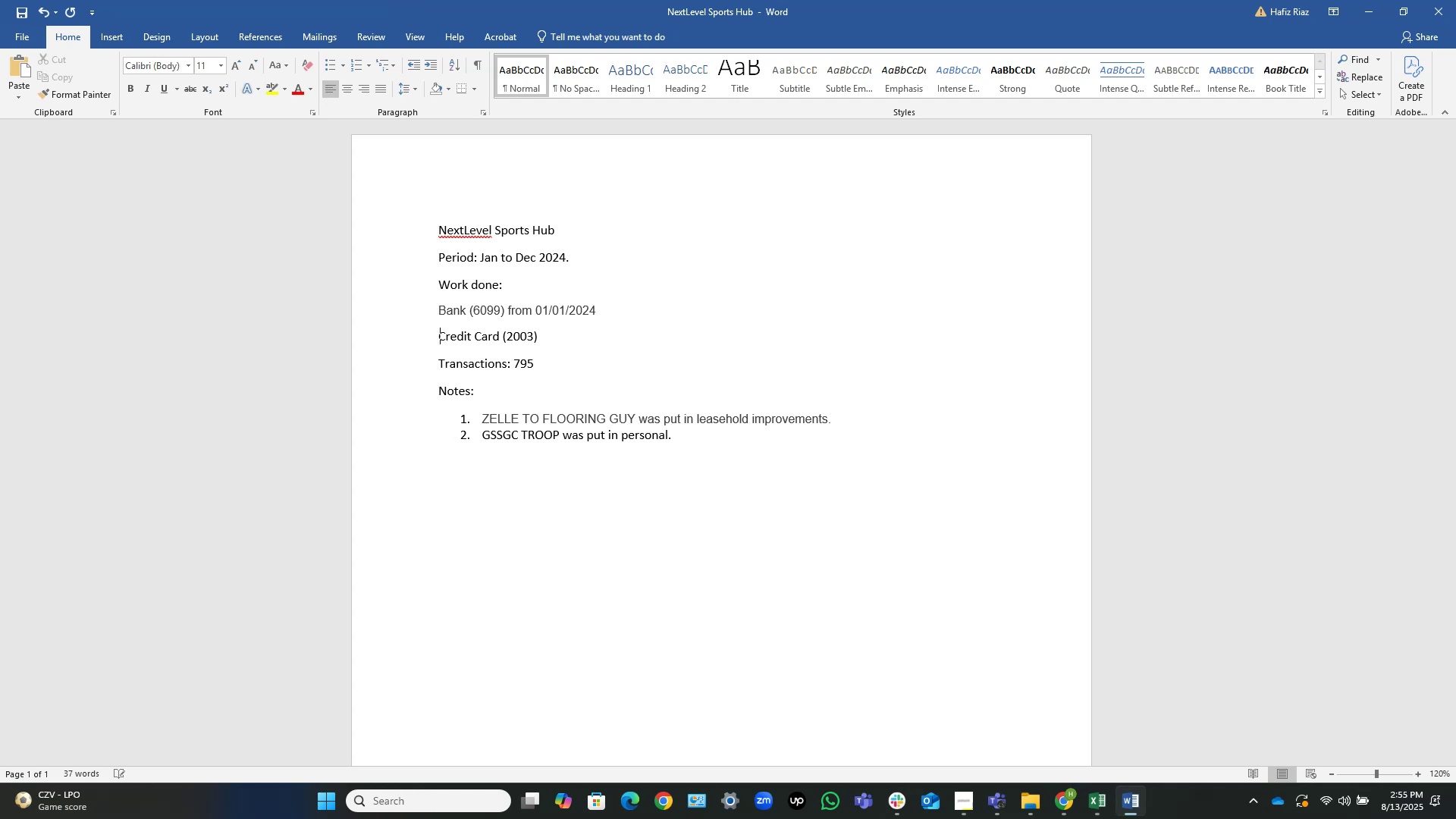 
key(ArrowLeft)
 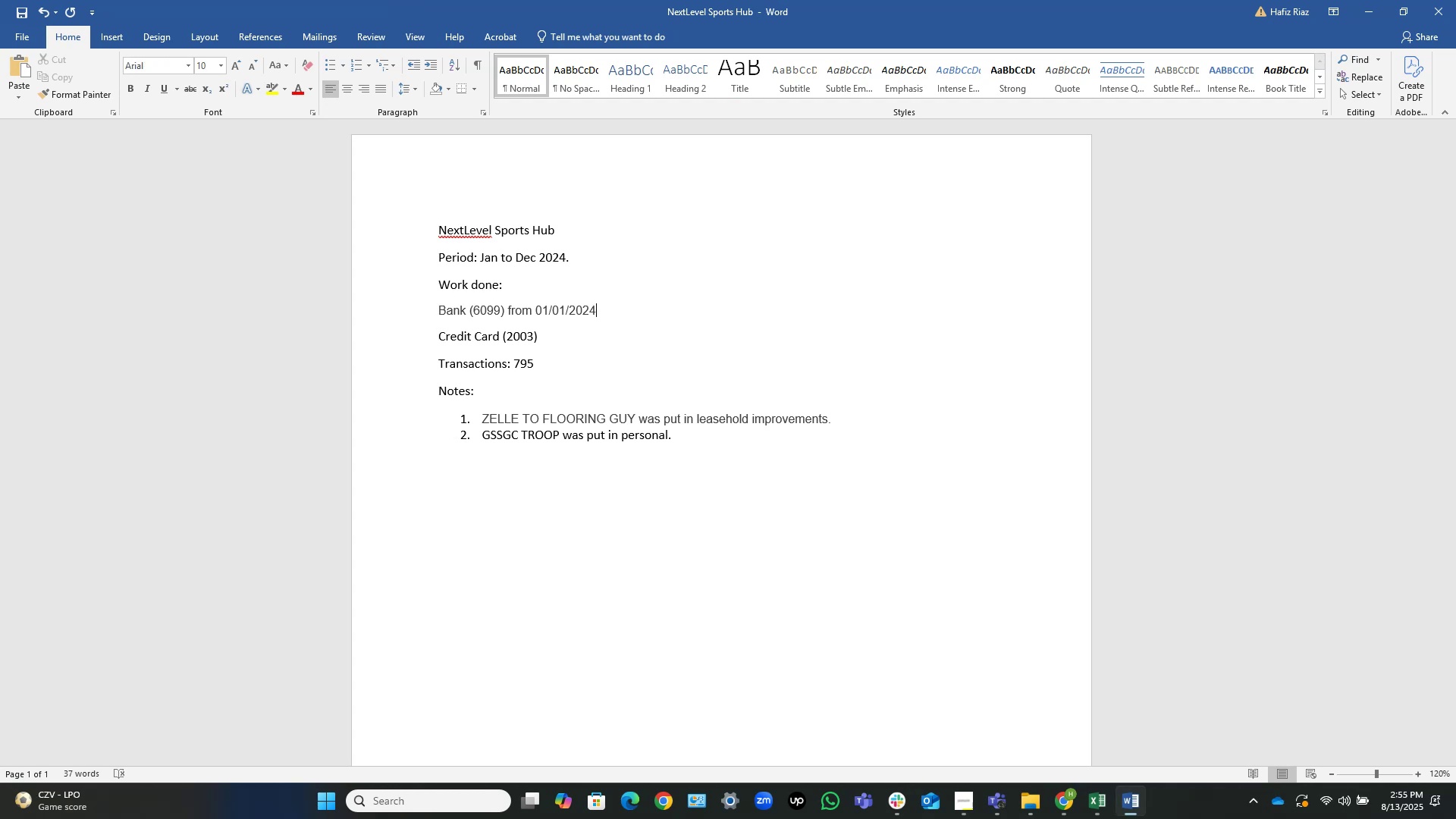 
type( from )
 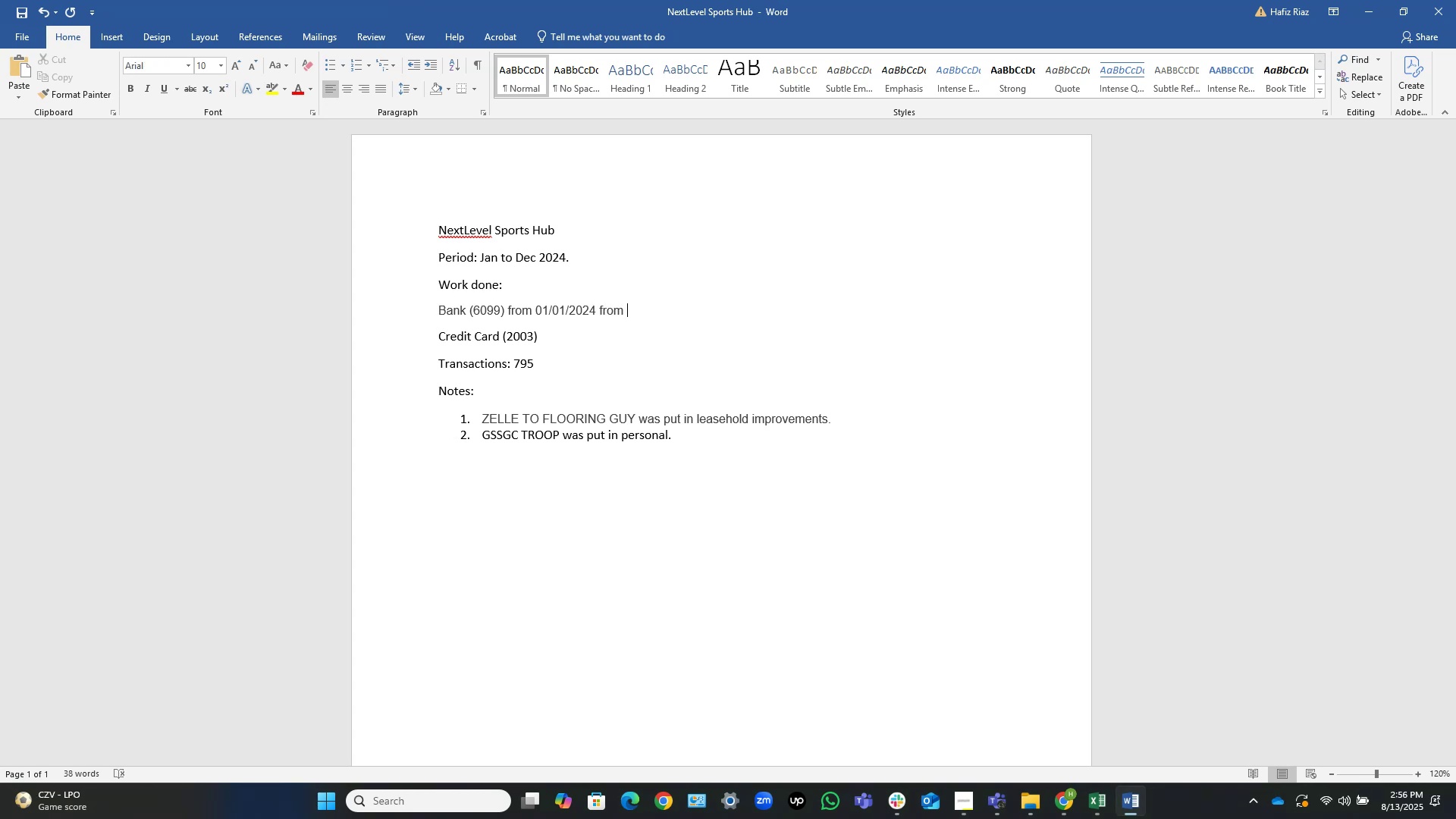 
key(Numpad1)
 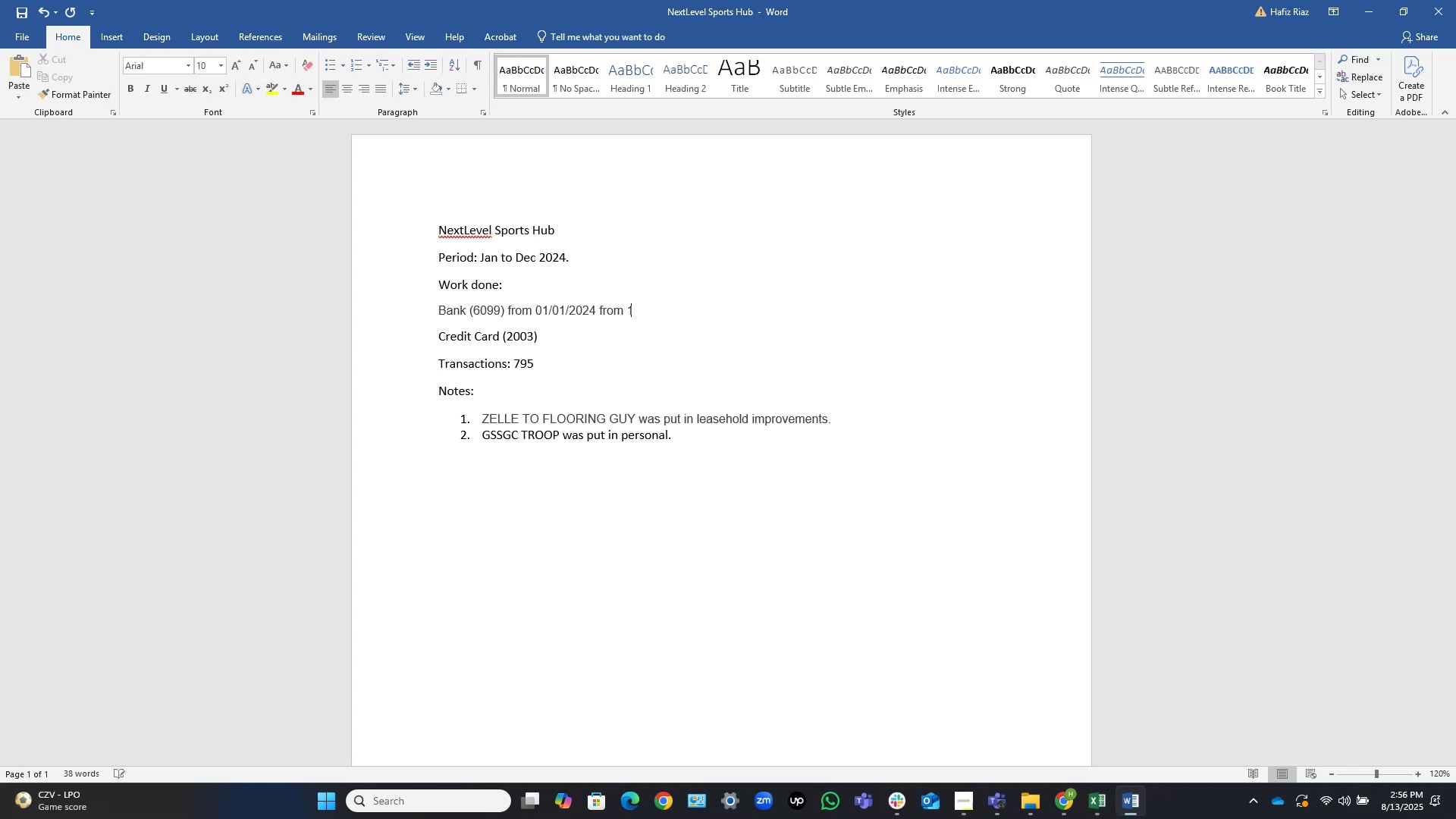 
key(Numpad2)
 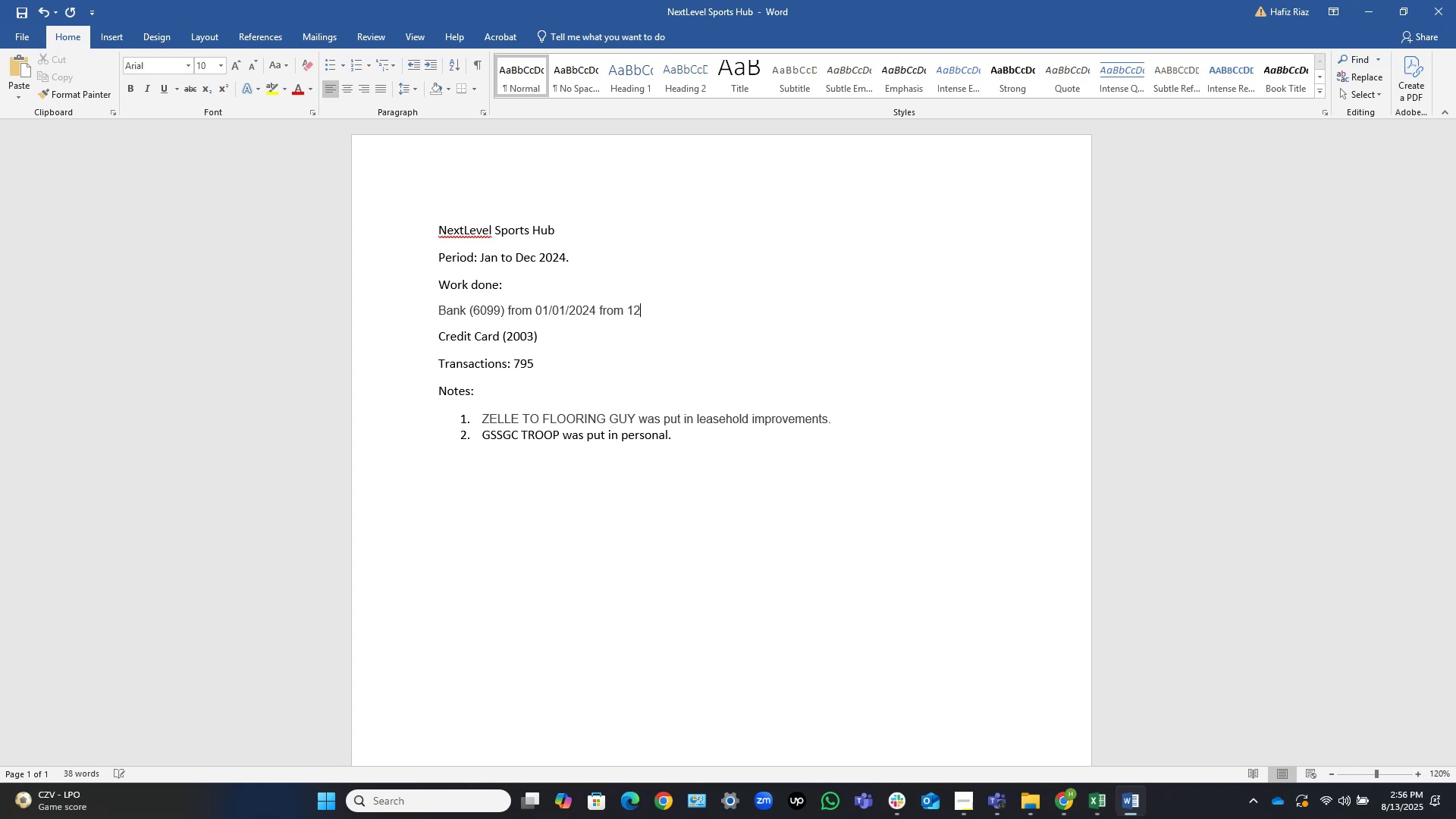 
key(NumpadDivide)
 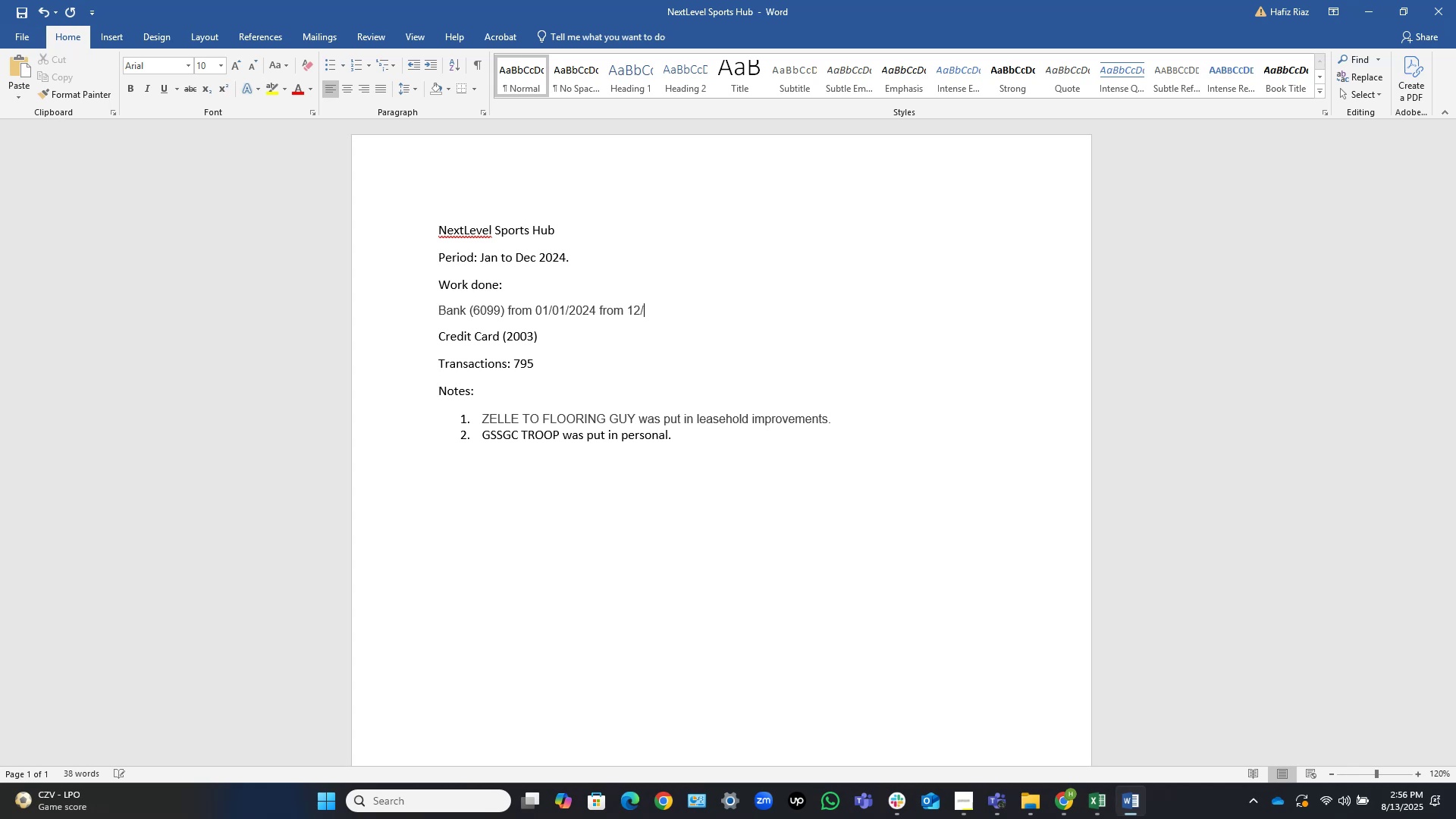 
key(Numpad3)
 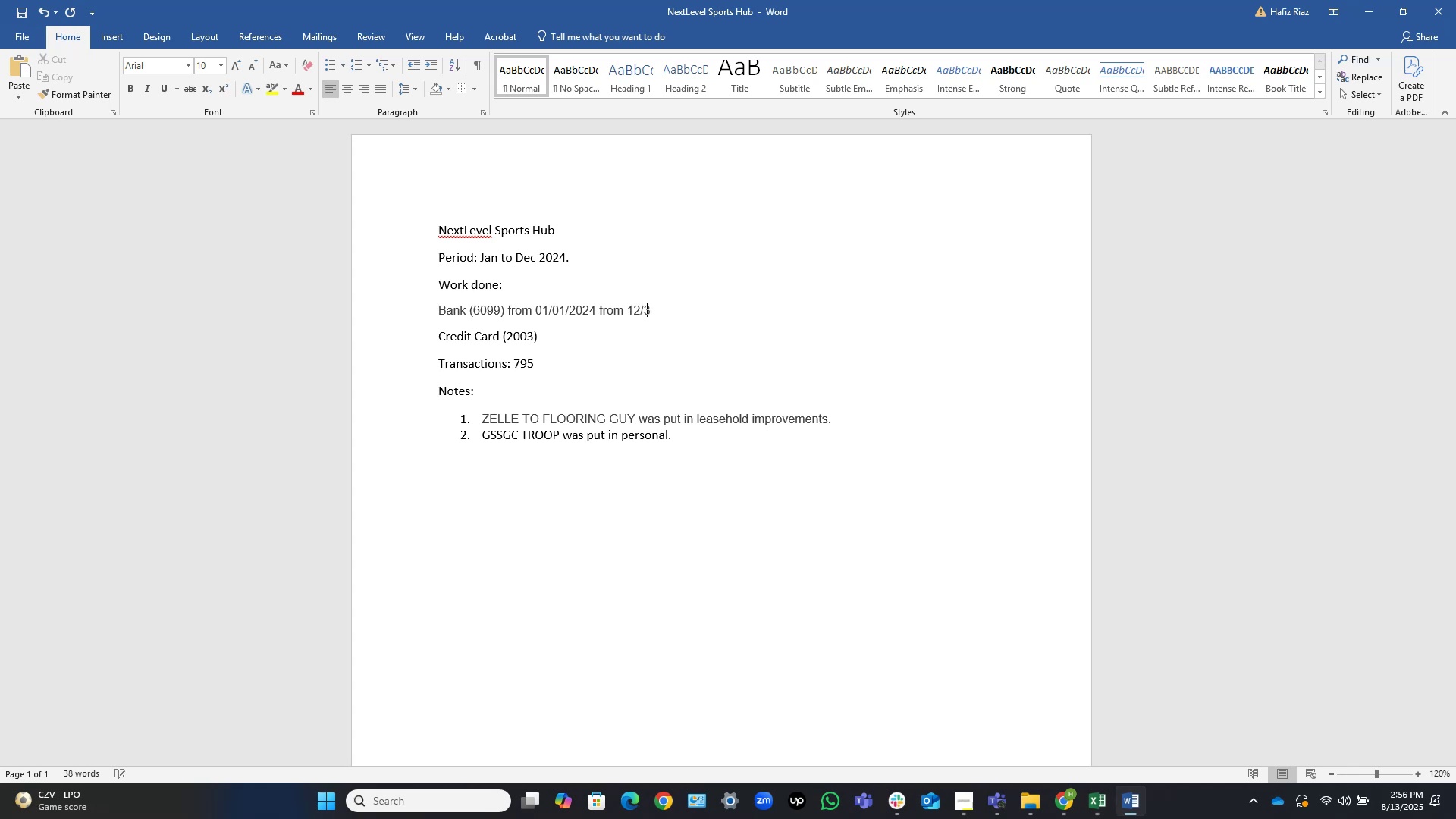 
key(Numpad1)
 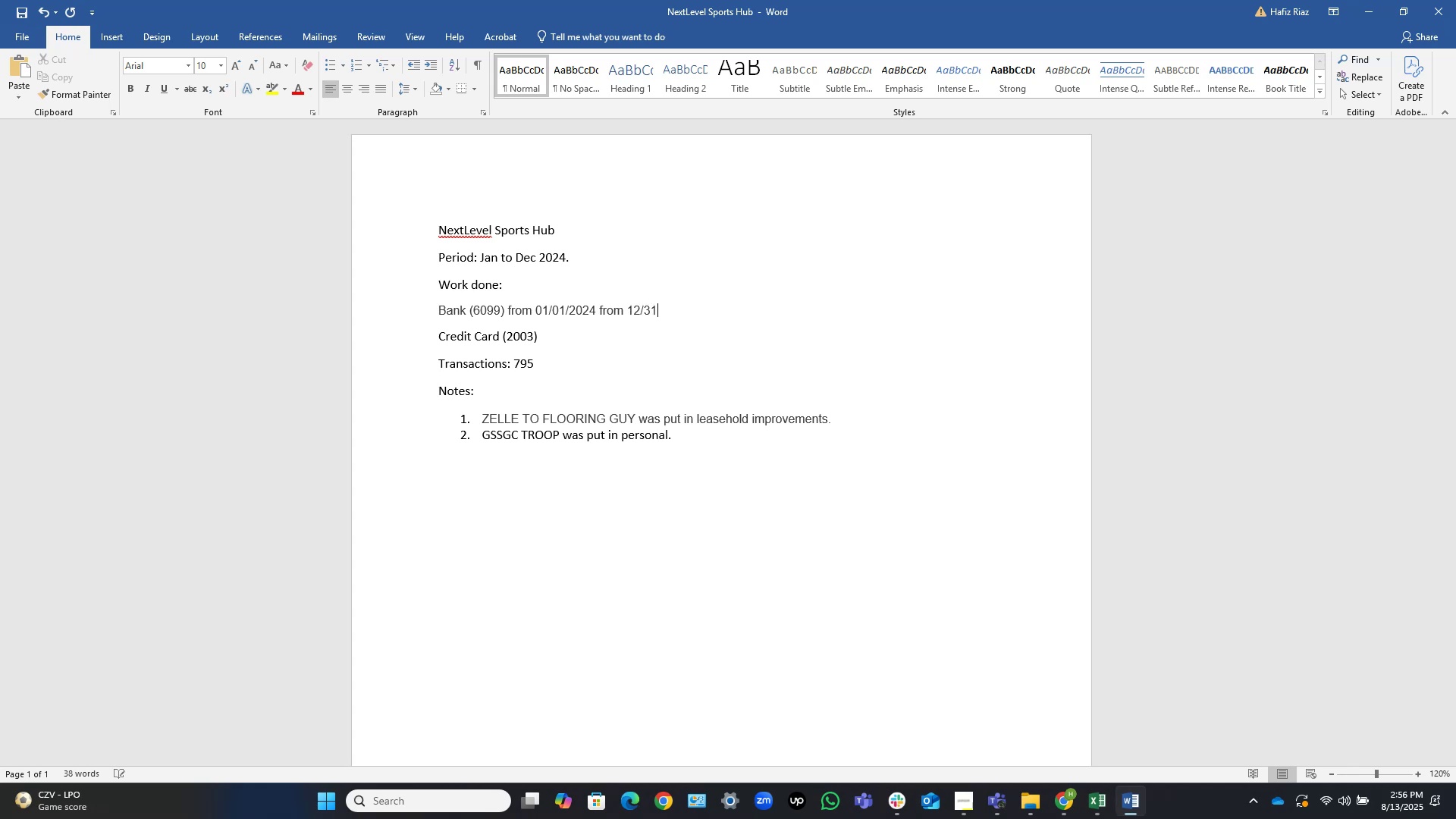 
key(NumpadDivide)
 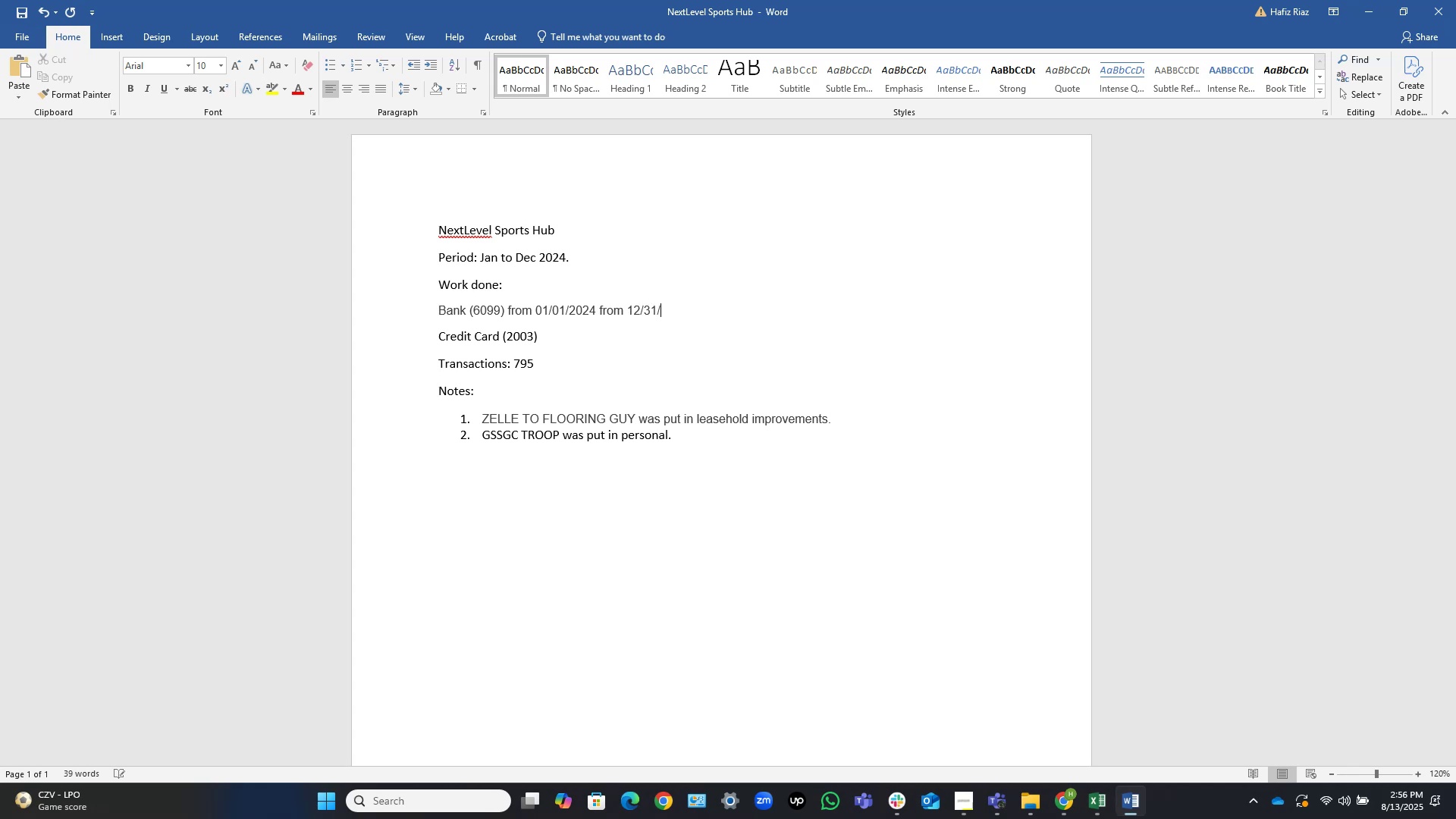 
key(Numpad2)
 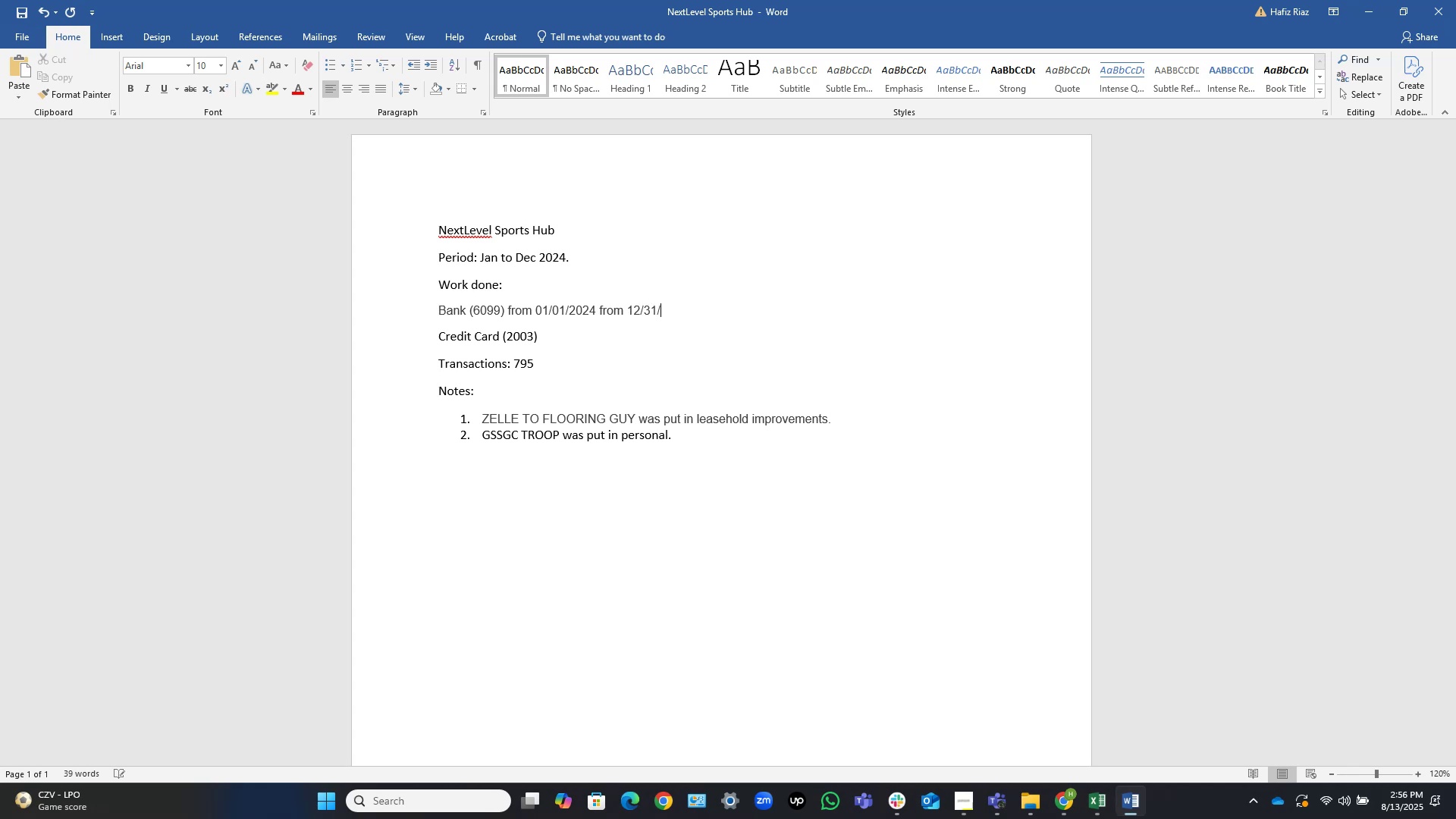 
key(Numpad0)
 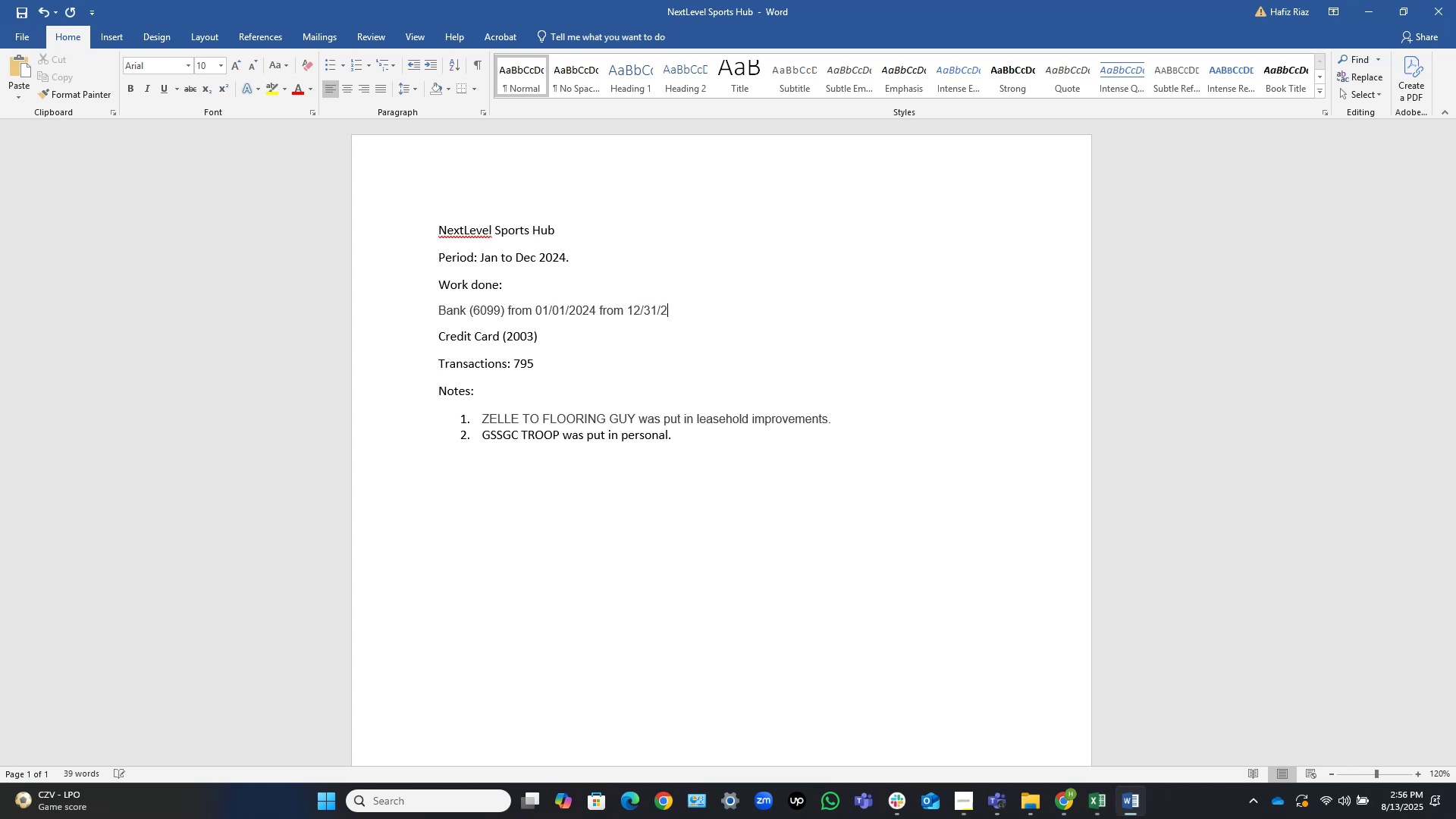 
key(Numpad2)
 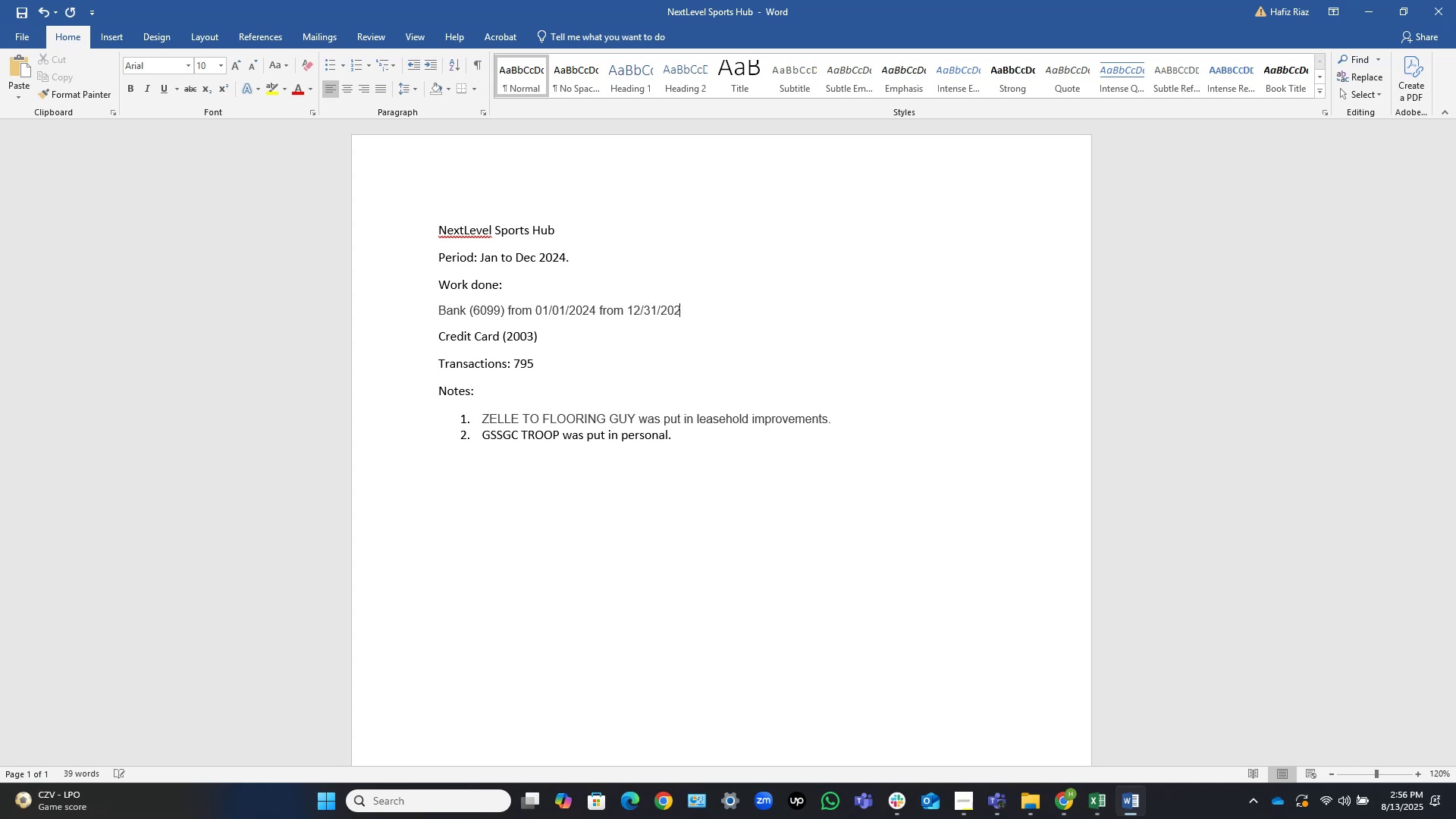 
key(Numpad4)
 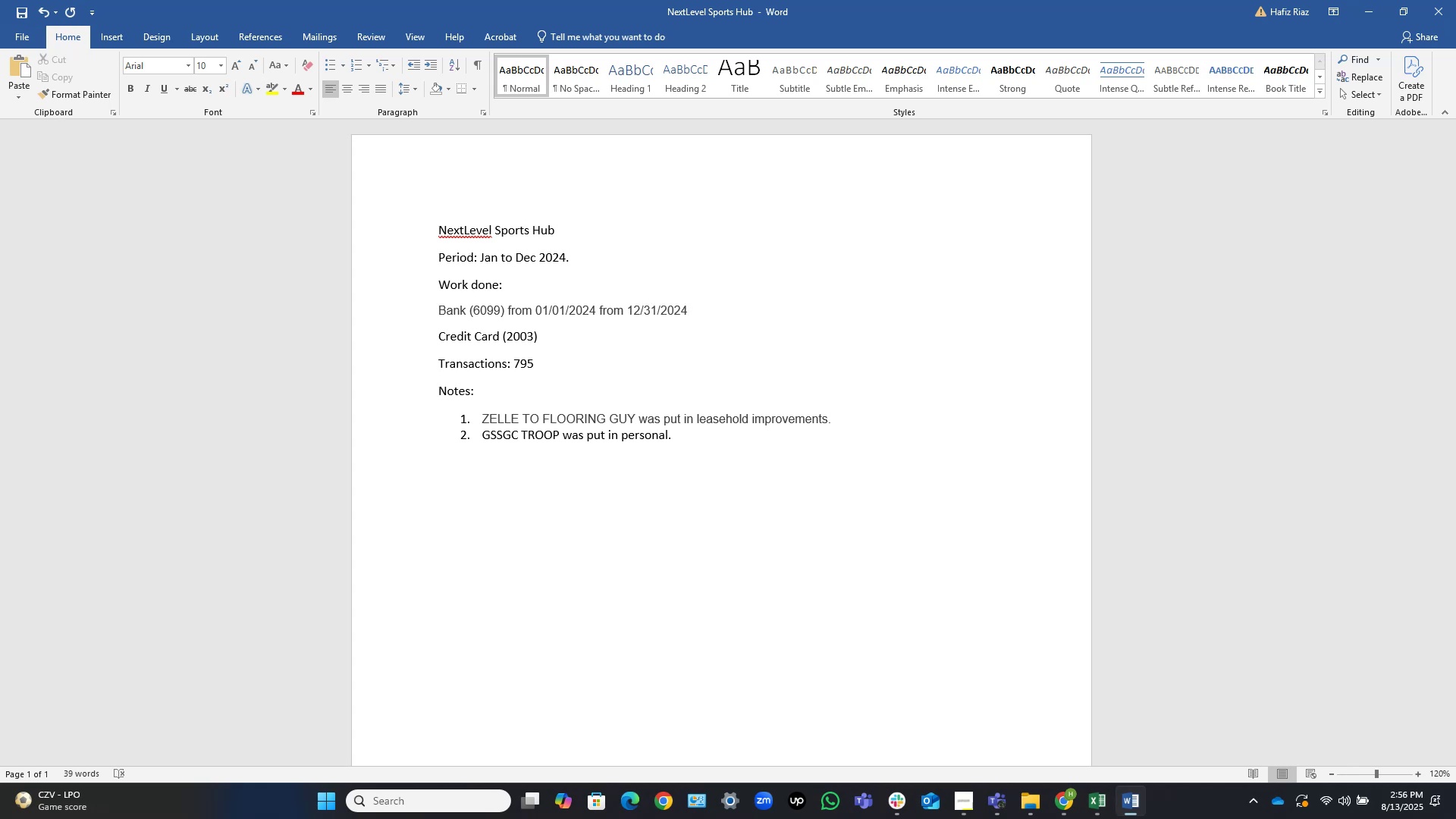 
key(NumpadDecimal)
 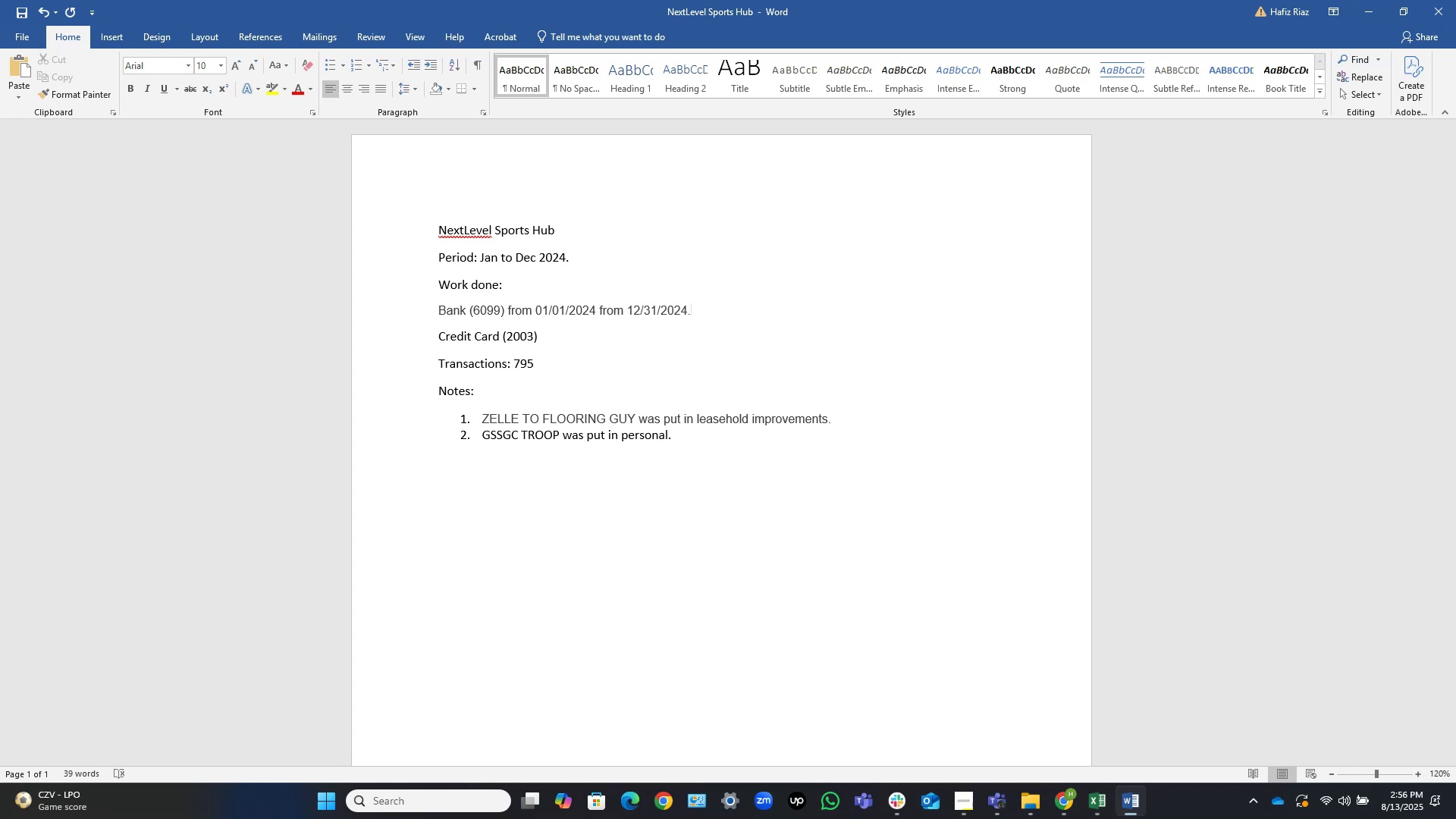 
key(ArrowDown)
 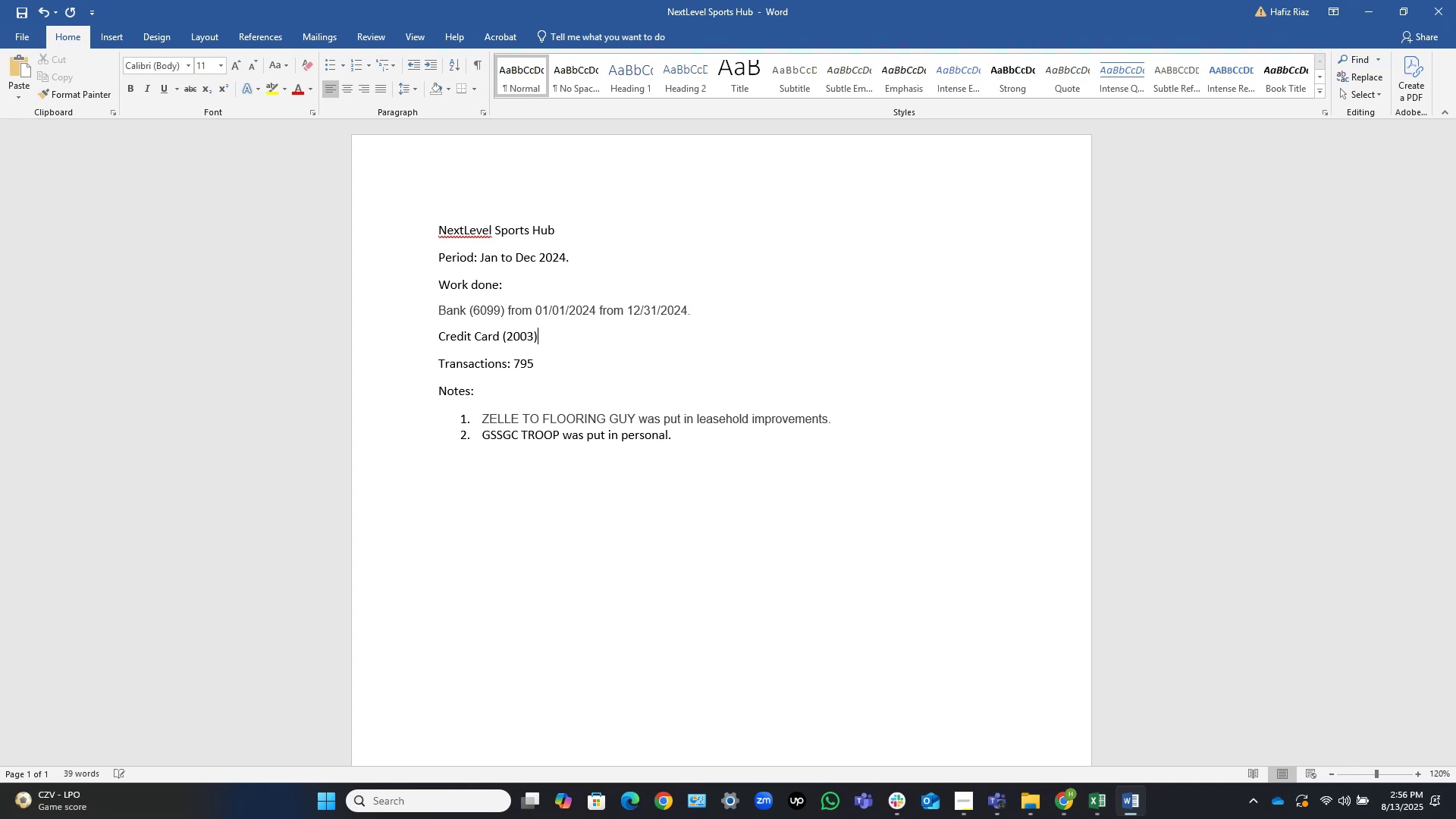 
type( from)
 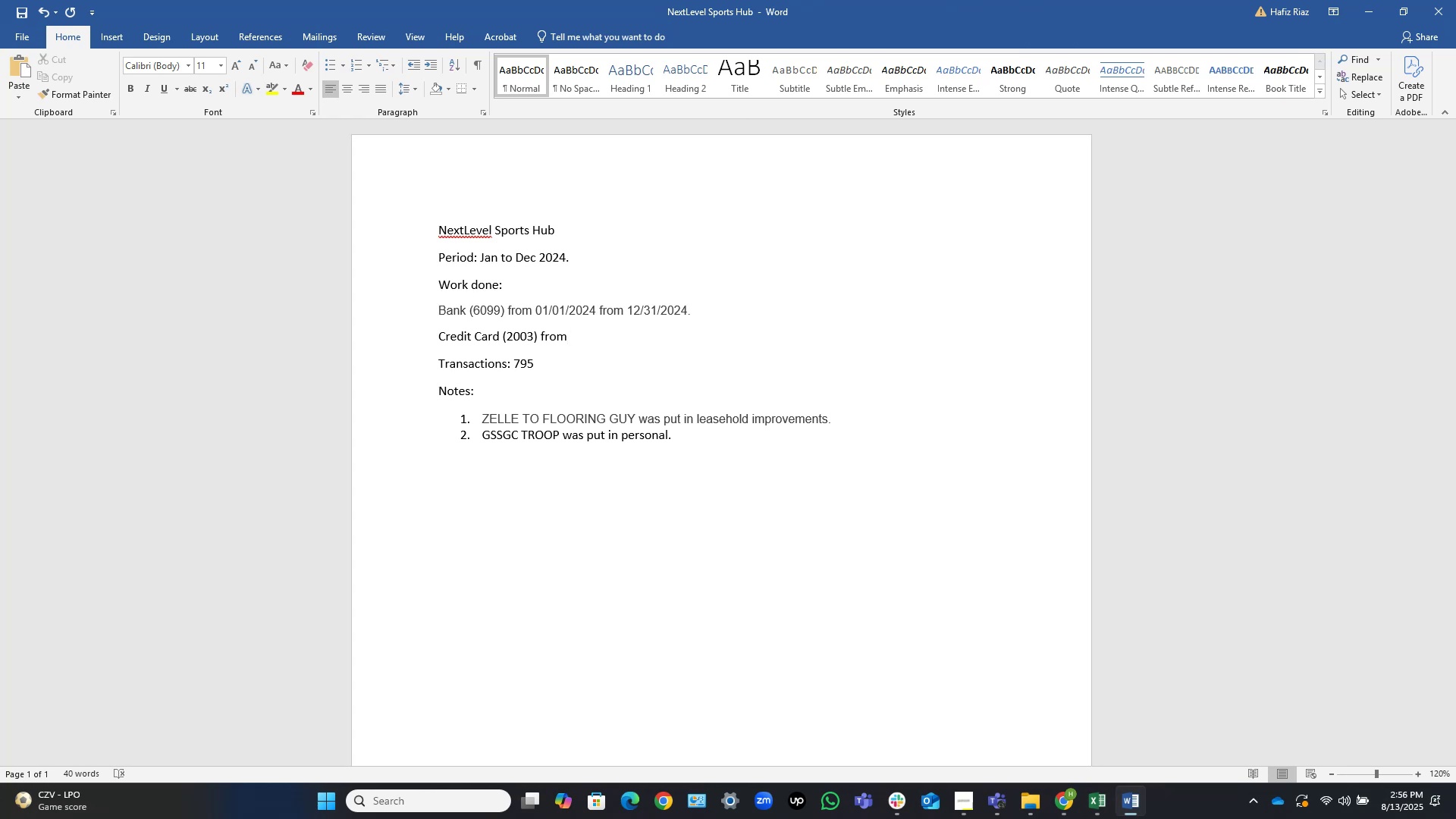 
wait(7.41)
 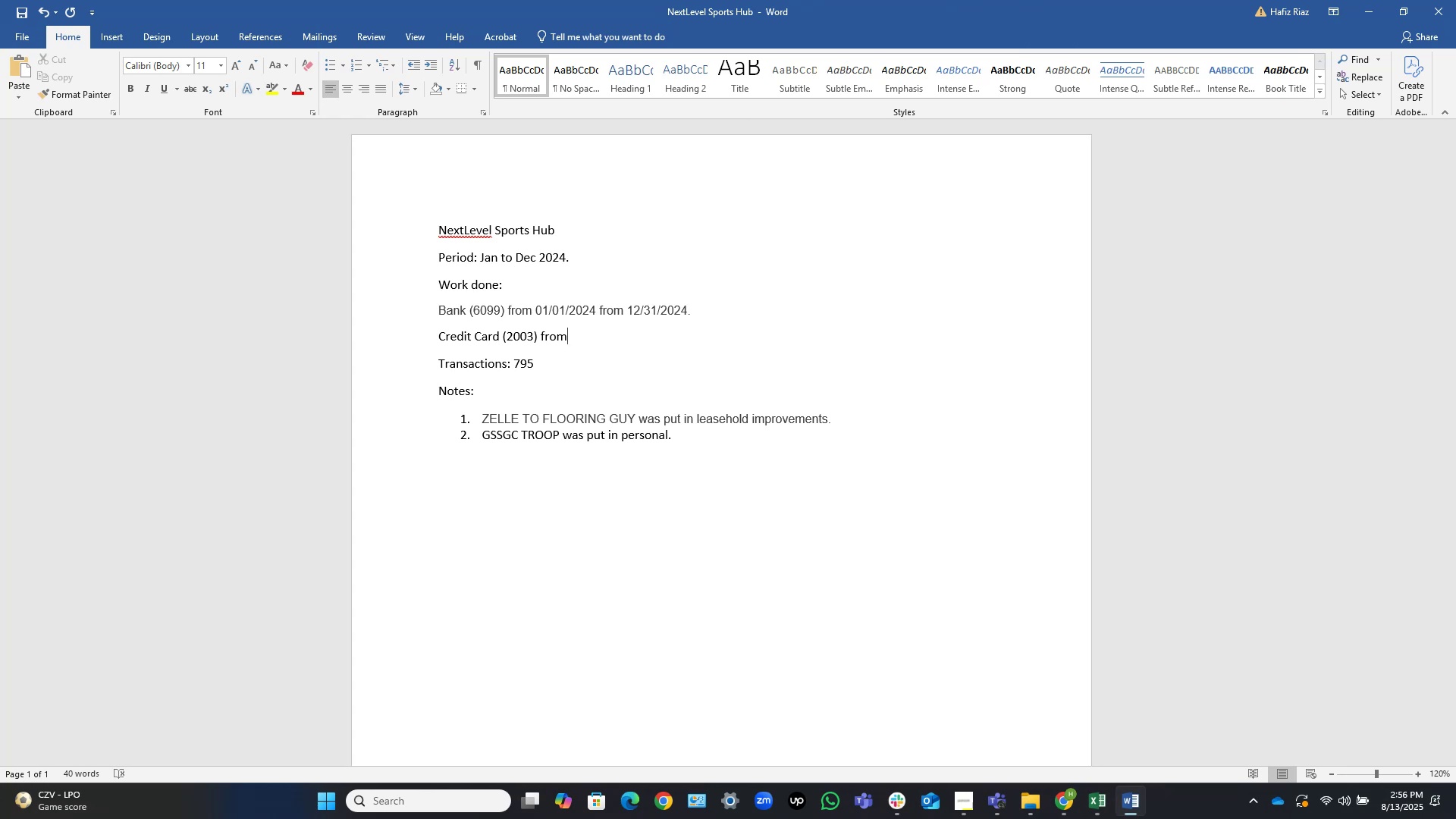 
key(Space)
 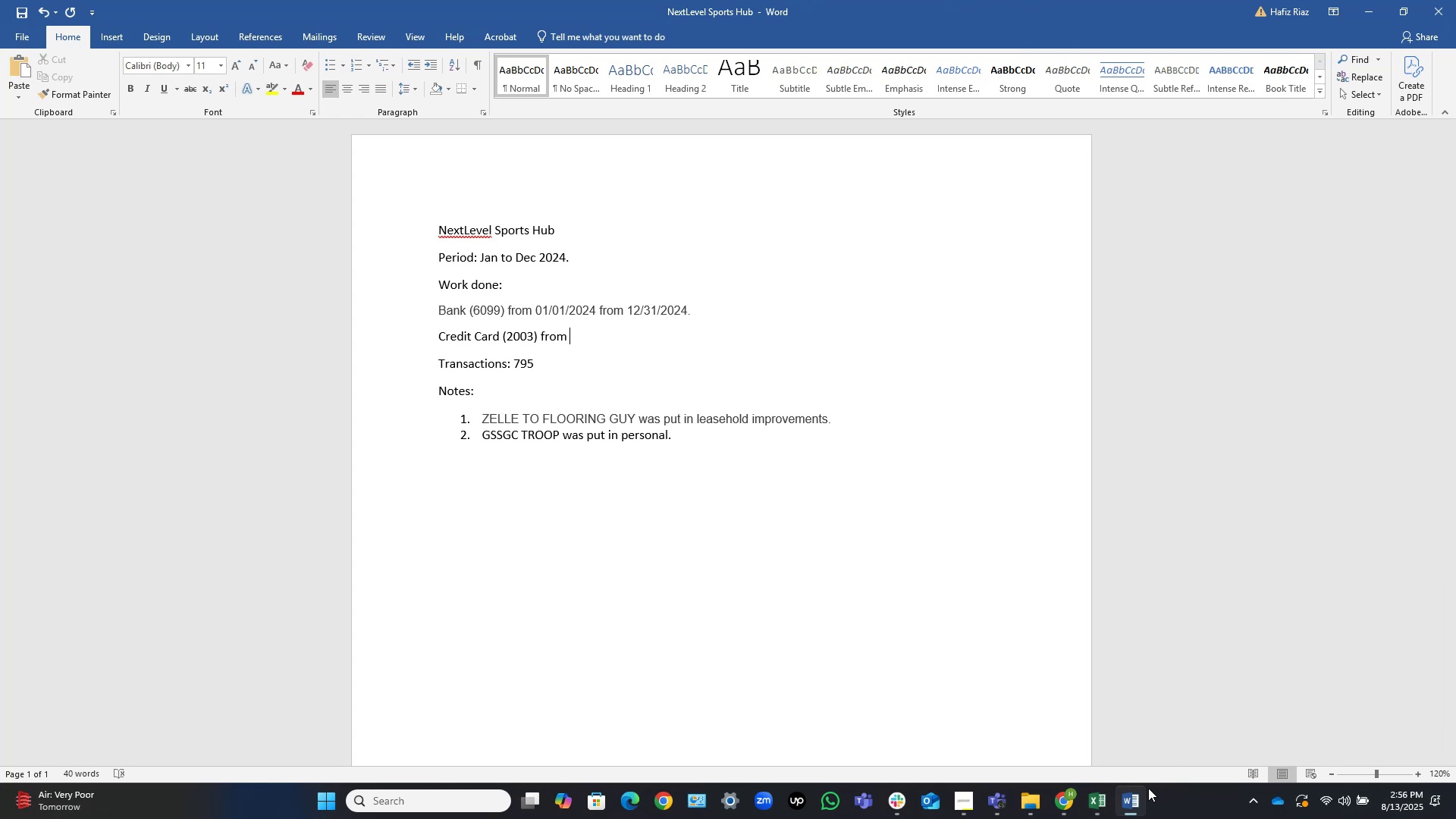 
left_click([1102, 803])
 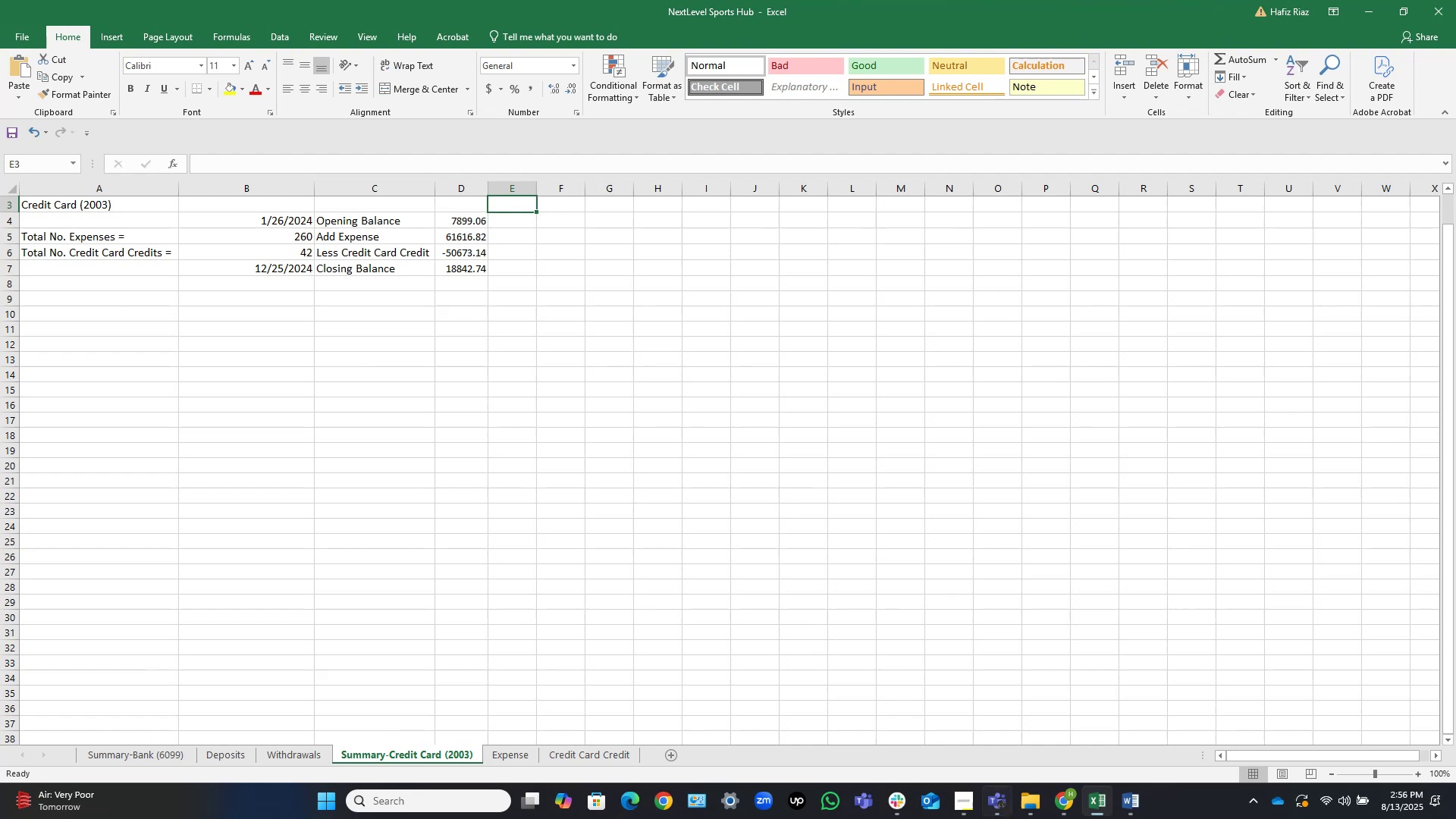 
left_click([1106, 799])
 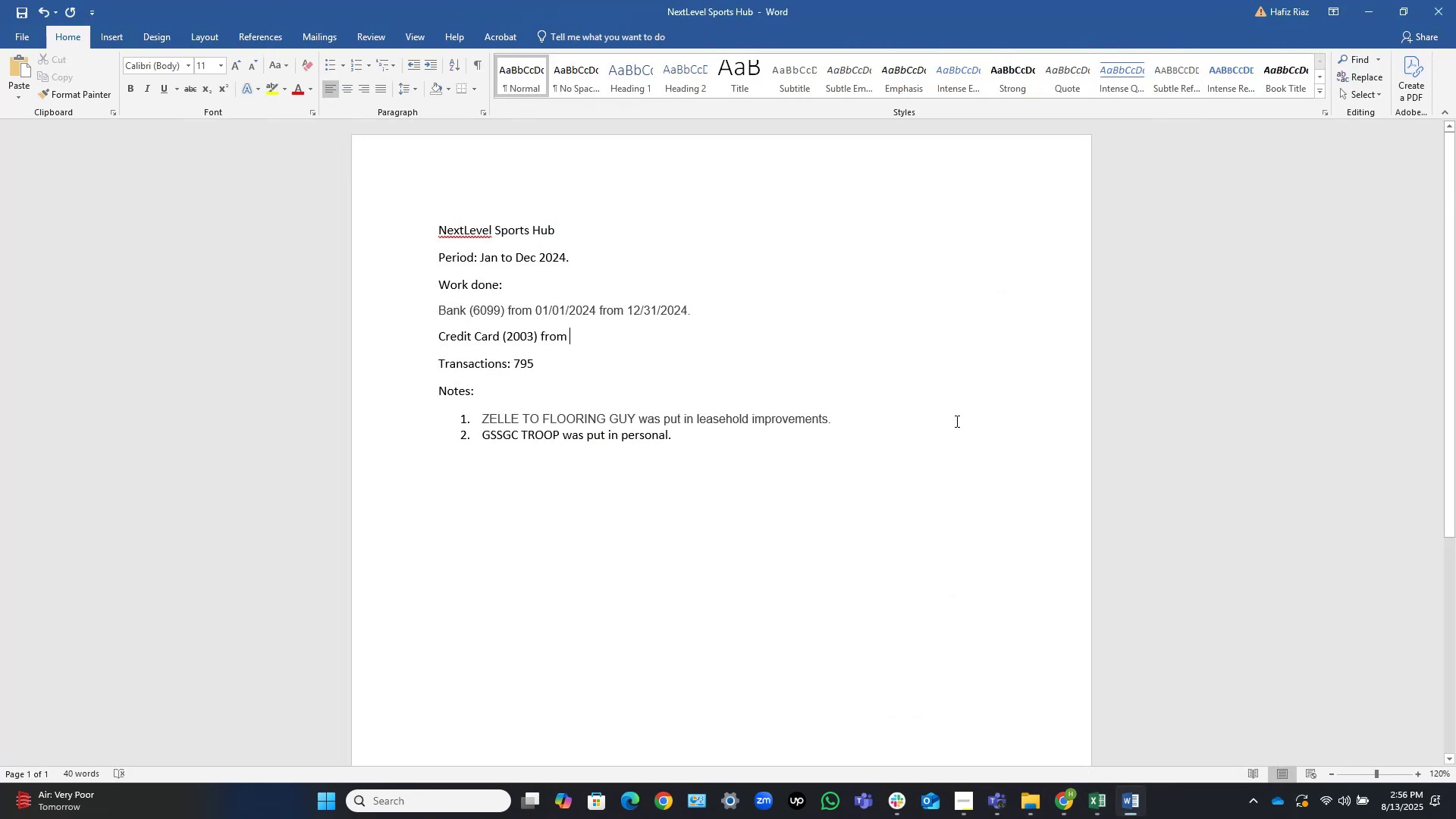 
key(Numpad0)
 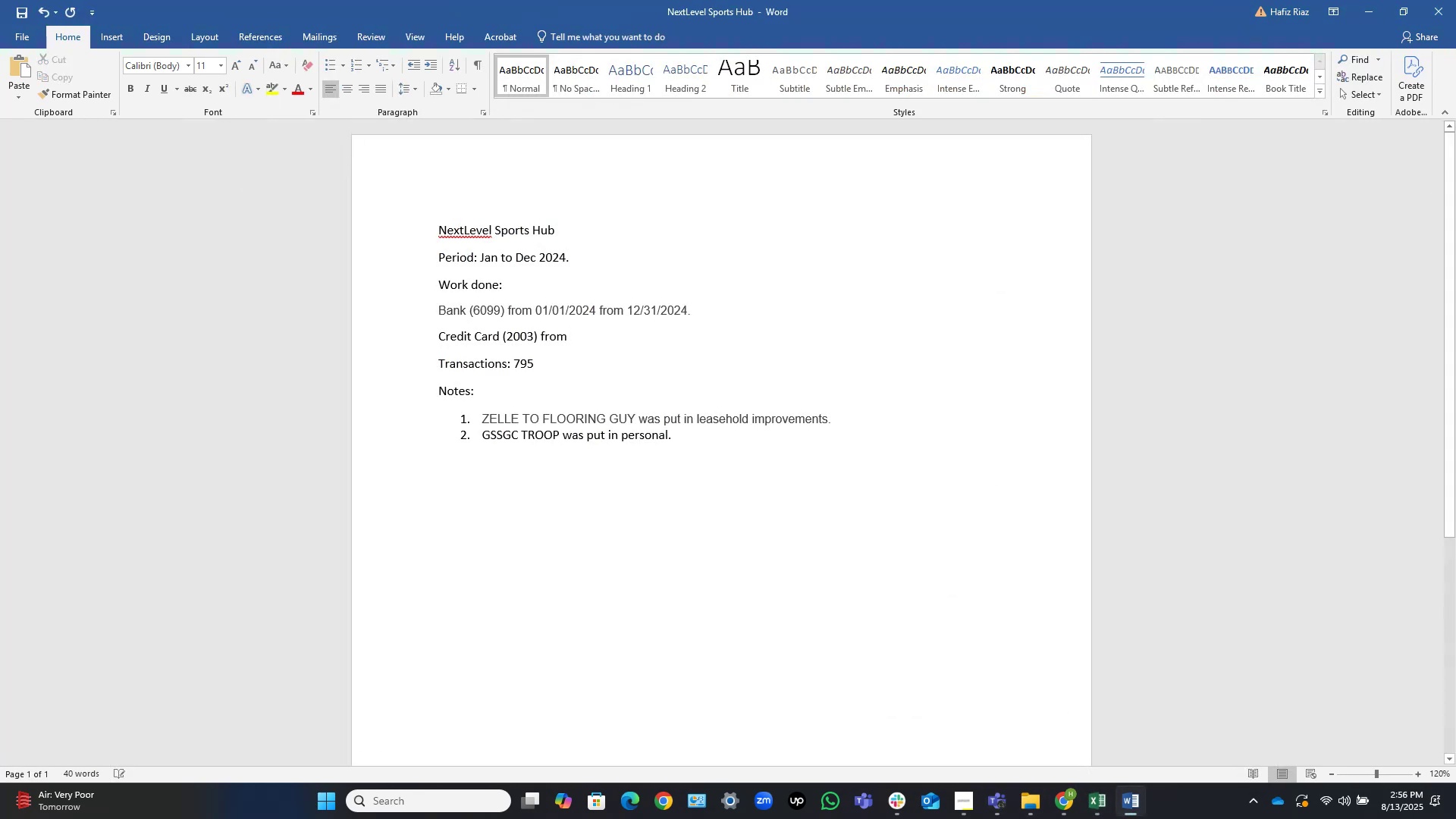 
key(Numpad1)
 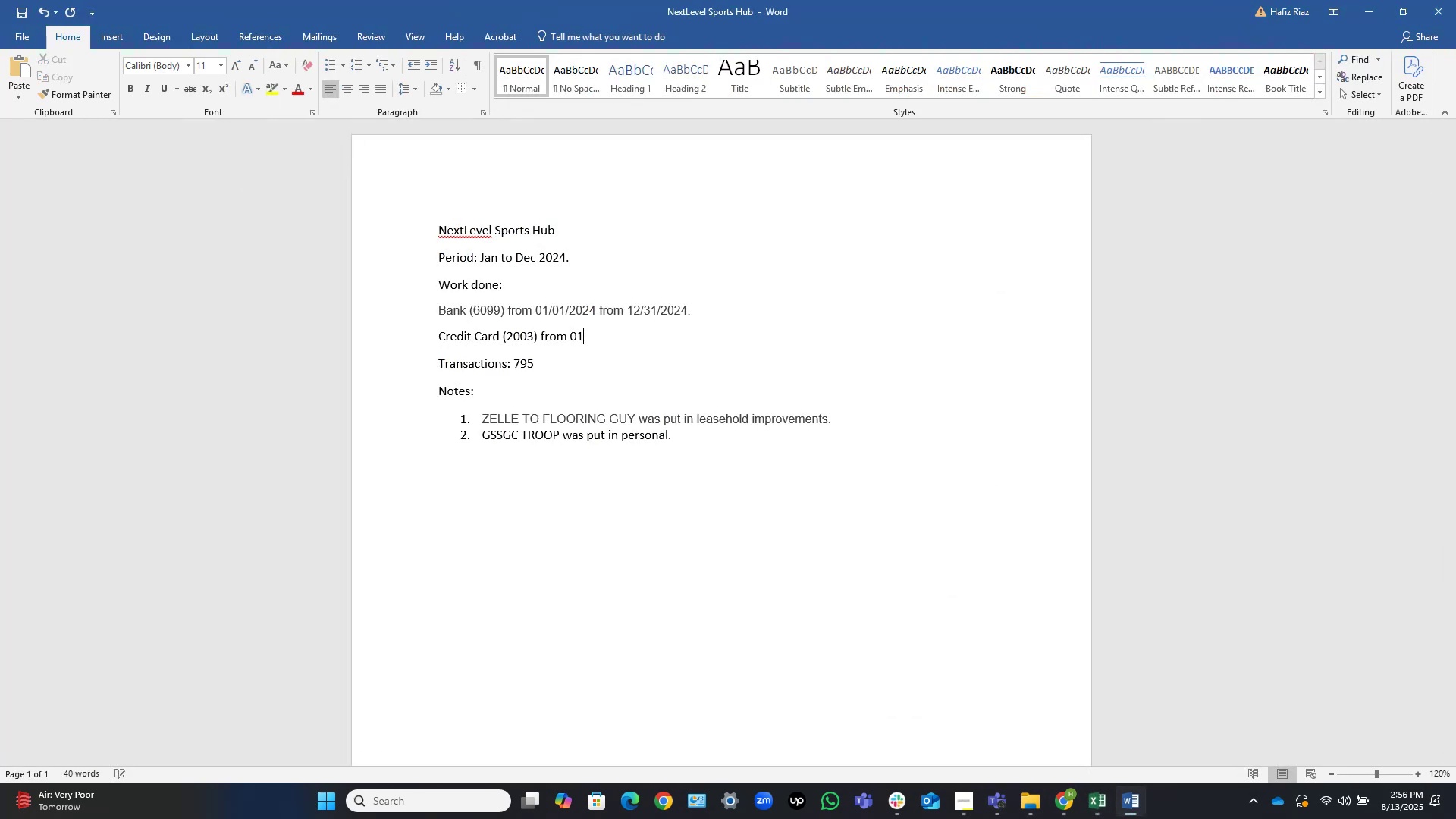 
key(NumpadDivide)
 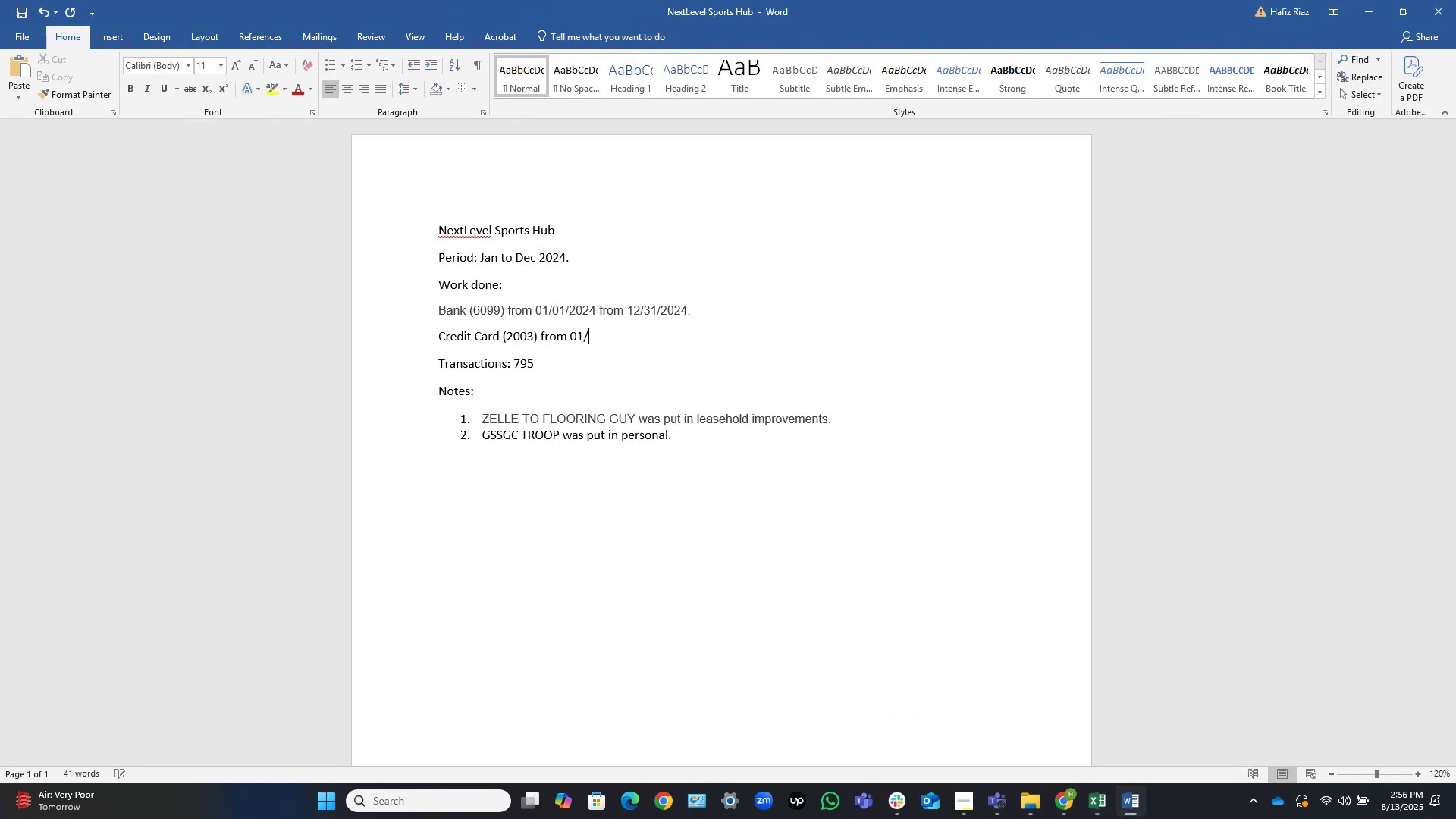 
key(Numpad2)
 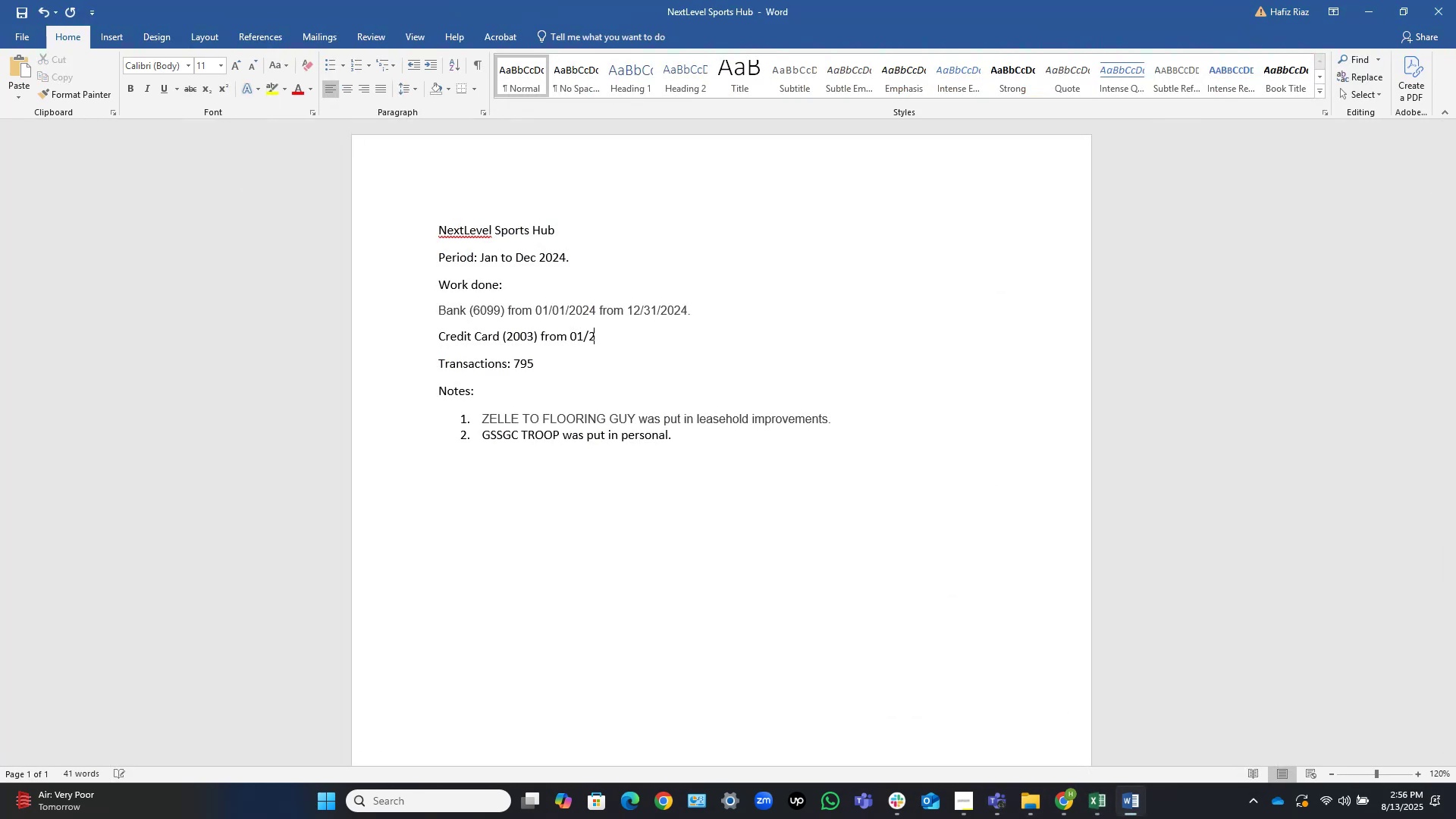 
key(Numpad6)
 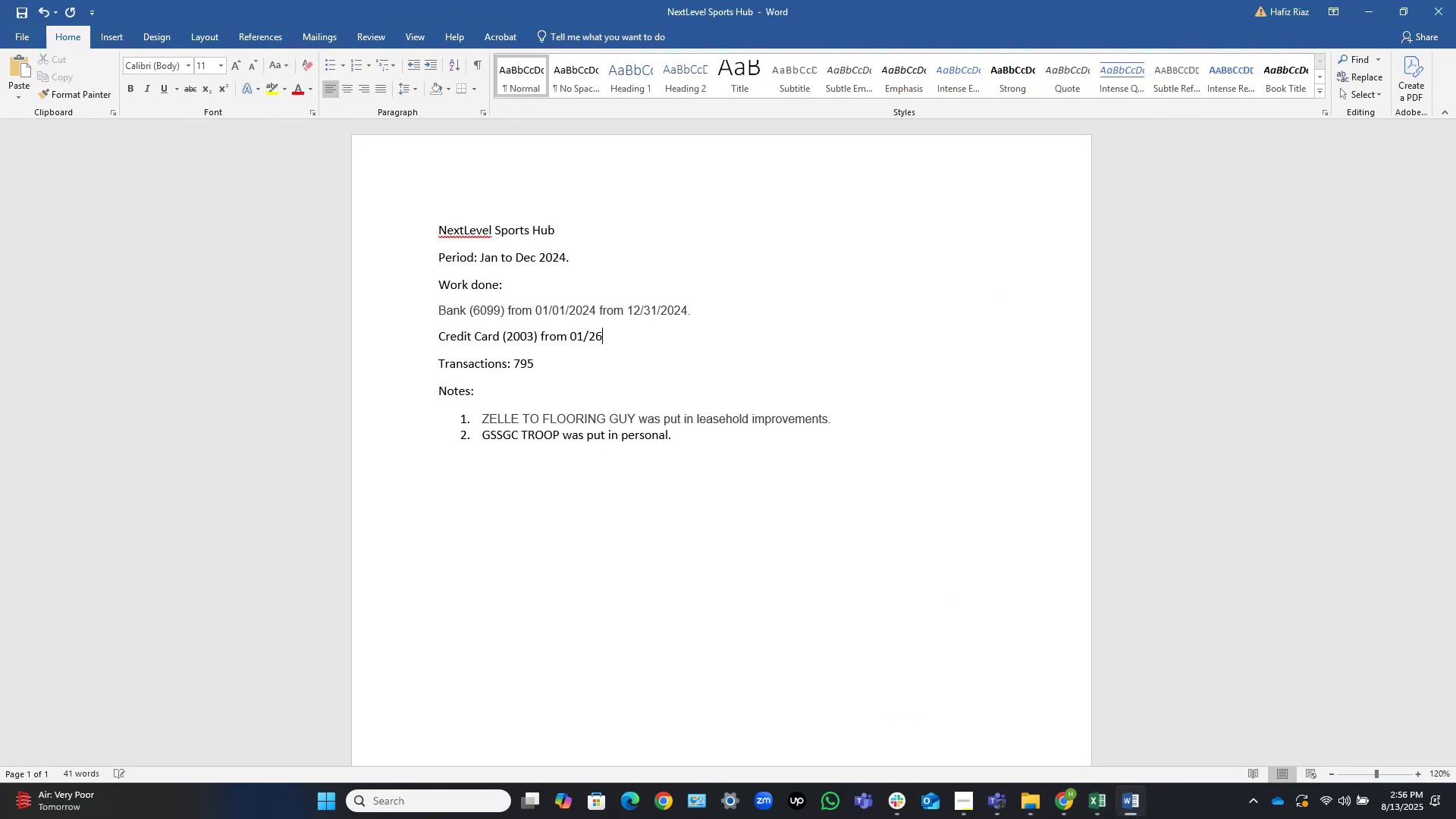 
key(NumpadDivide)
 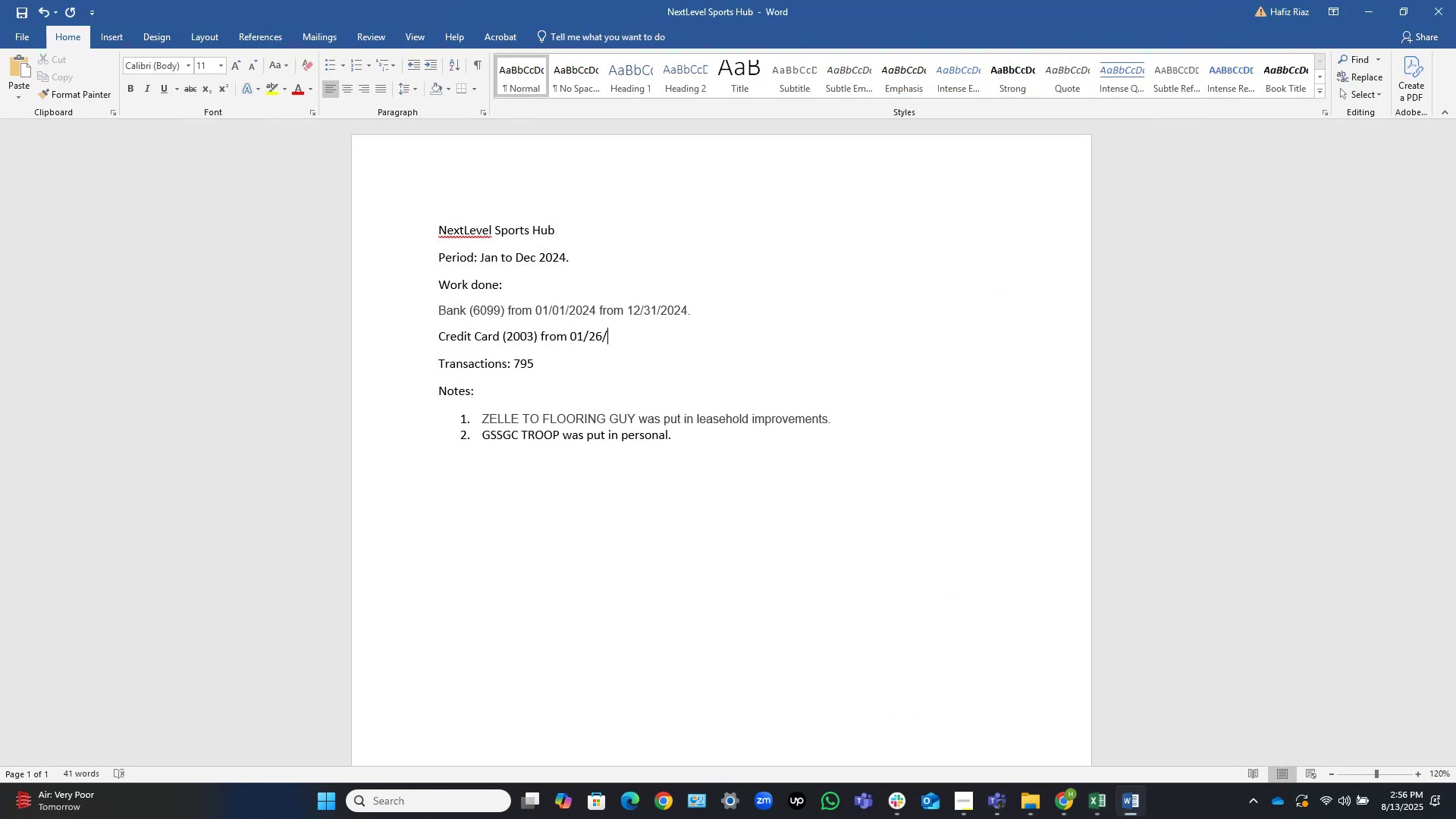 
key(Numpad2)
 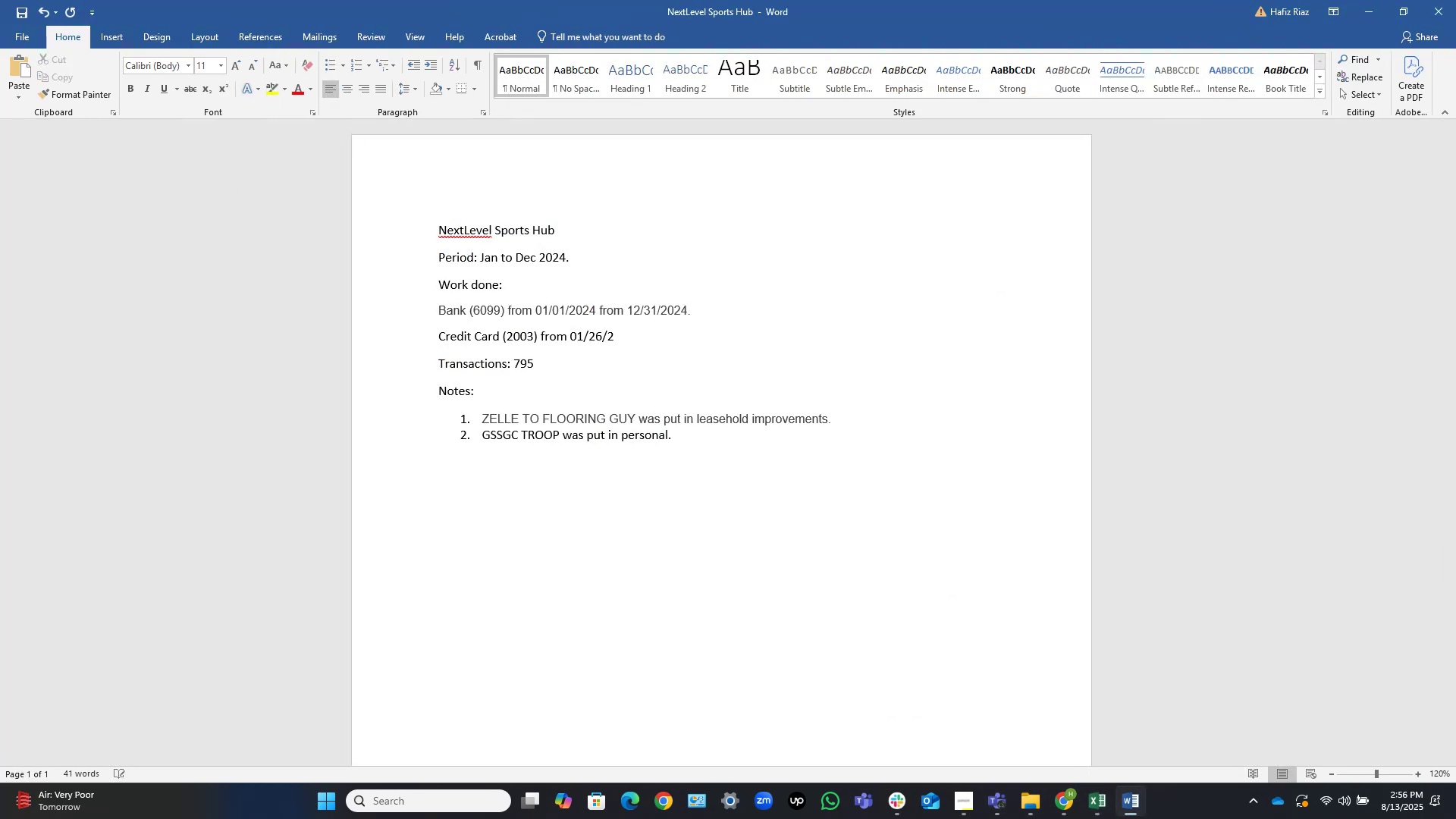 
key(Numpad0)
 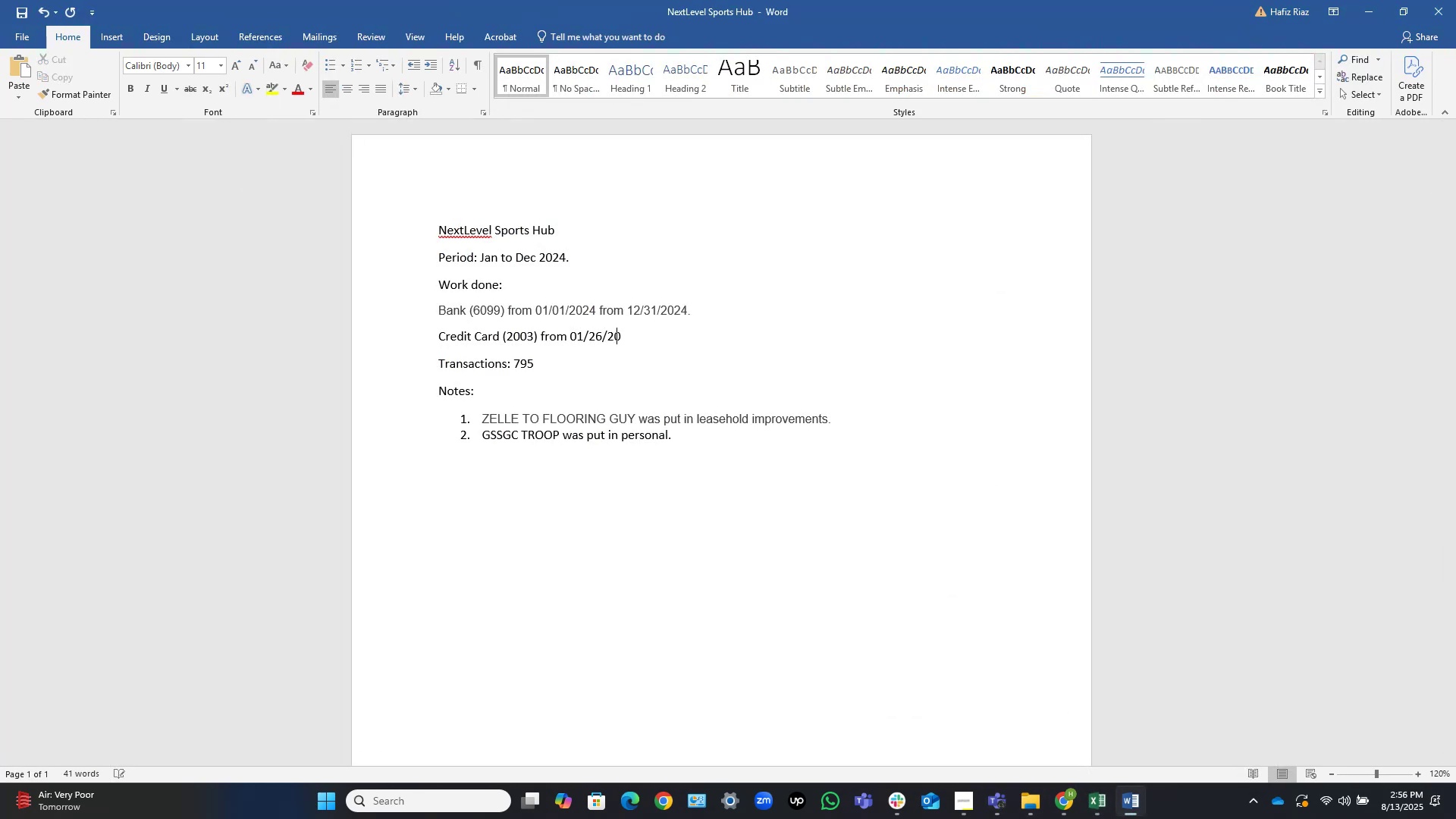 
key(Numpad2)
 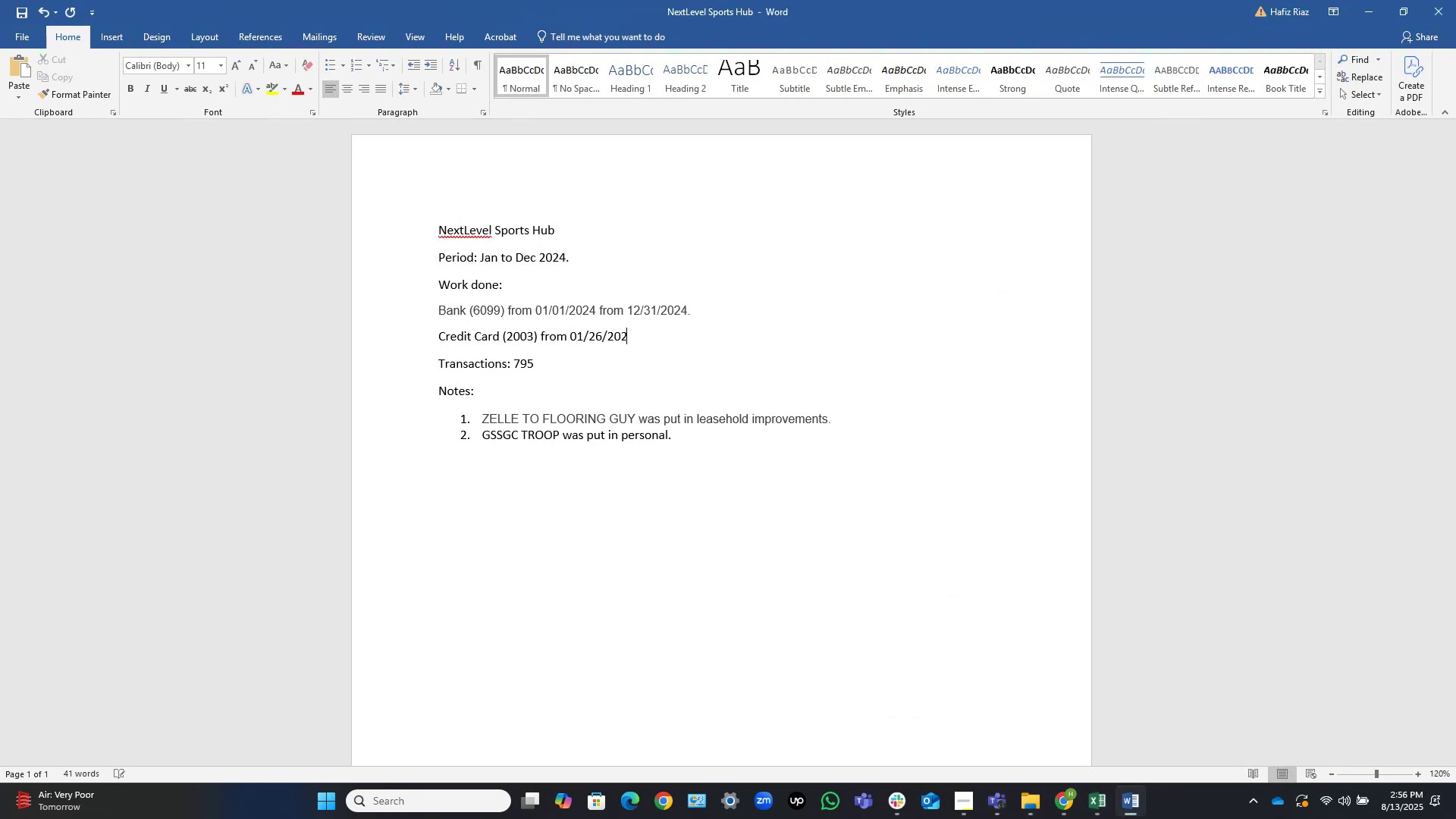 
key(Numpad4)
 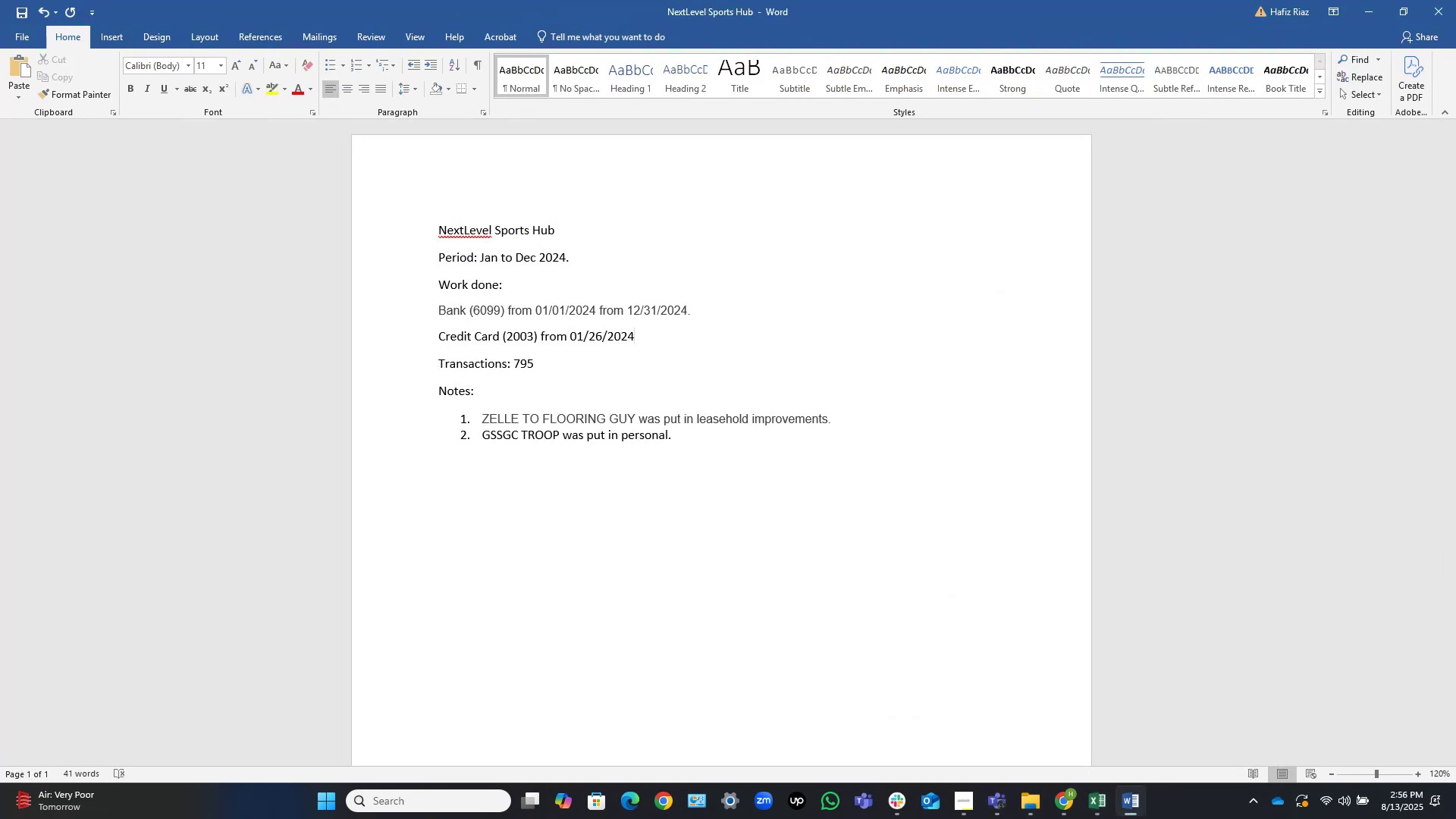 
type( from 12/25/2024.)
key(NumpadEnter)
 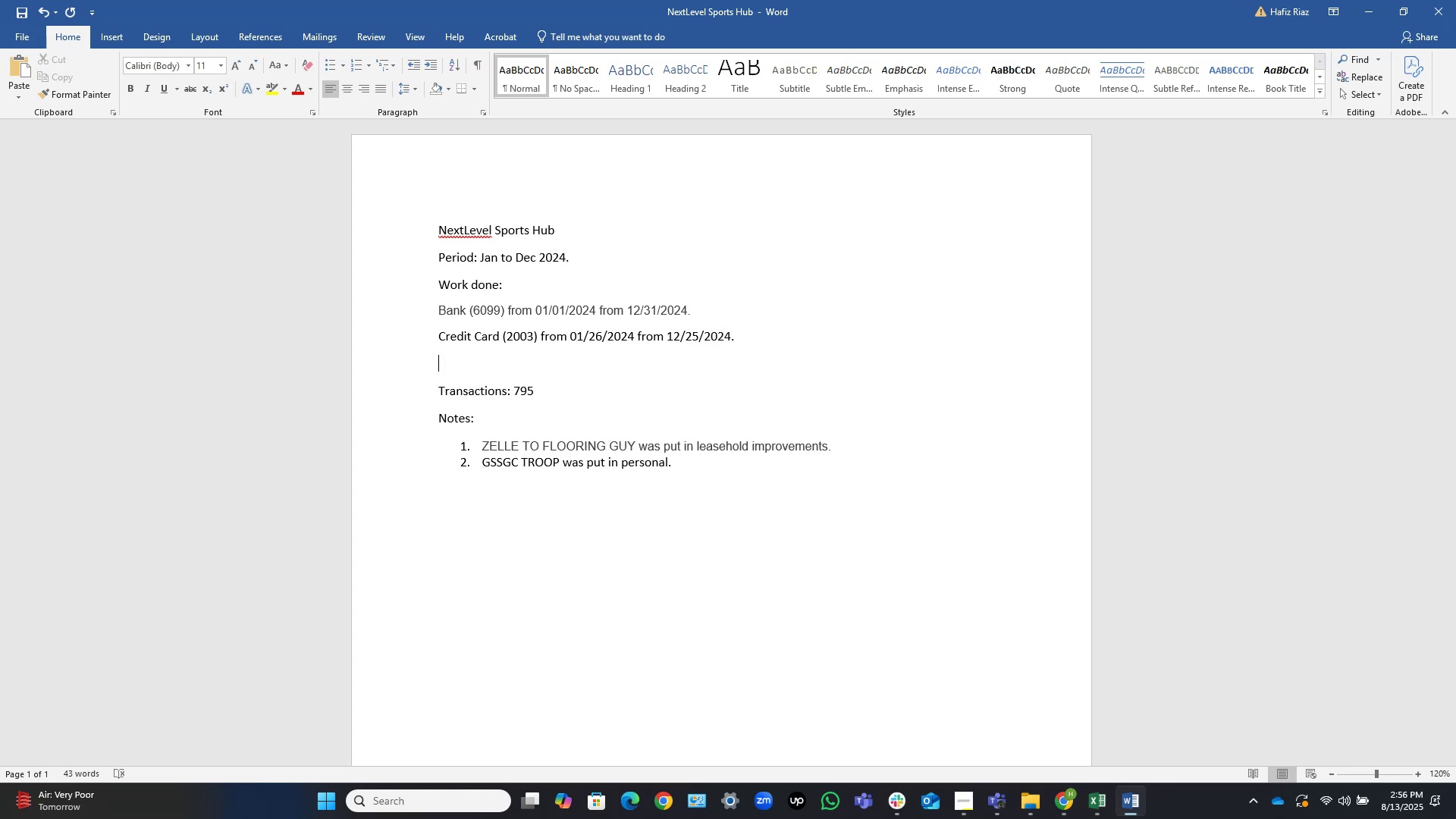 
type(Posting, classifiction, reconciliation, and review.)
 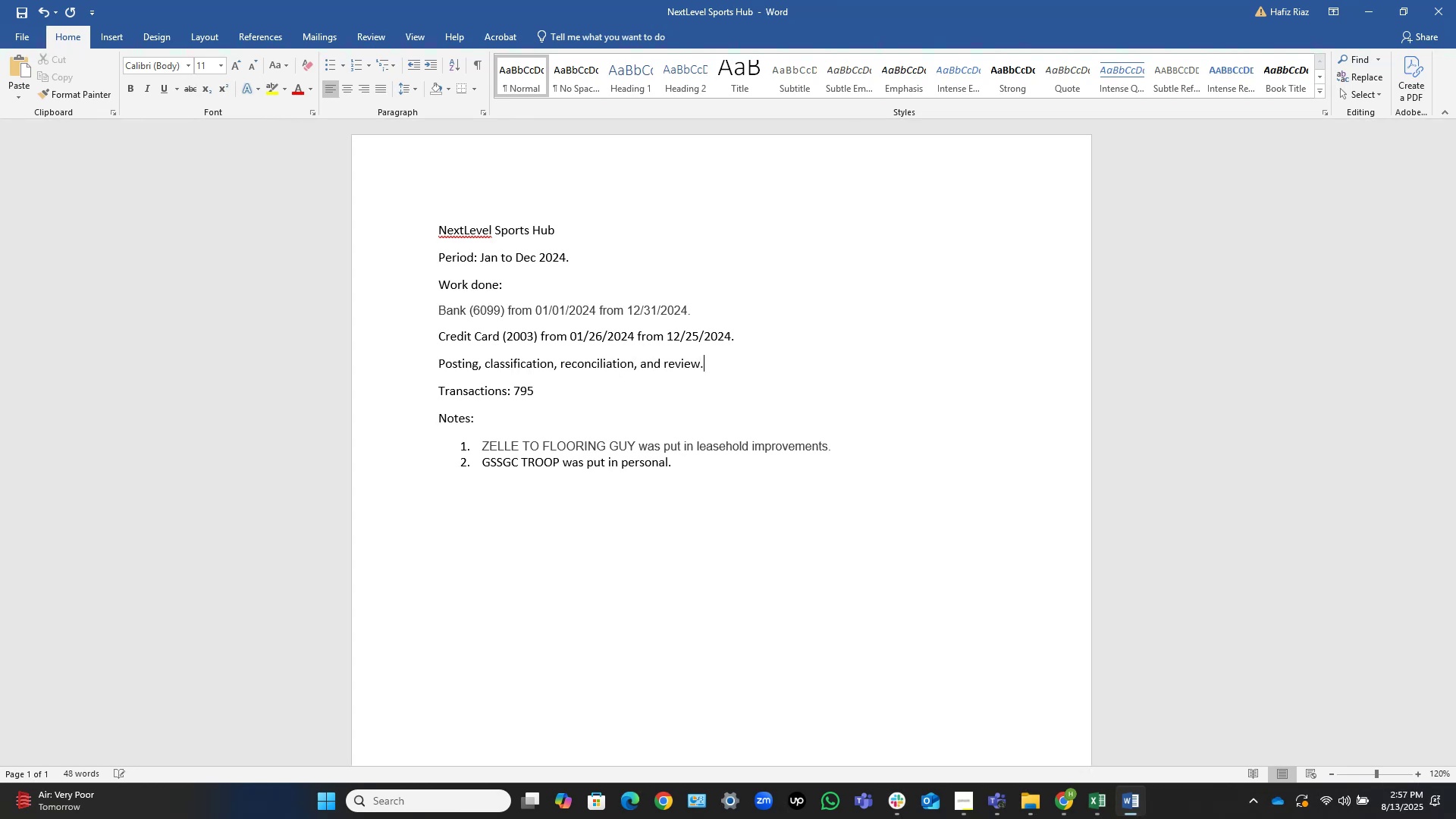 
wait(8.2)
 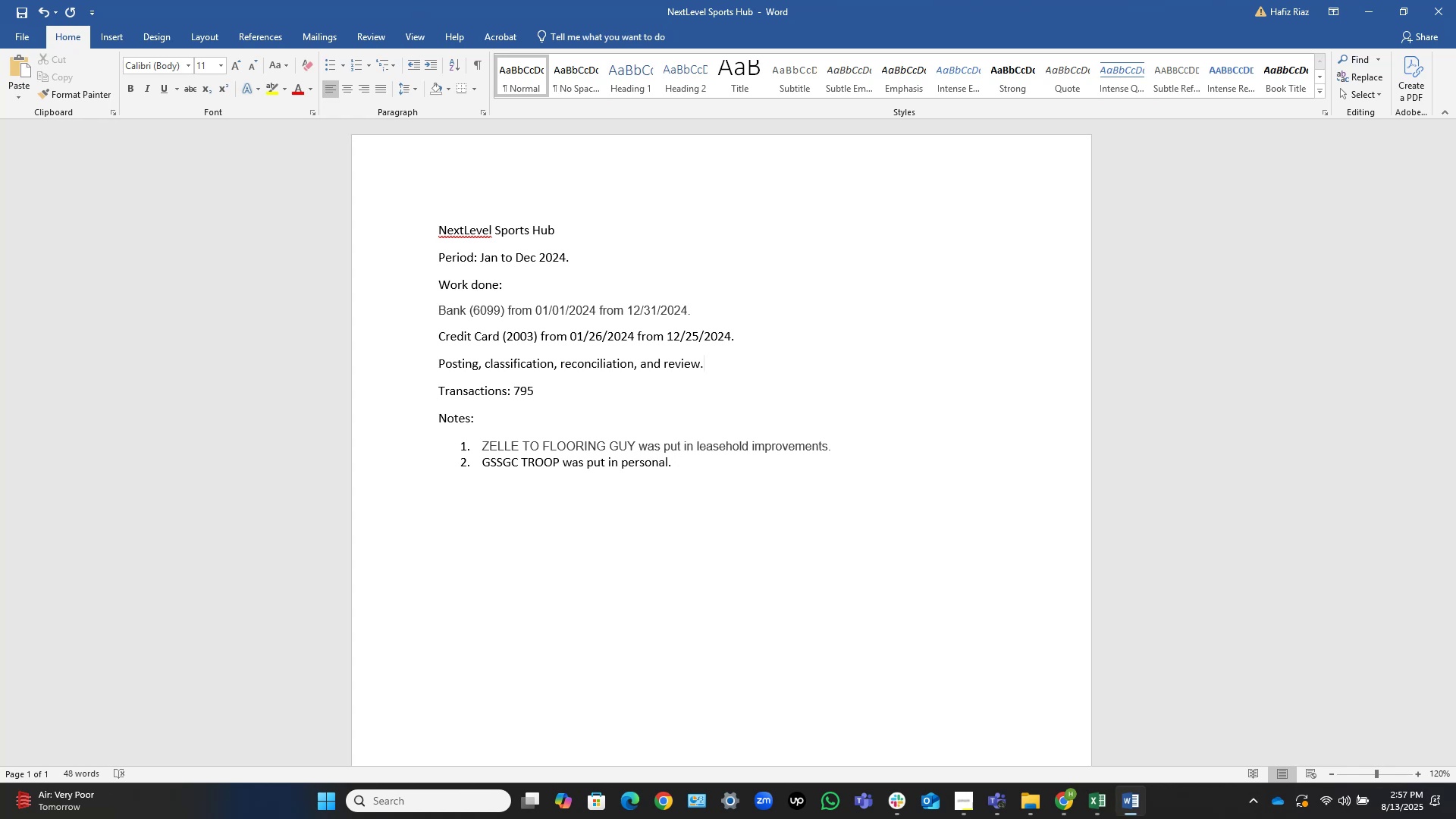 
key(Control+Shift+ArrowUp)
 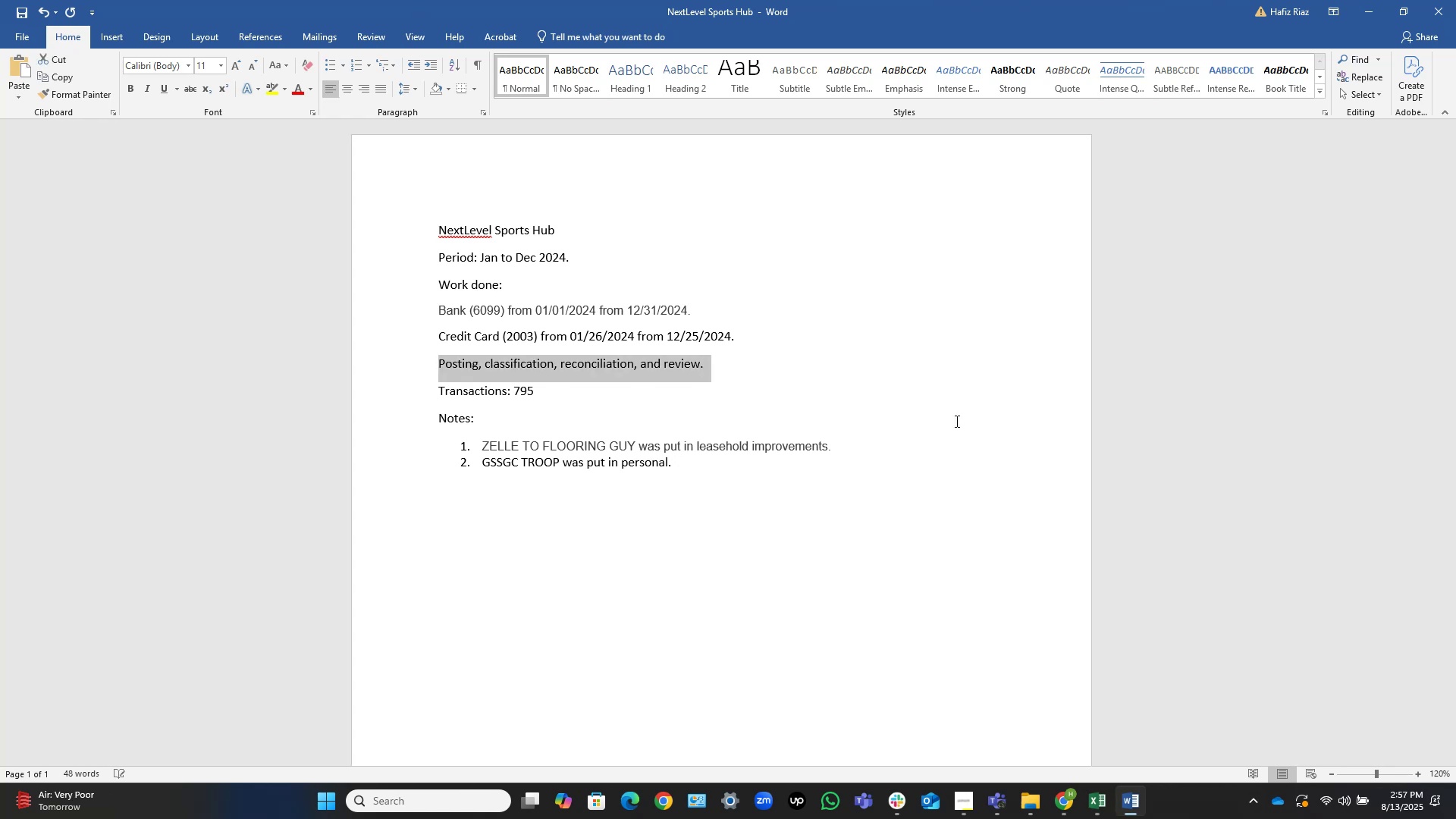 
key(Control+Shift+ArrowUp)
 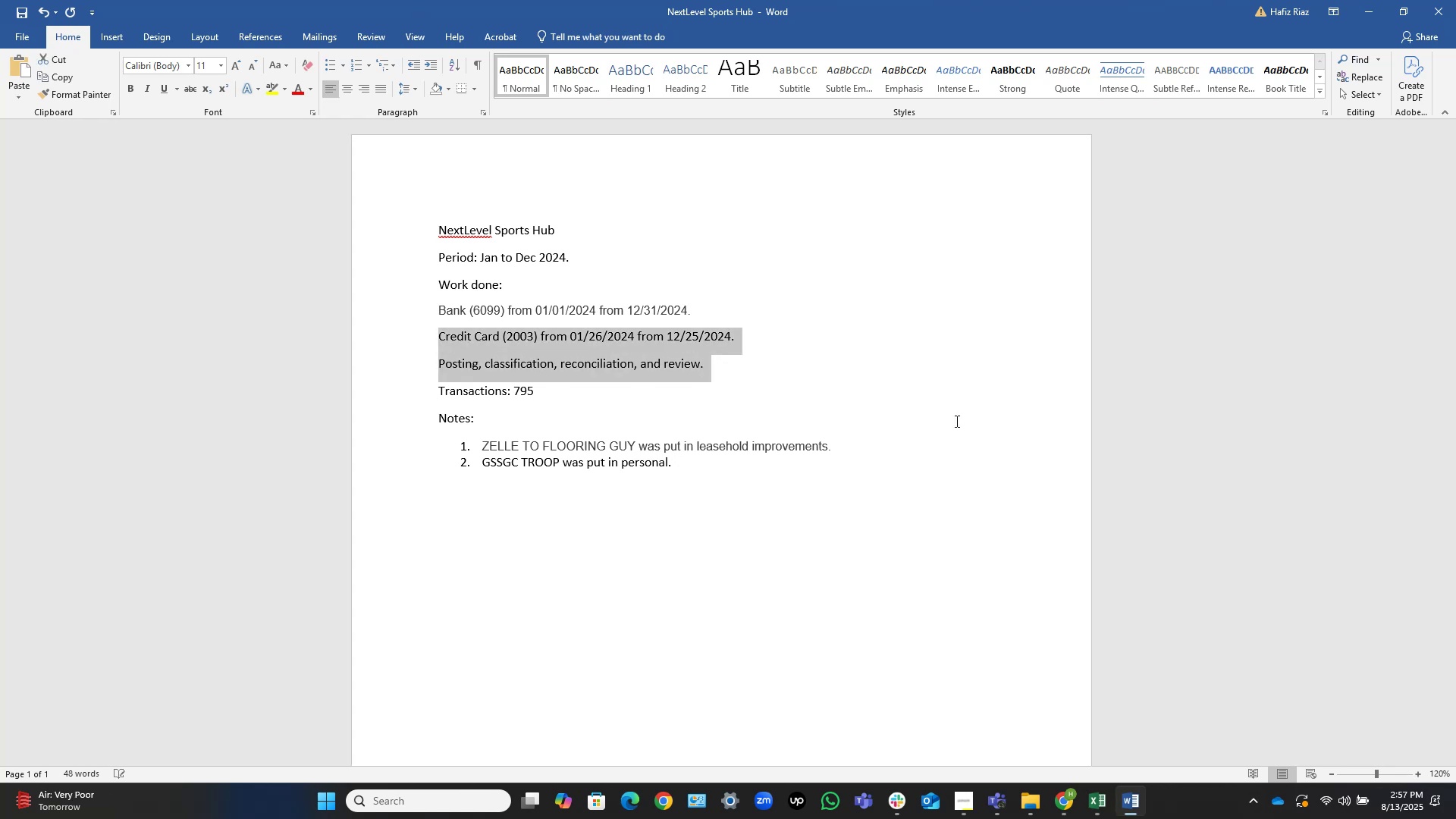 
key(Control+Shift+ArrowUp)
 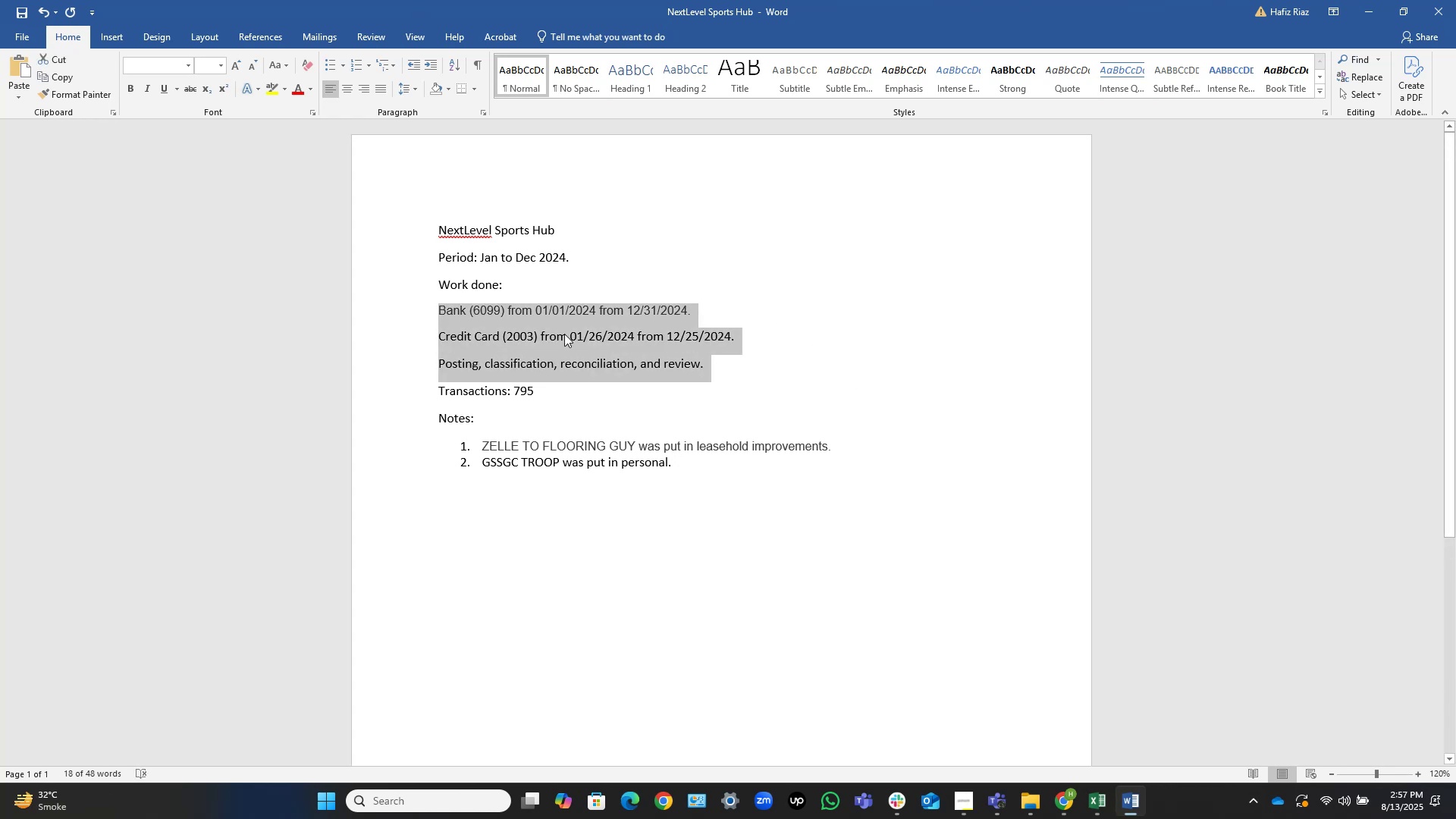 
right_click([573, 312])
 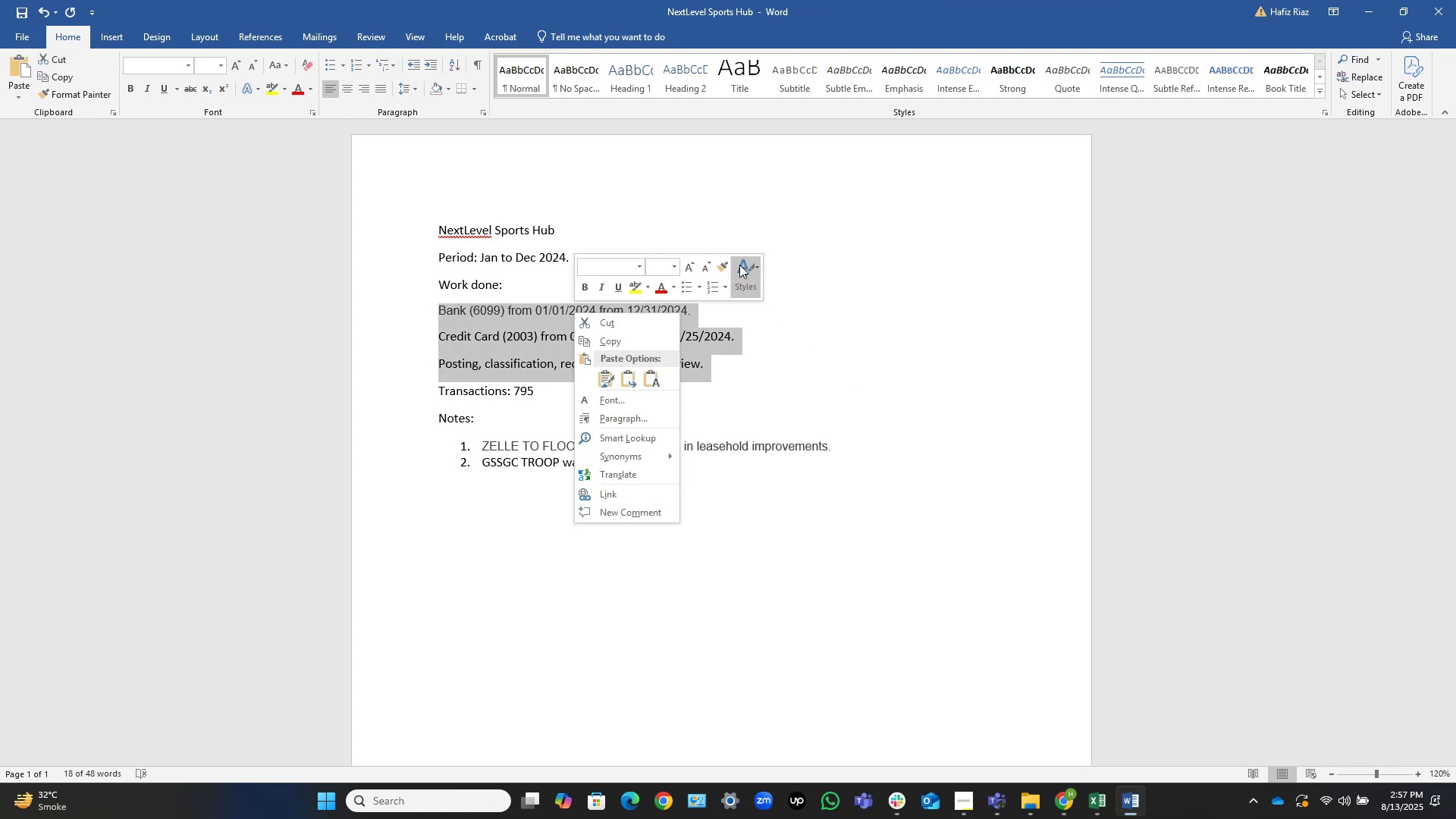 
left_click([739, 265])
 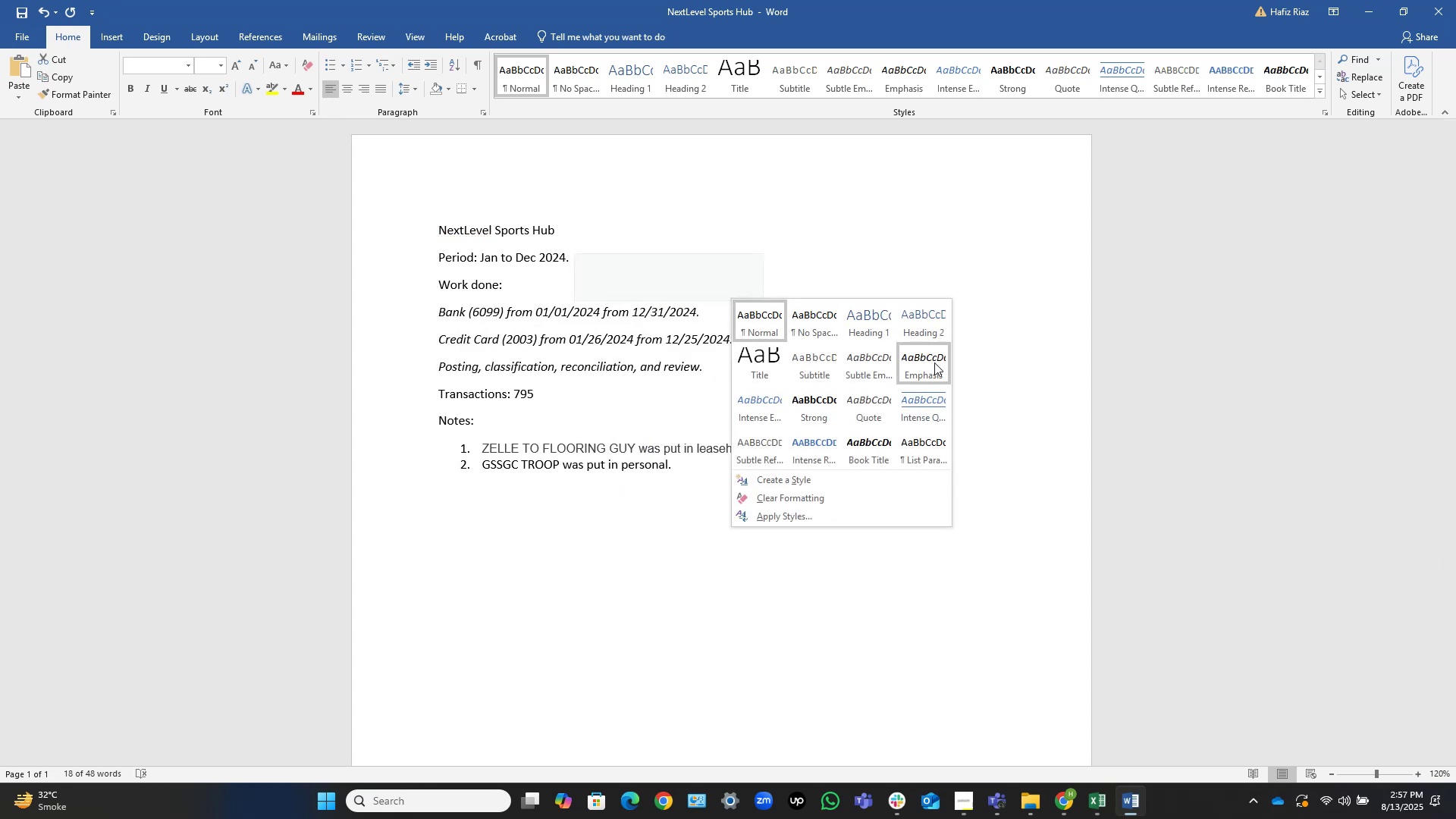 
left_click([934, 362])
 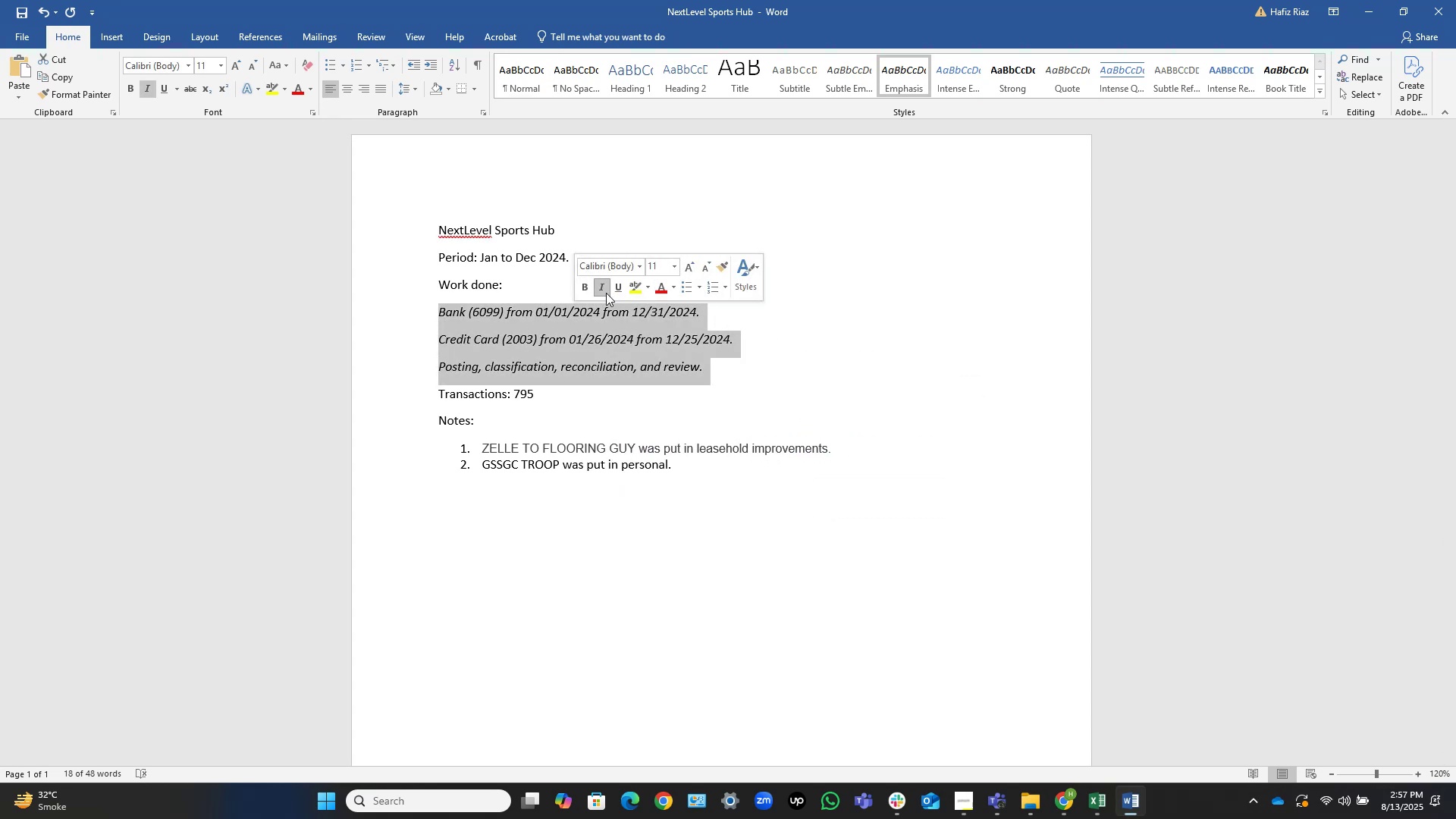 
left_click([601, 293])
 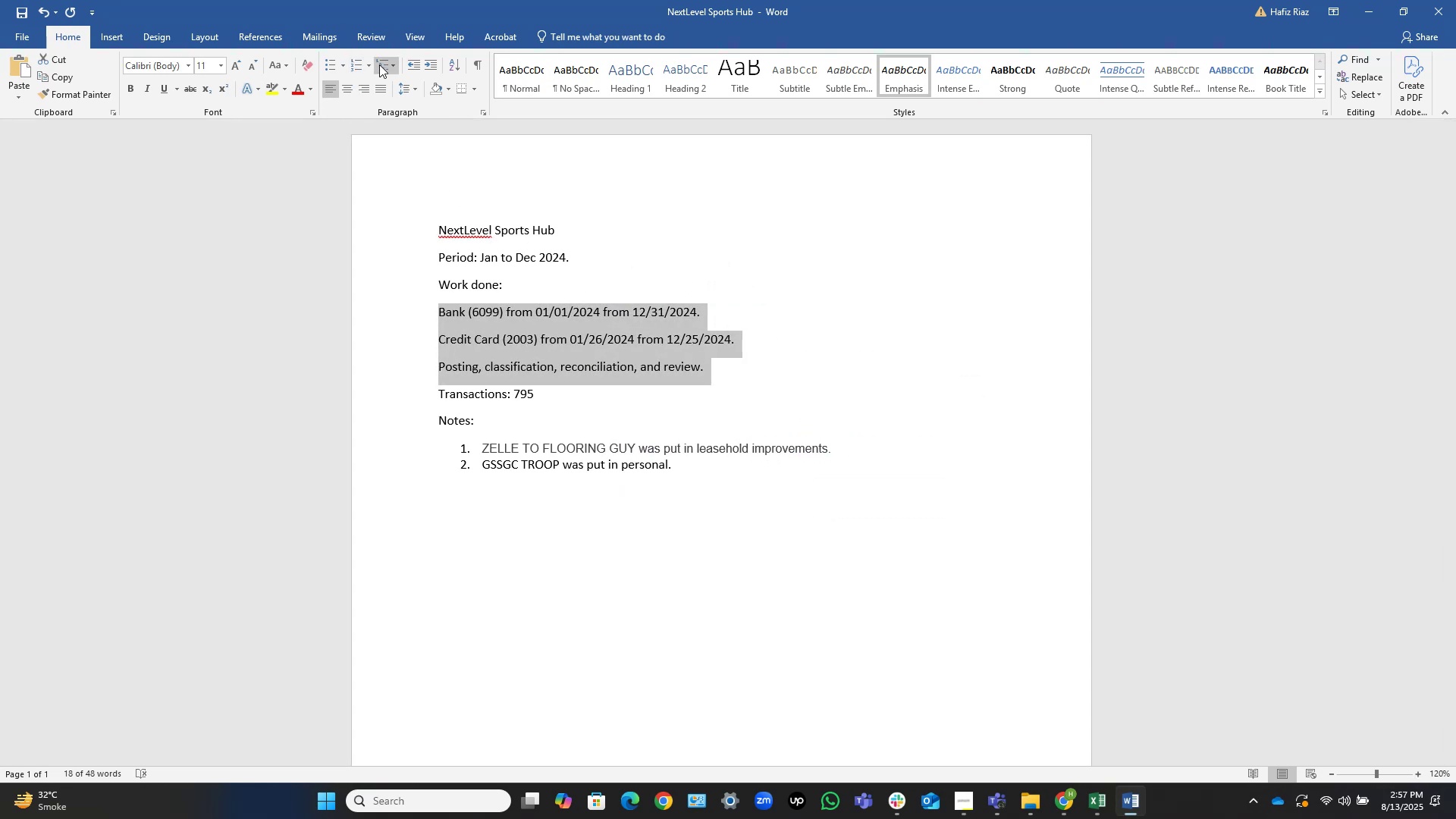 
left_click([359, 64])
 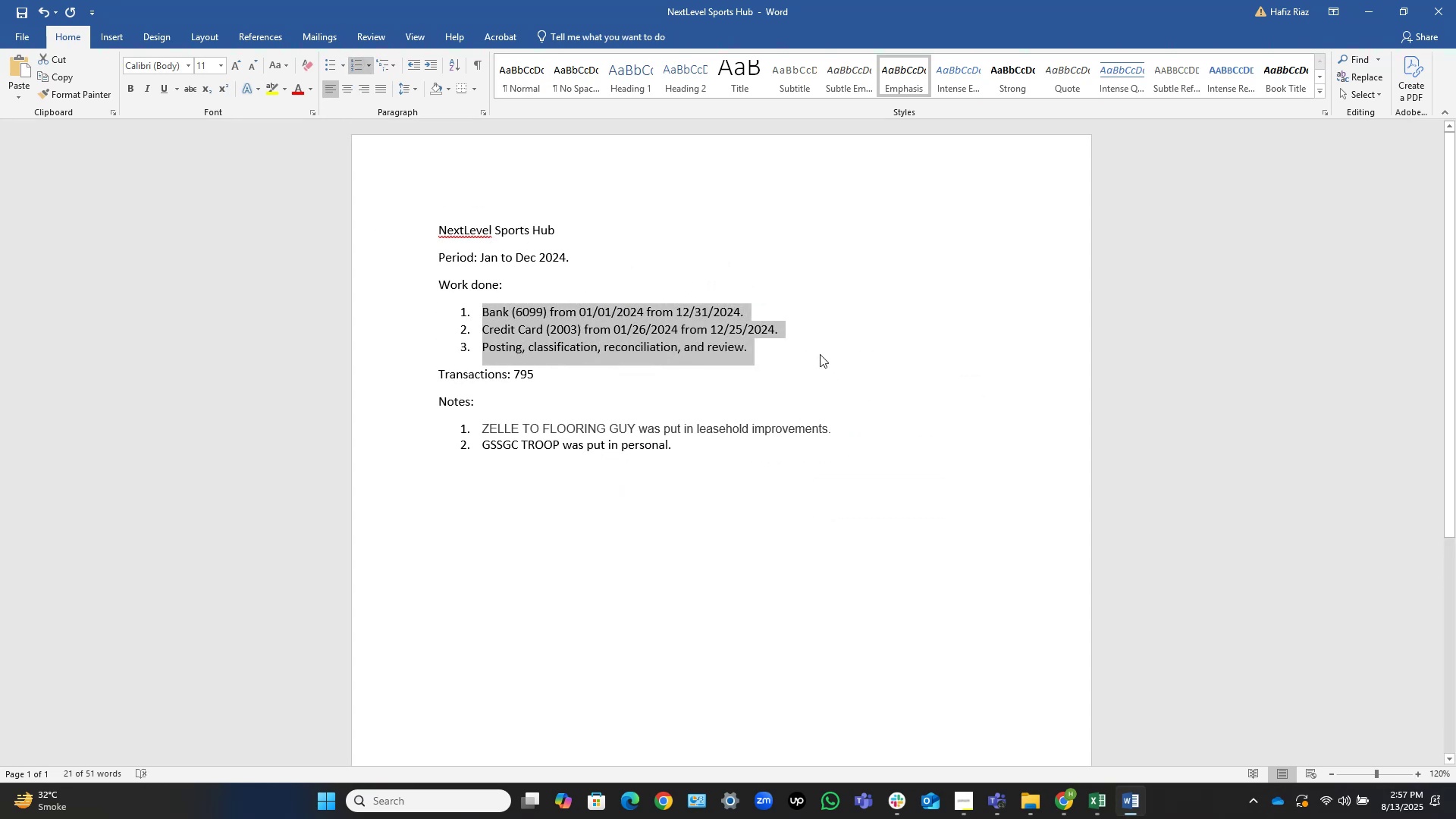 
left_click([812, 346])
 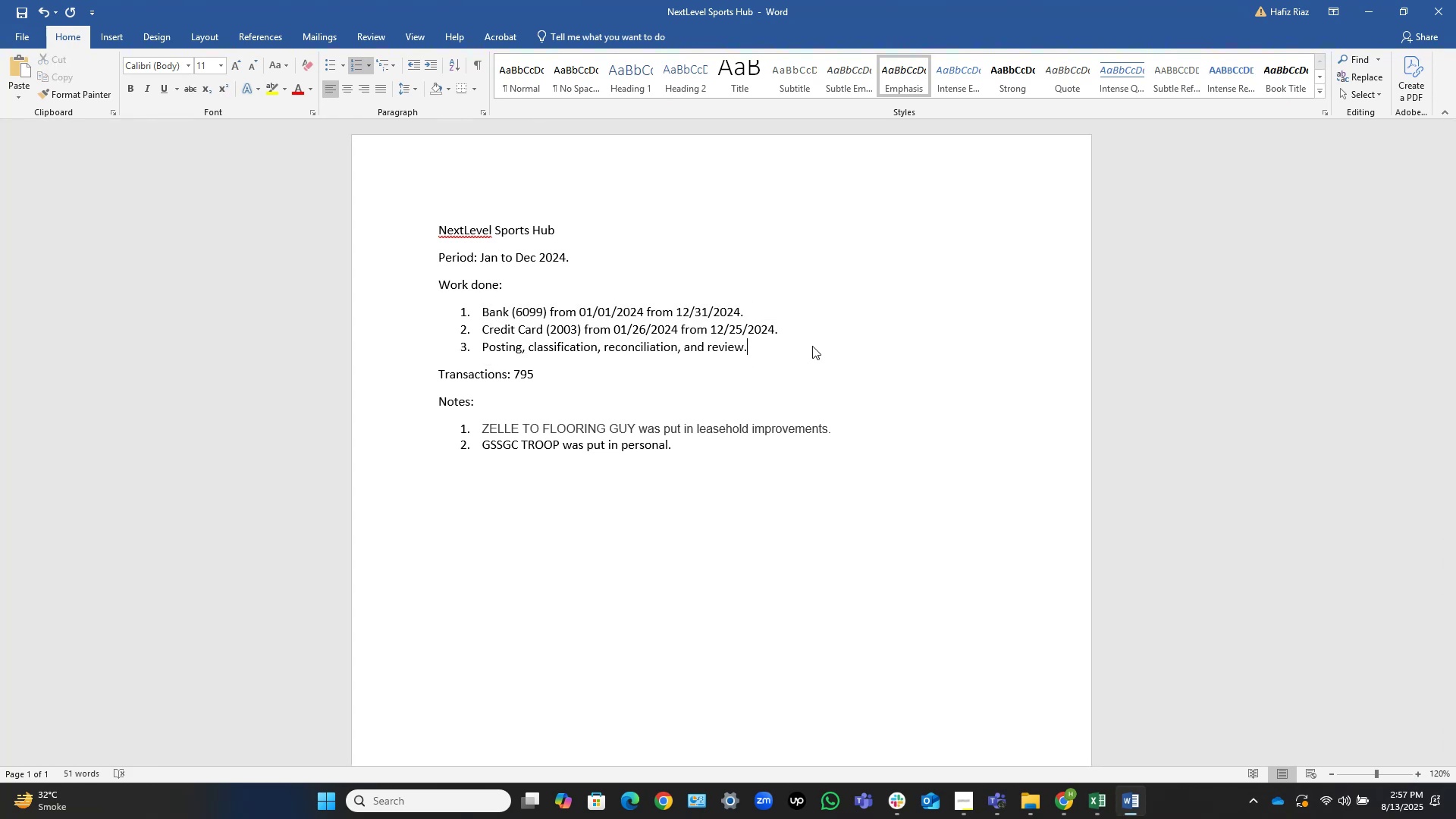 
wait(7.9)
 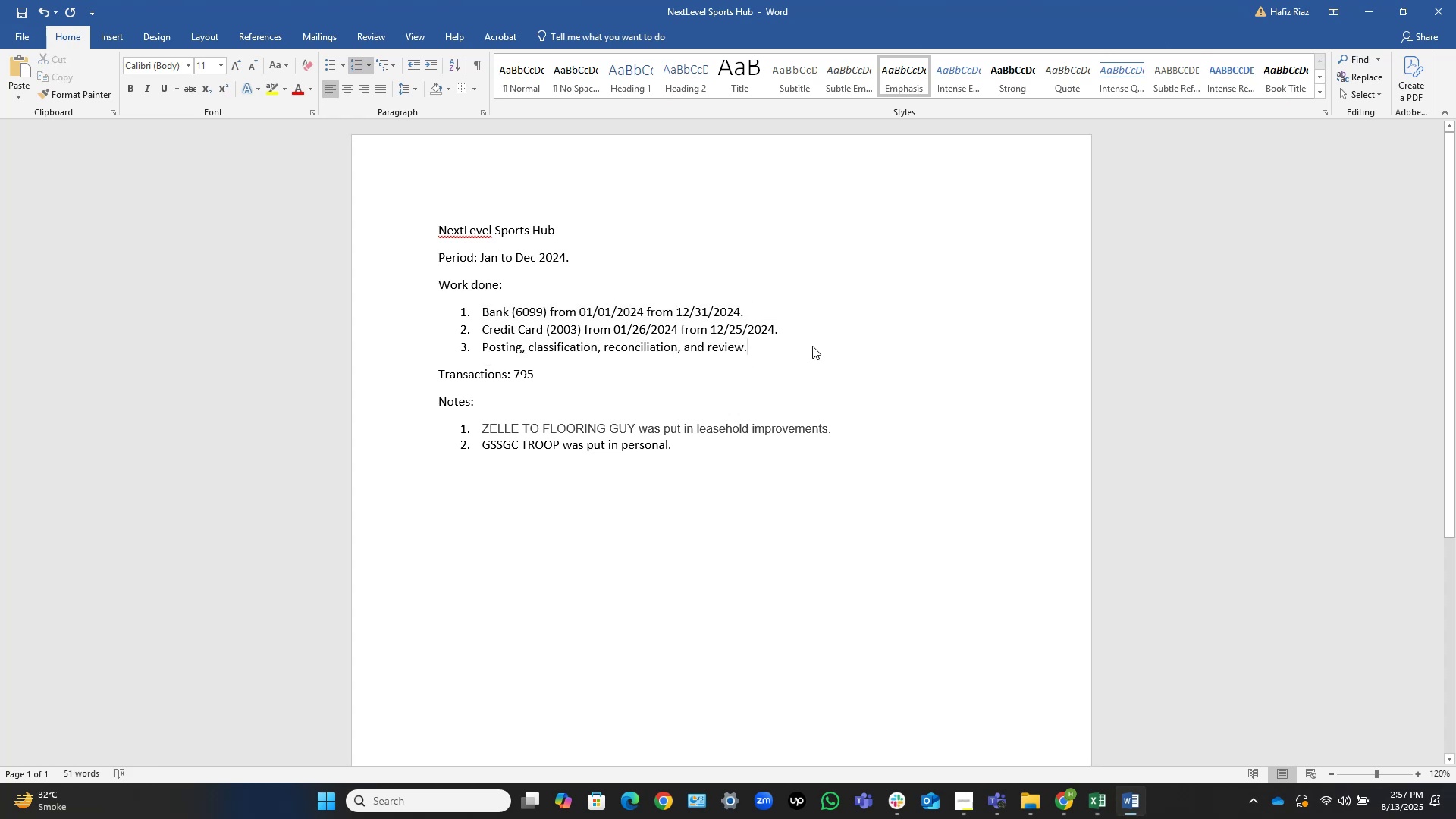 
key(ArrowDown)
 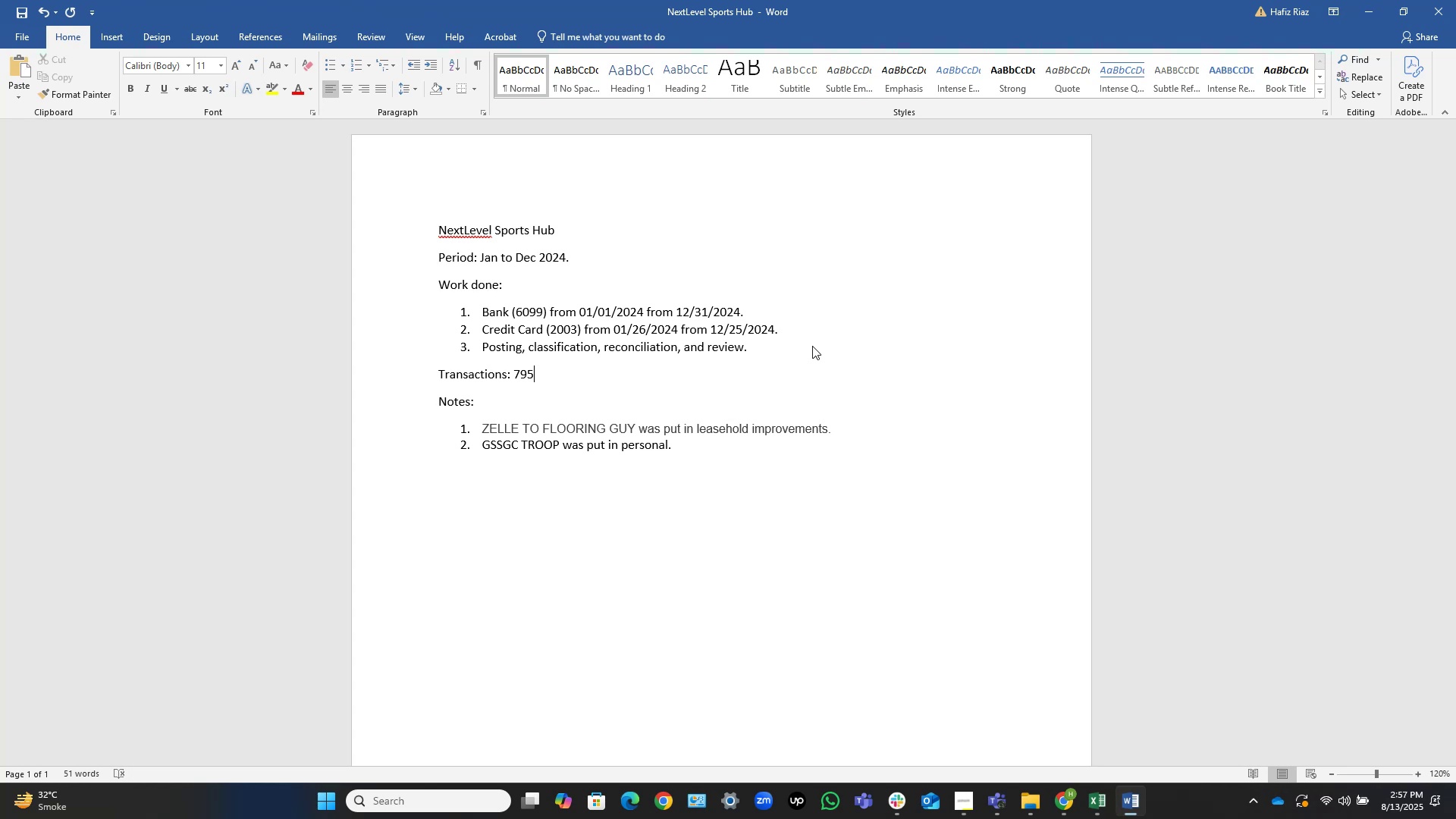 
wait(6.47)
 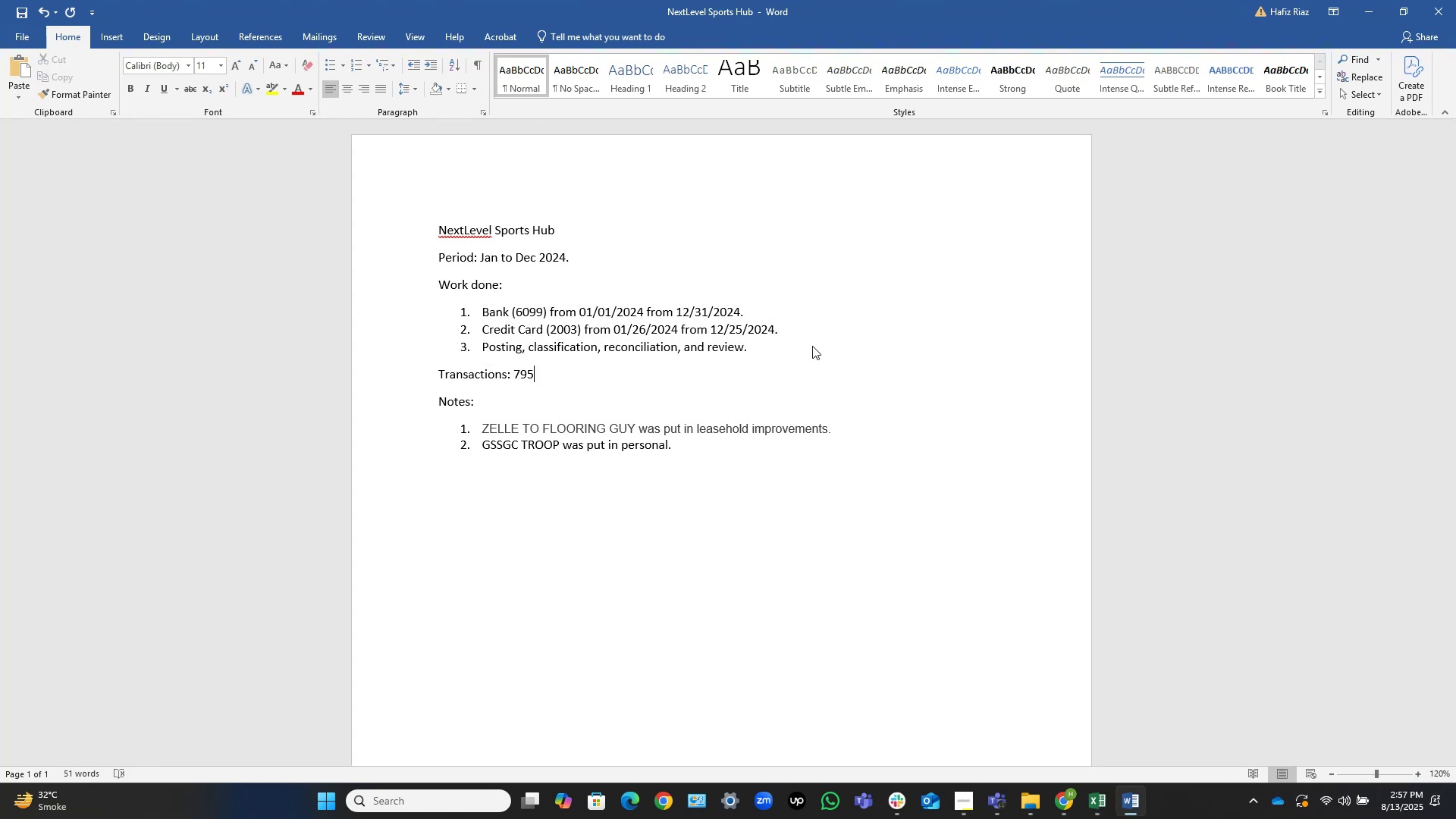 
key(ArrowDown)
 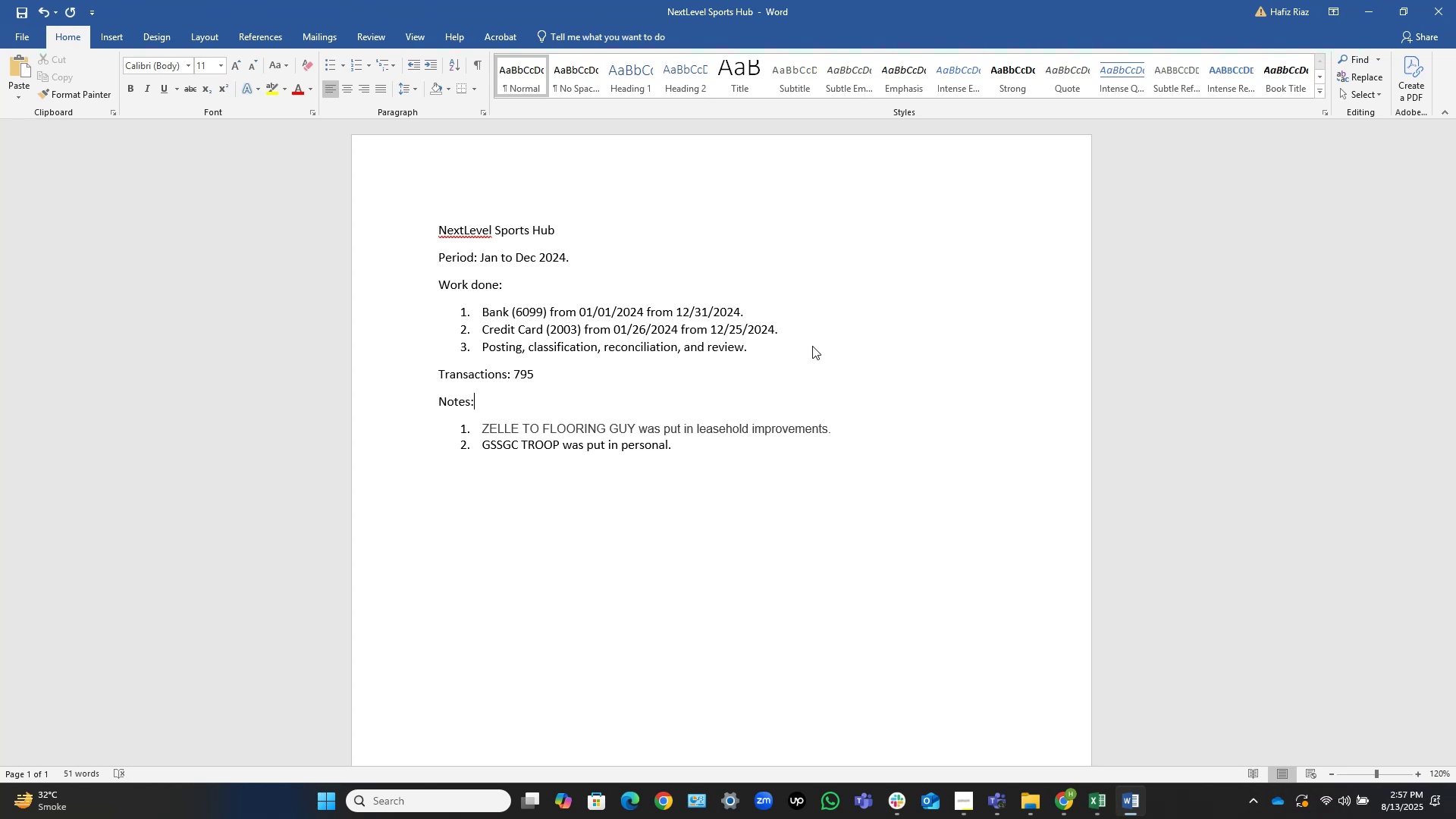 
key(ArrowDown)
 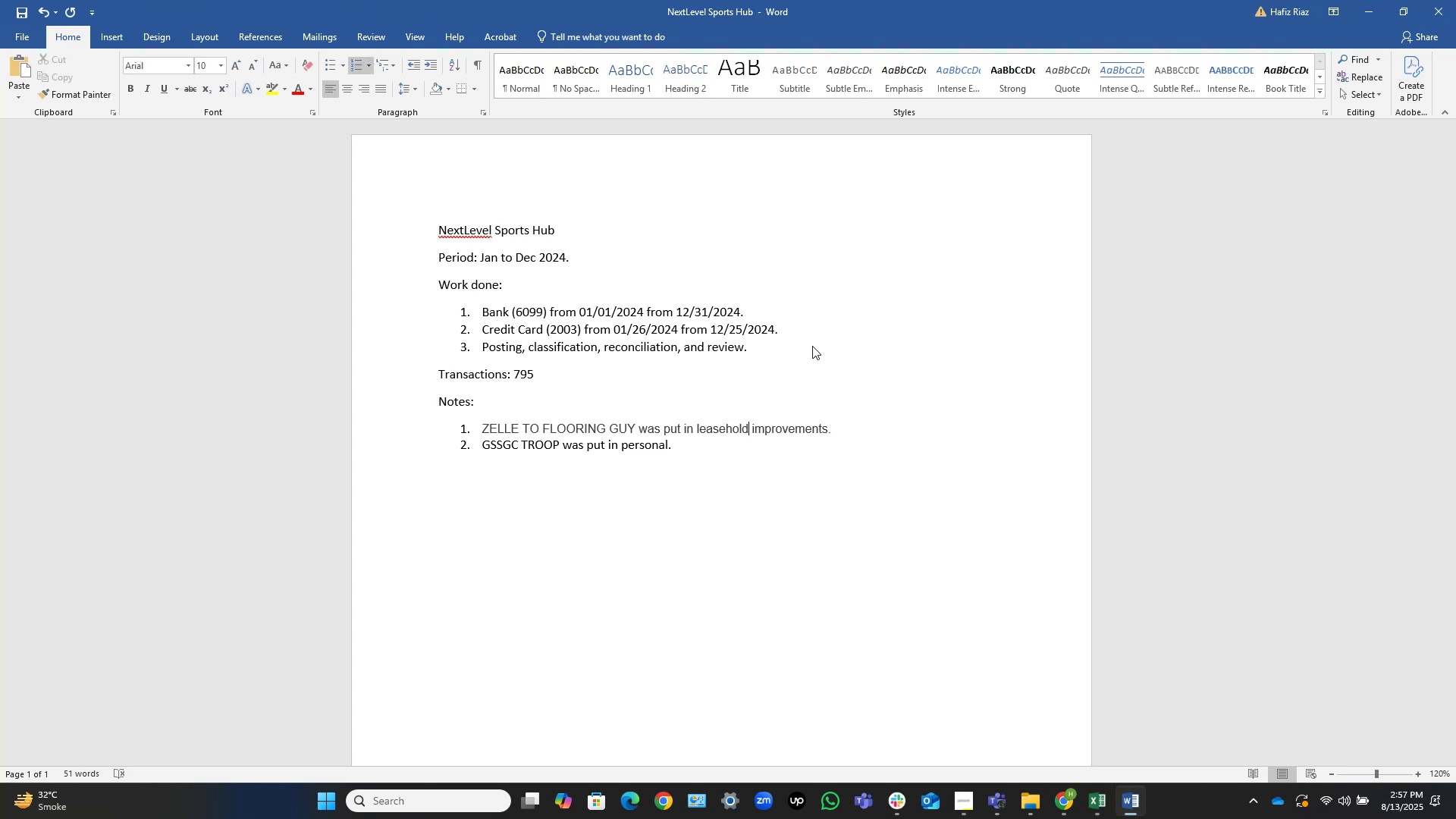 
key(ArrowDown)
 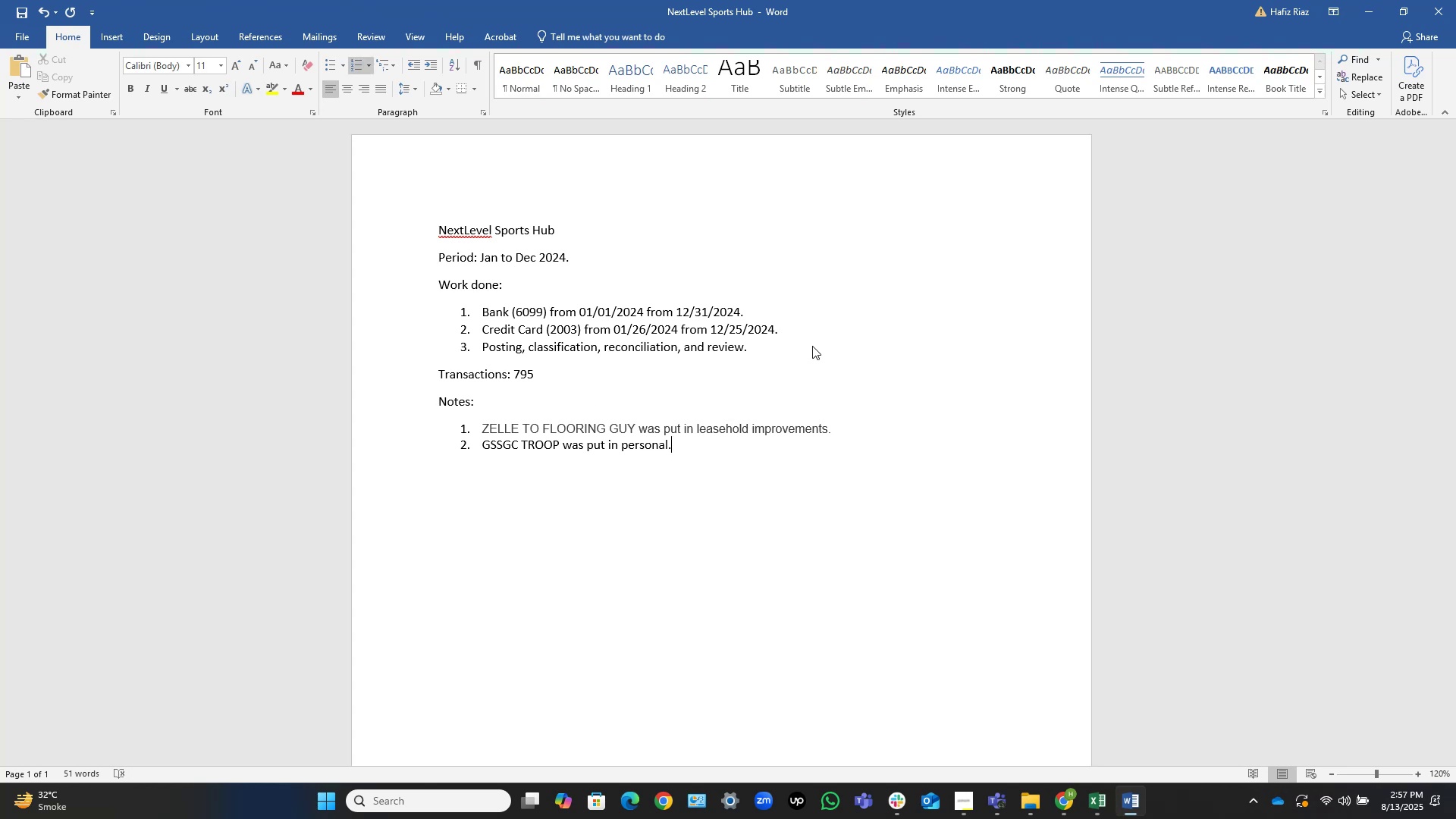 
key(NumpadEnter)
 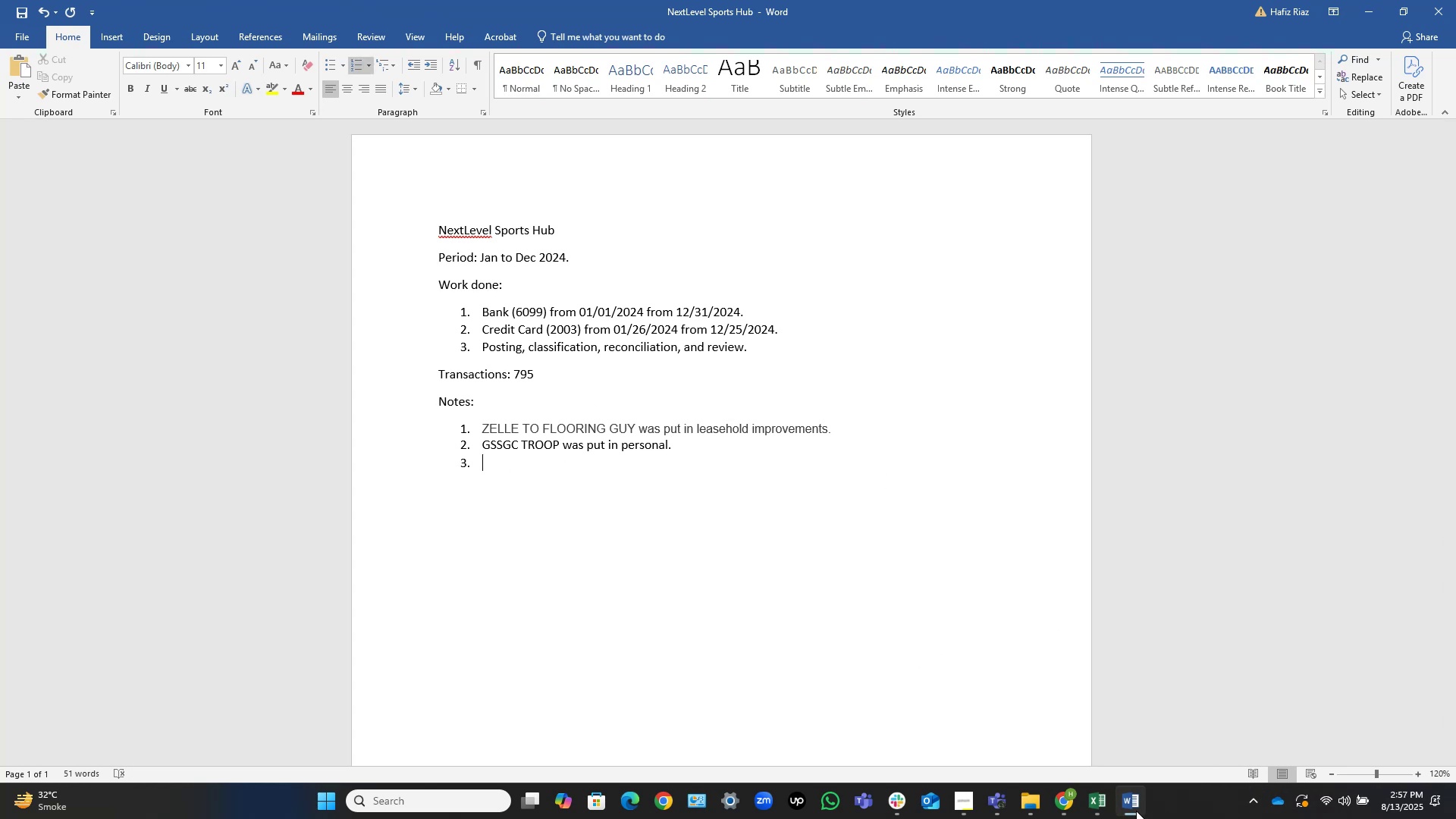 
left_click([1068, 805])
 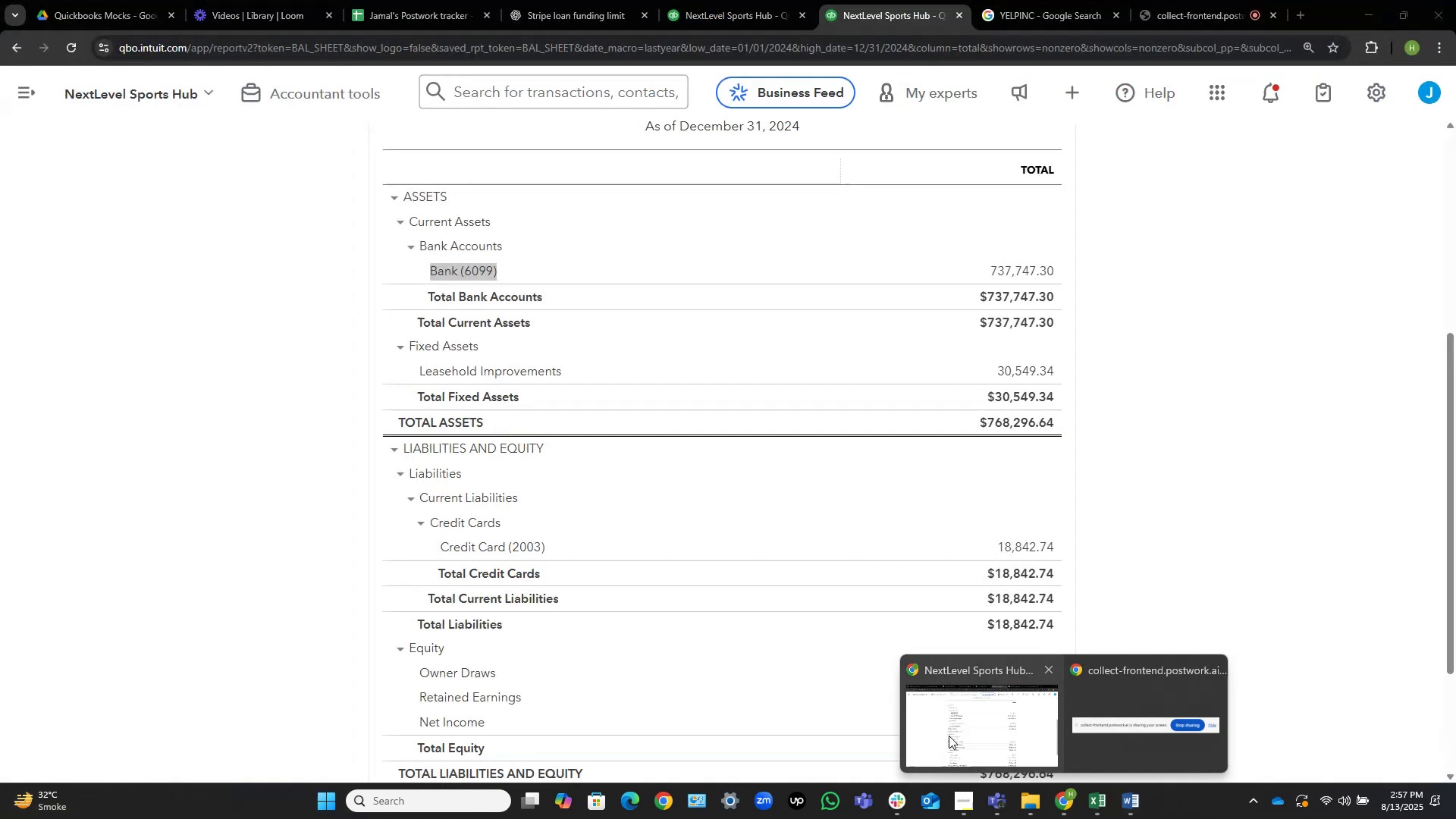 
left_click([973, 736])
 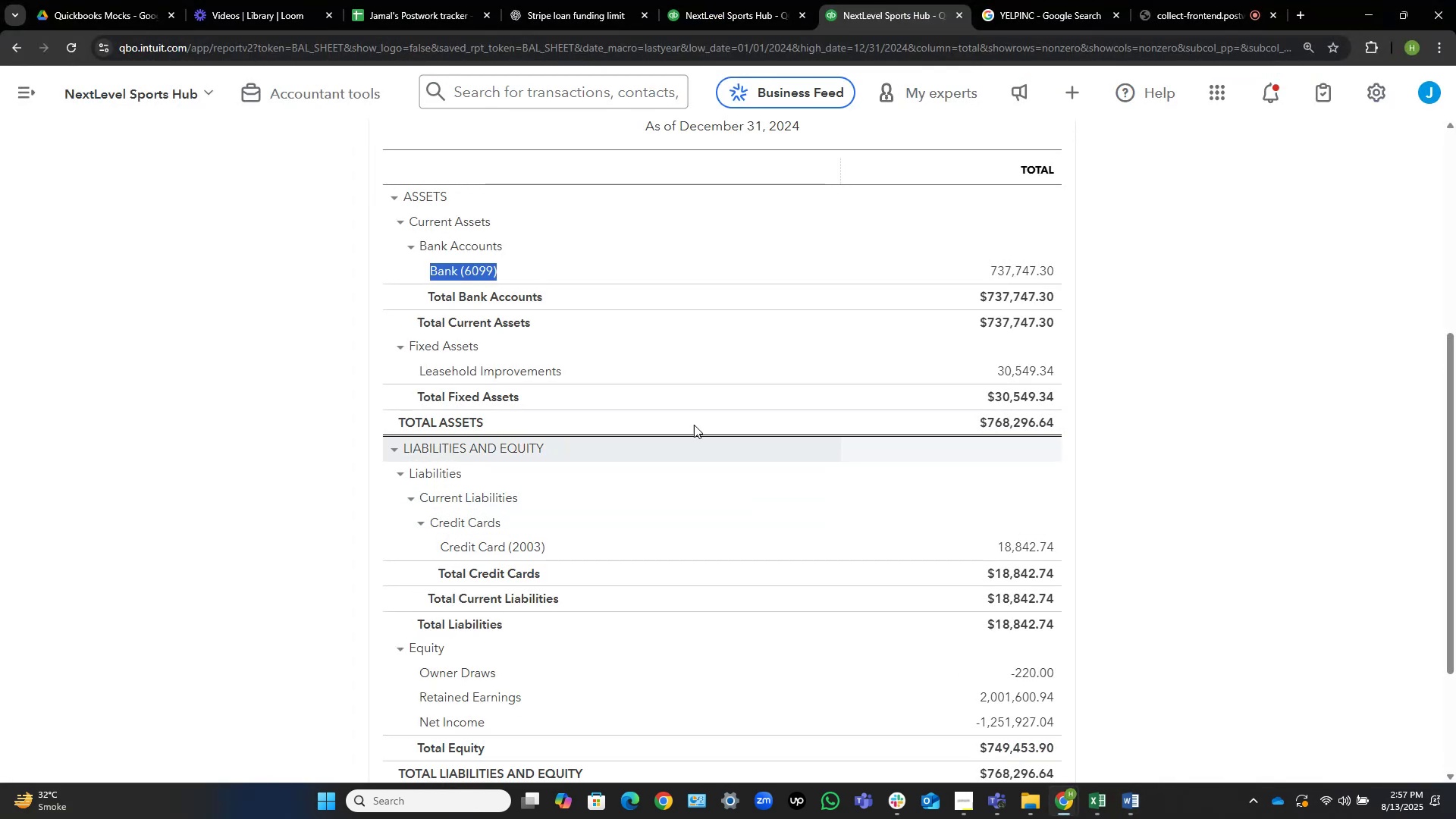 
left_click([1167, 382])
 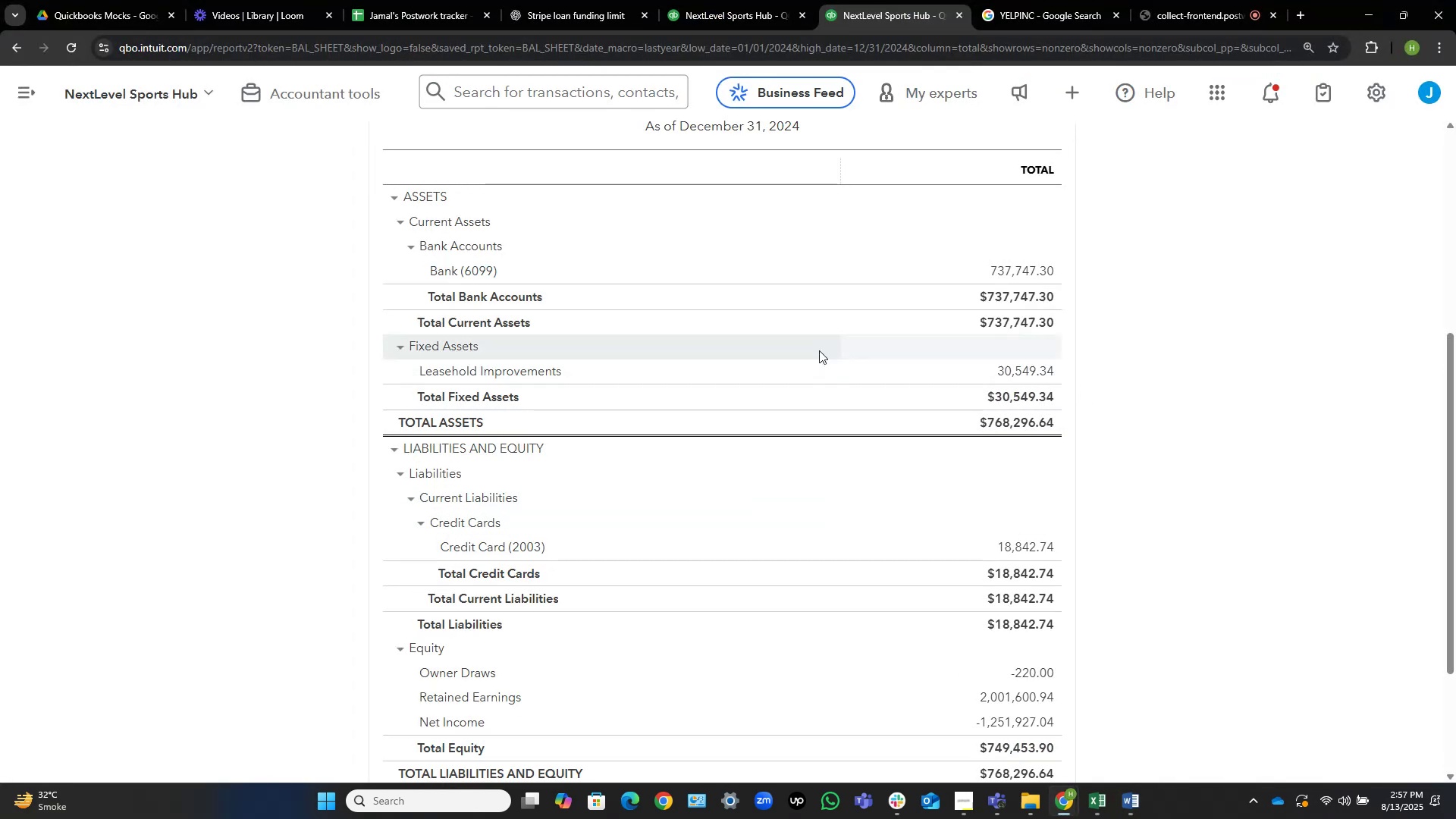 
scroll: coordinate [298, 337], scroll_direction: up, amount: 6.0
 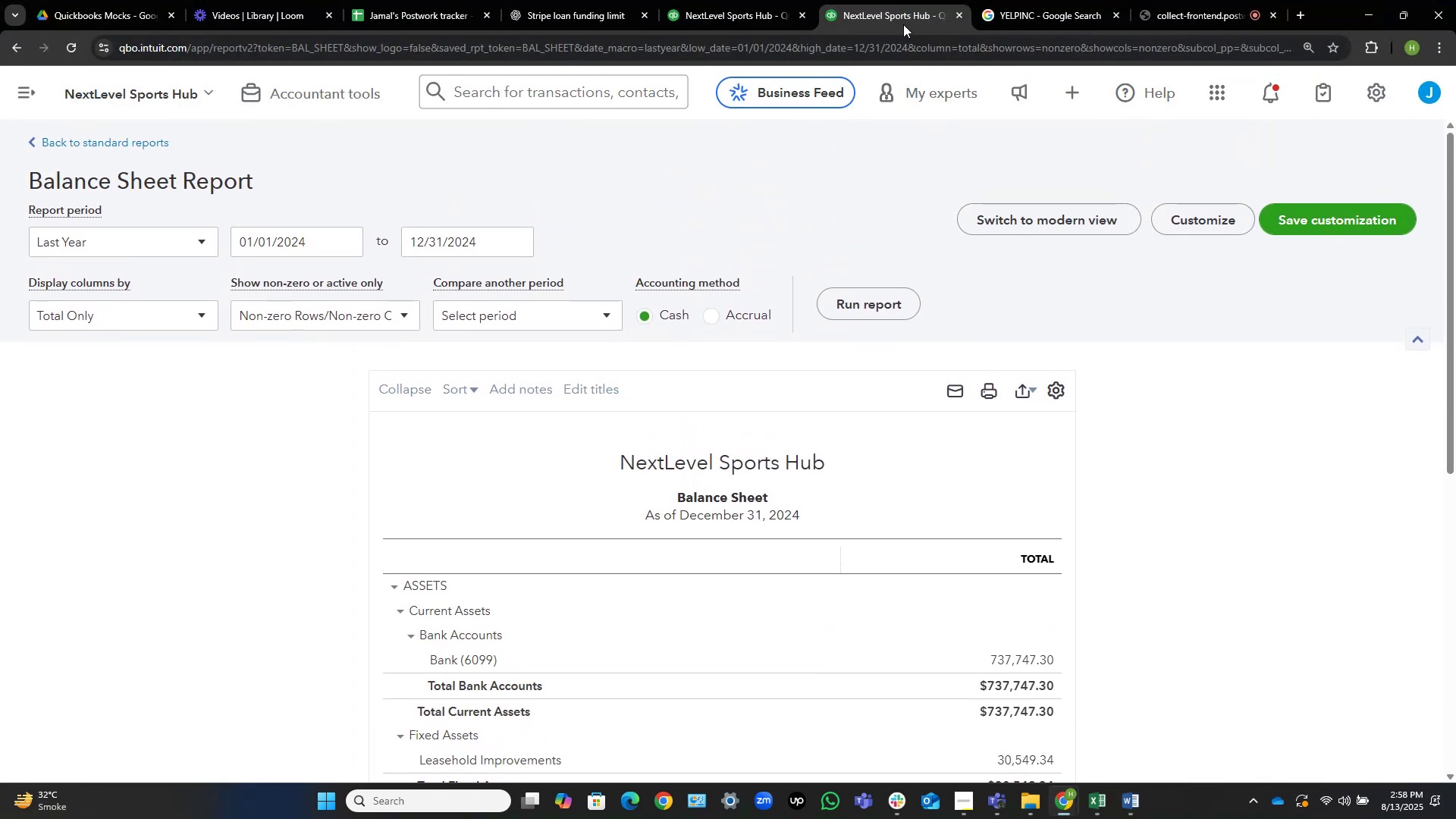 
left_click_drag(start_coordinate=[749, 0], to_coordinate=[885, 0])
 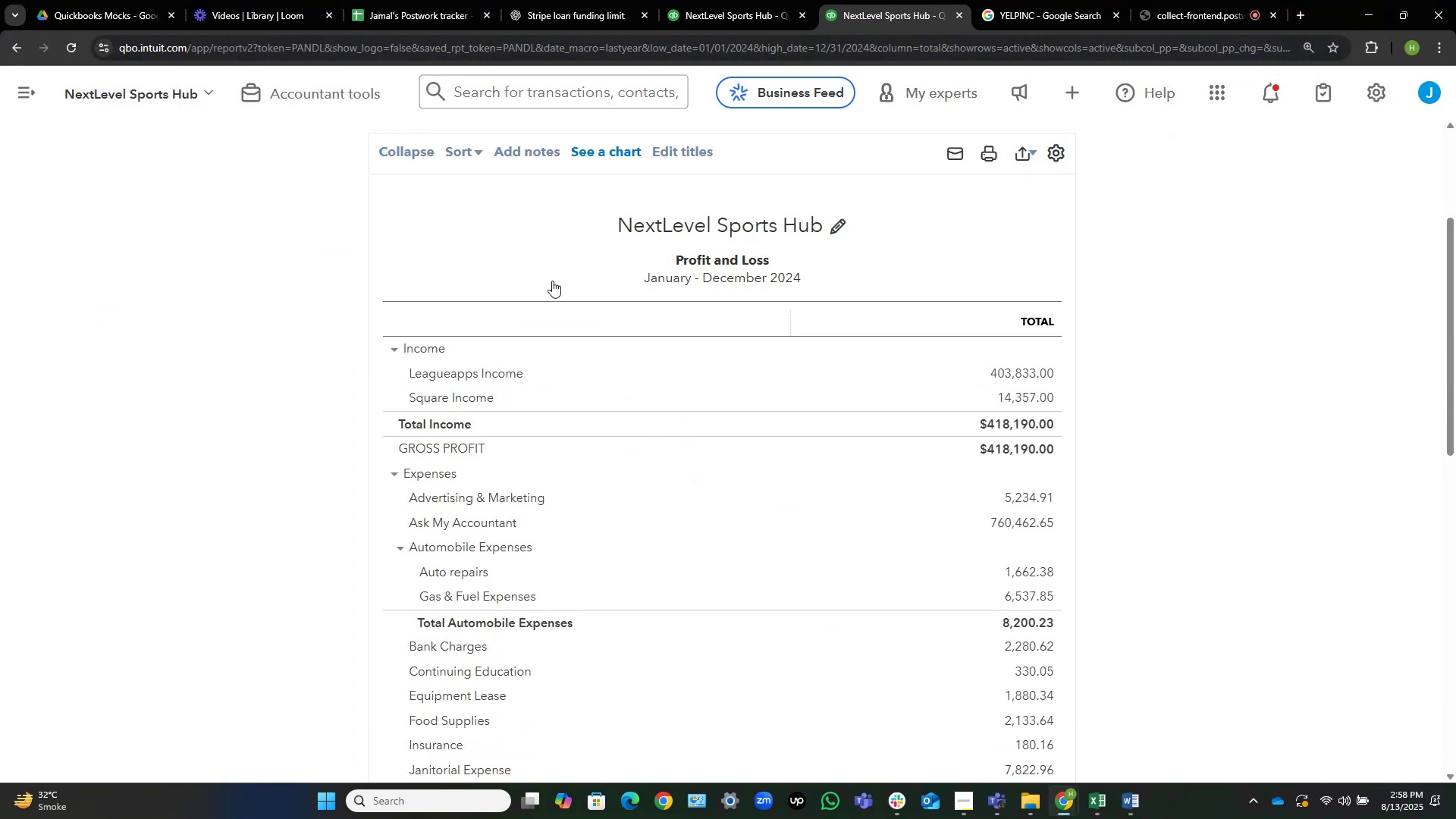 
scroll: coordinate [333, 350], scroll_direction: none, amount: 0.0
 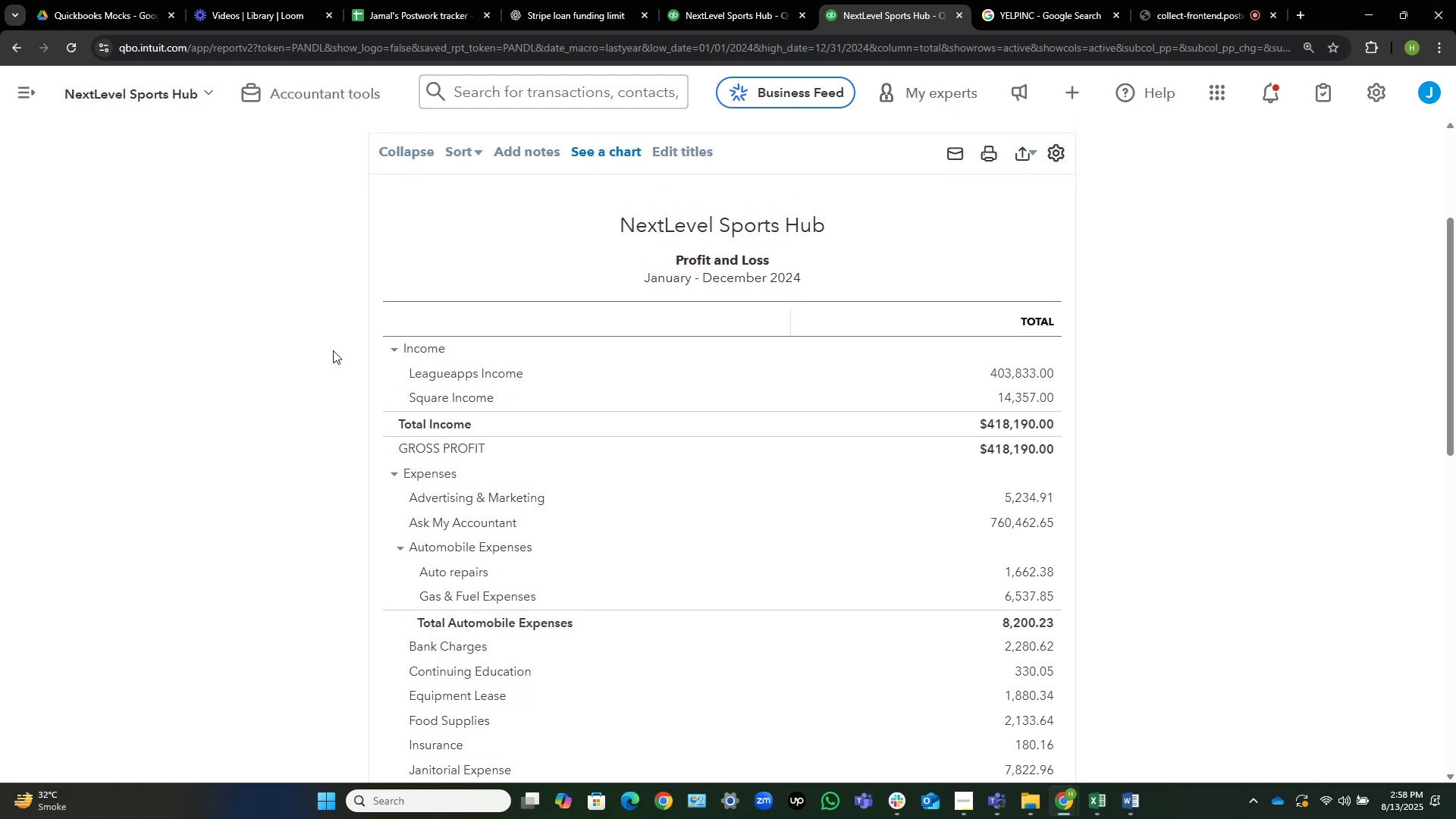 
scroll: coordinate [333, 350], scroll_direction: up, amount: 5.0
 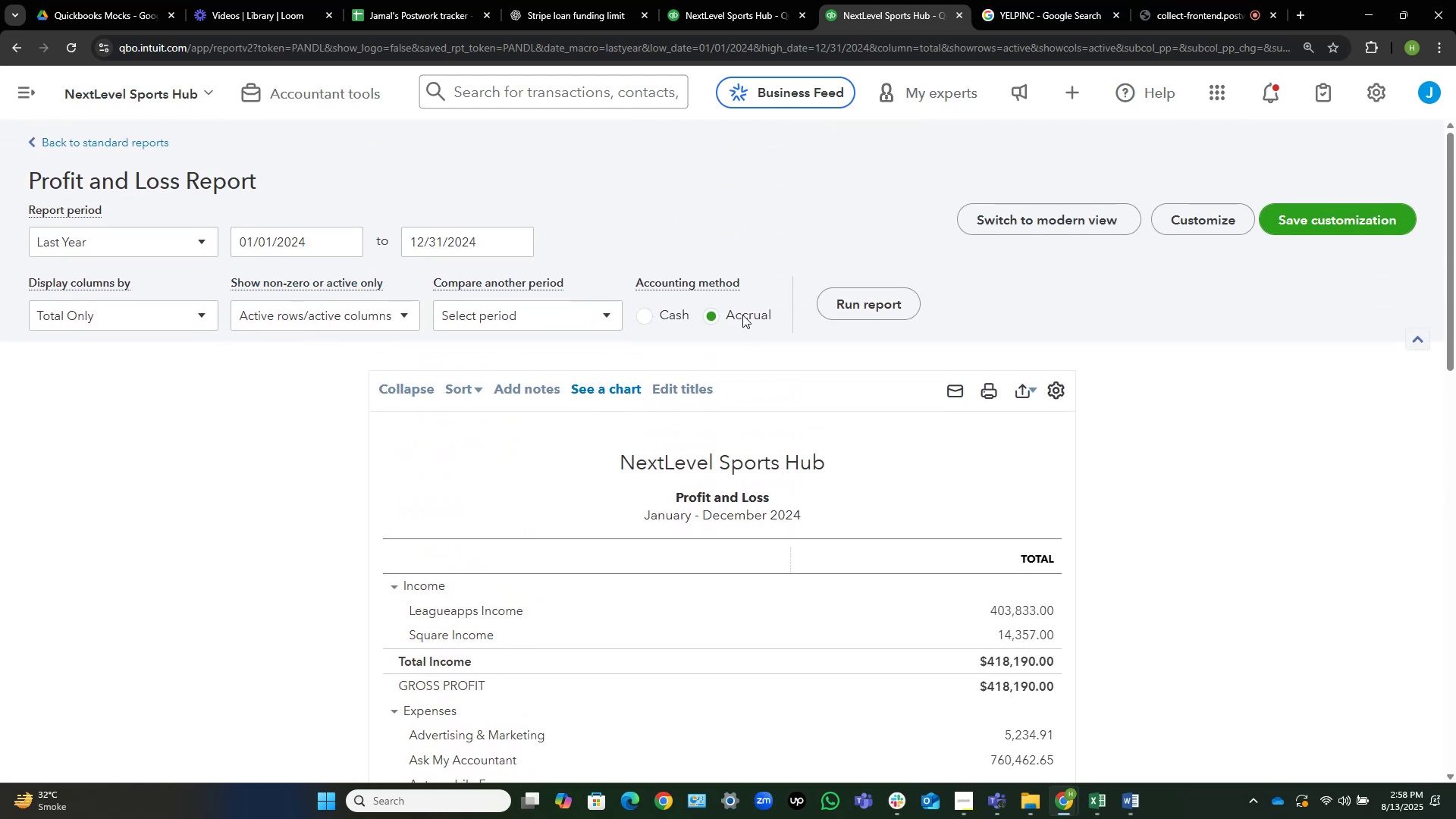 
left_click([689, 314])
 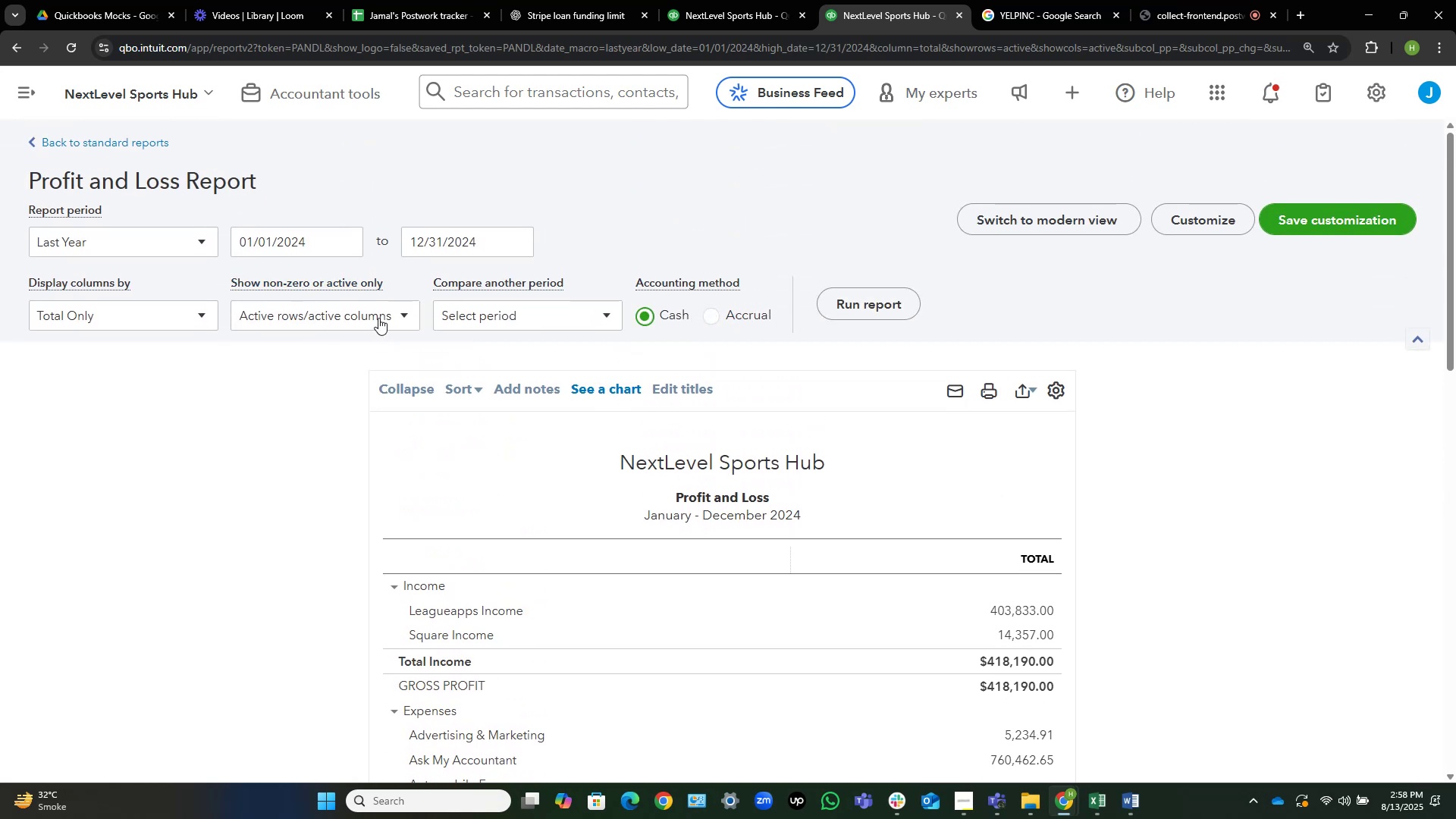 
left_click([378, 318])
 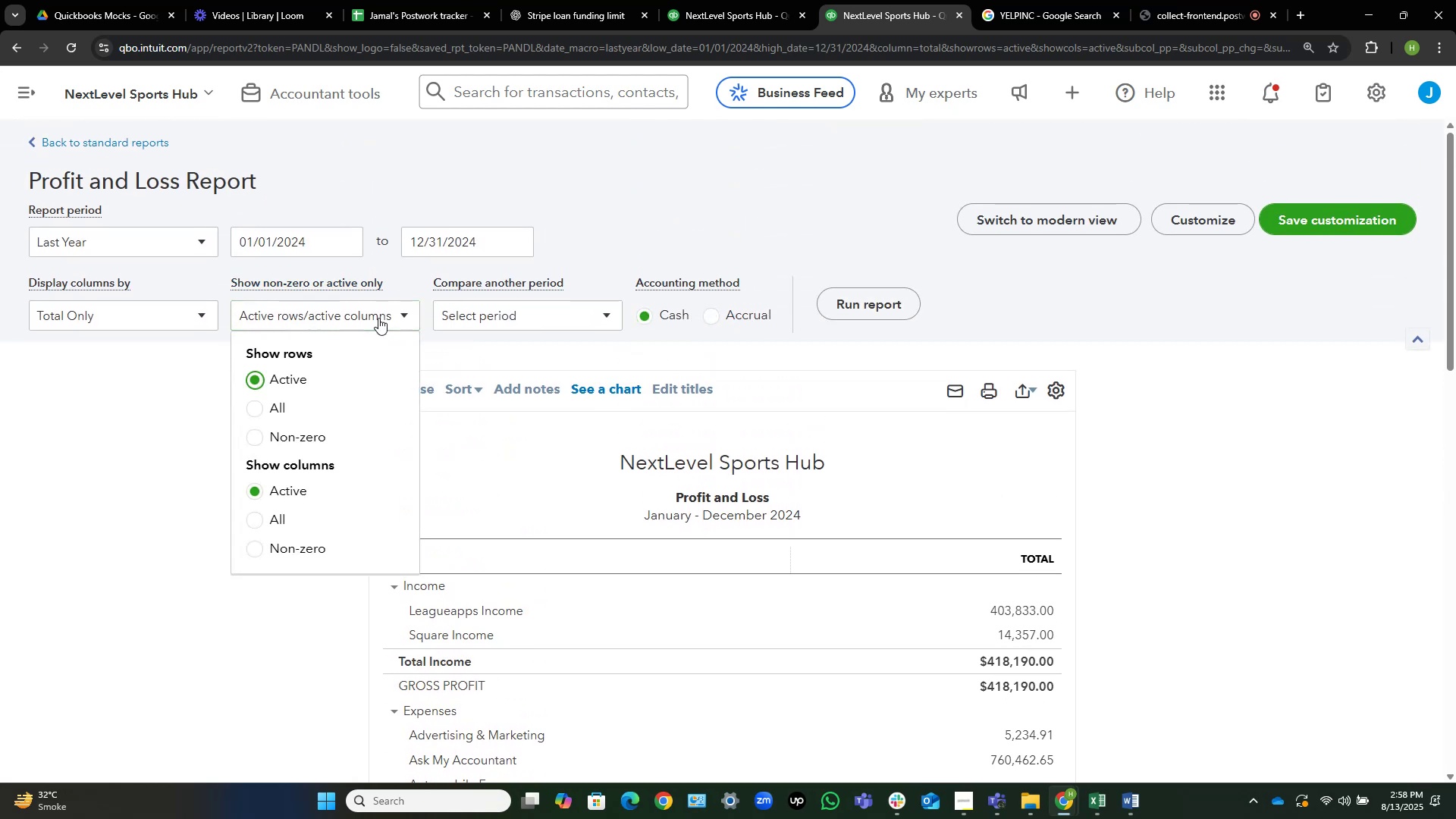 
left_click([378, 318])
 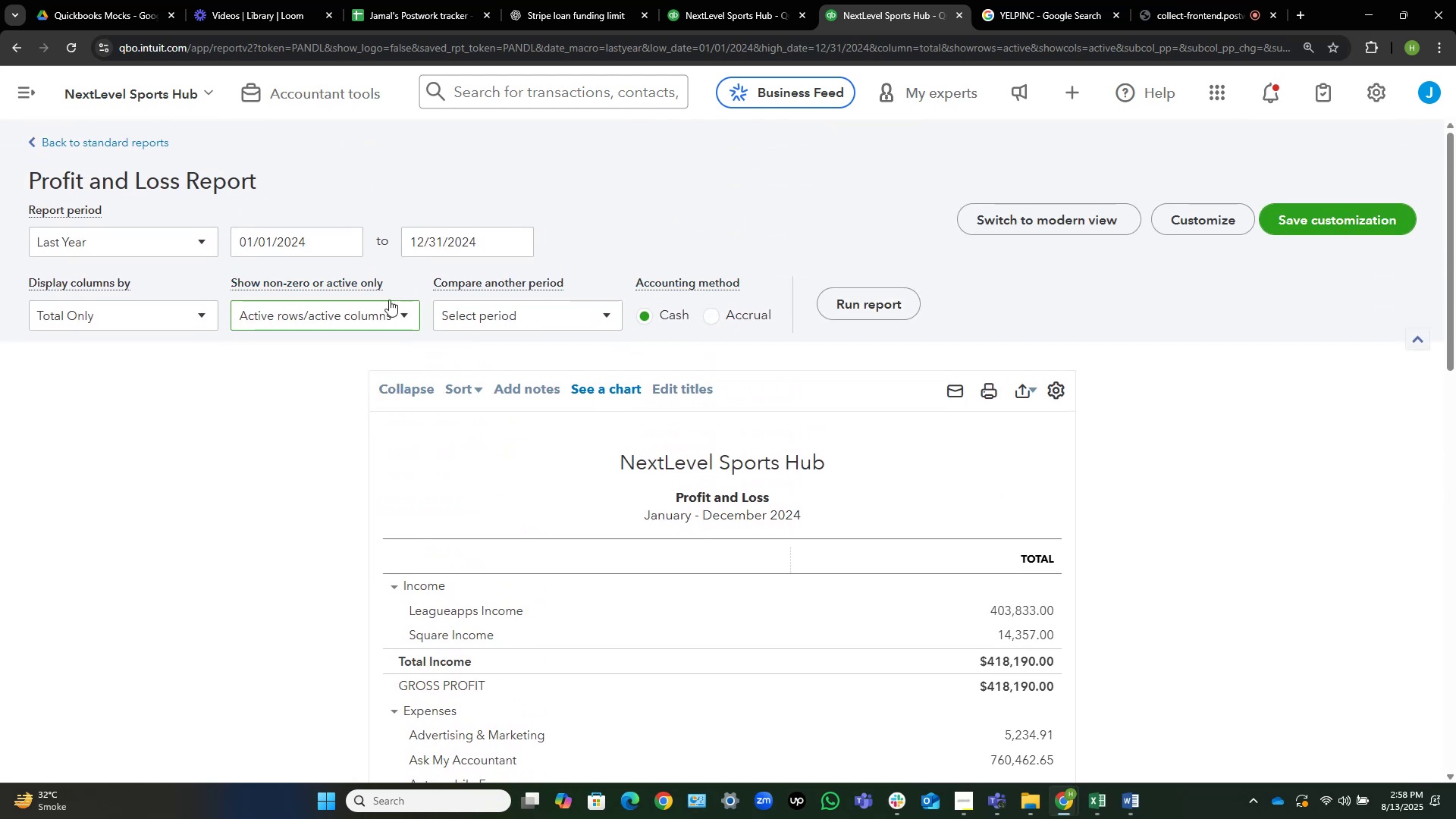 
left_click([339, 306])
 